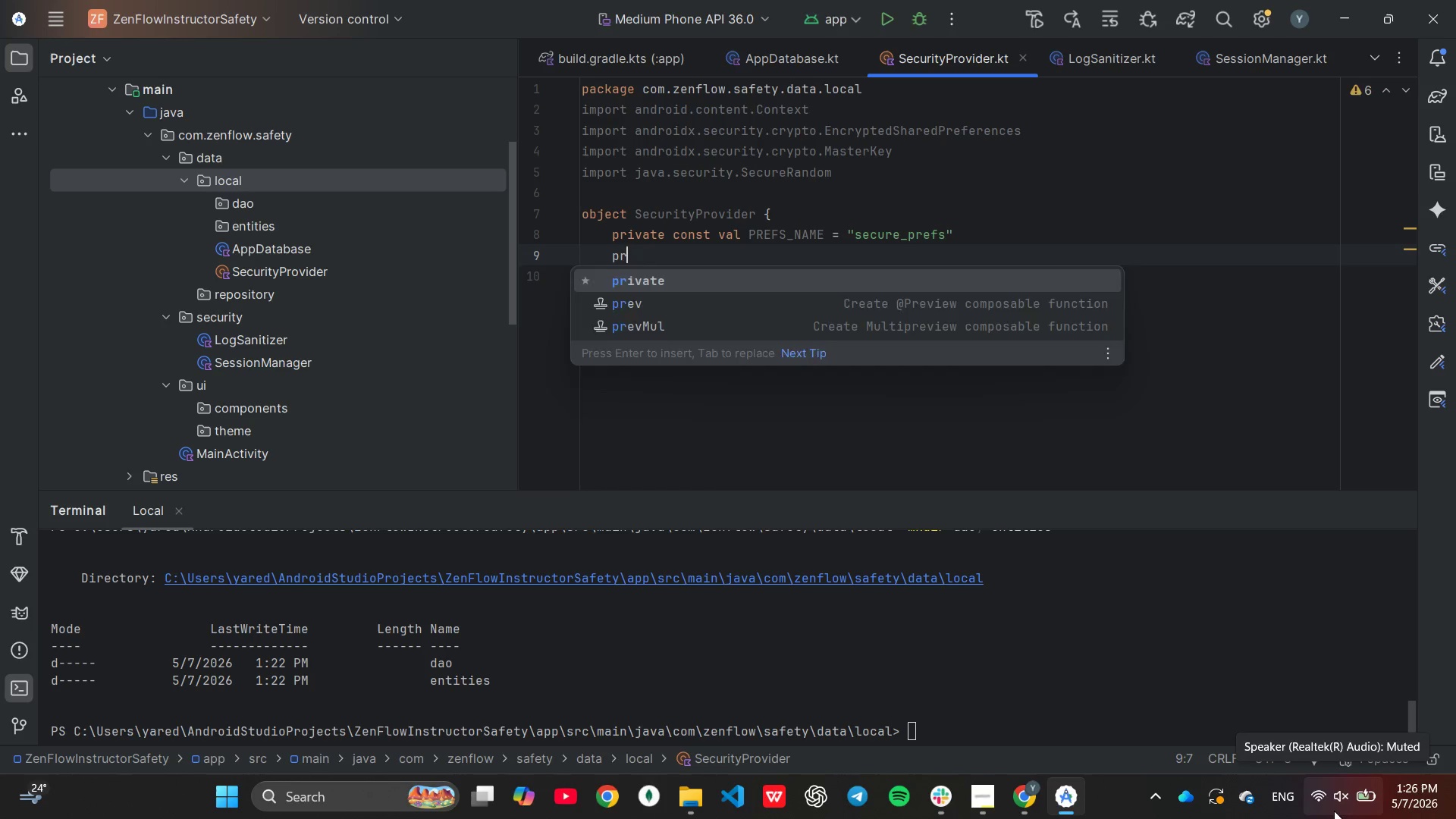 
key(Enter)
 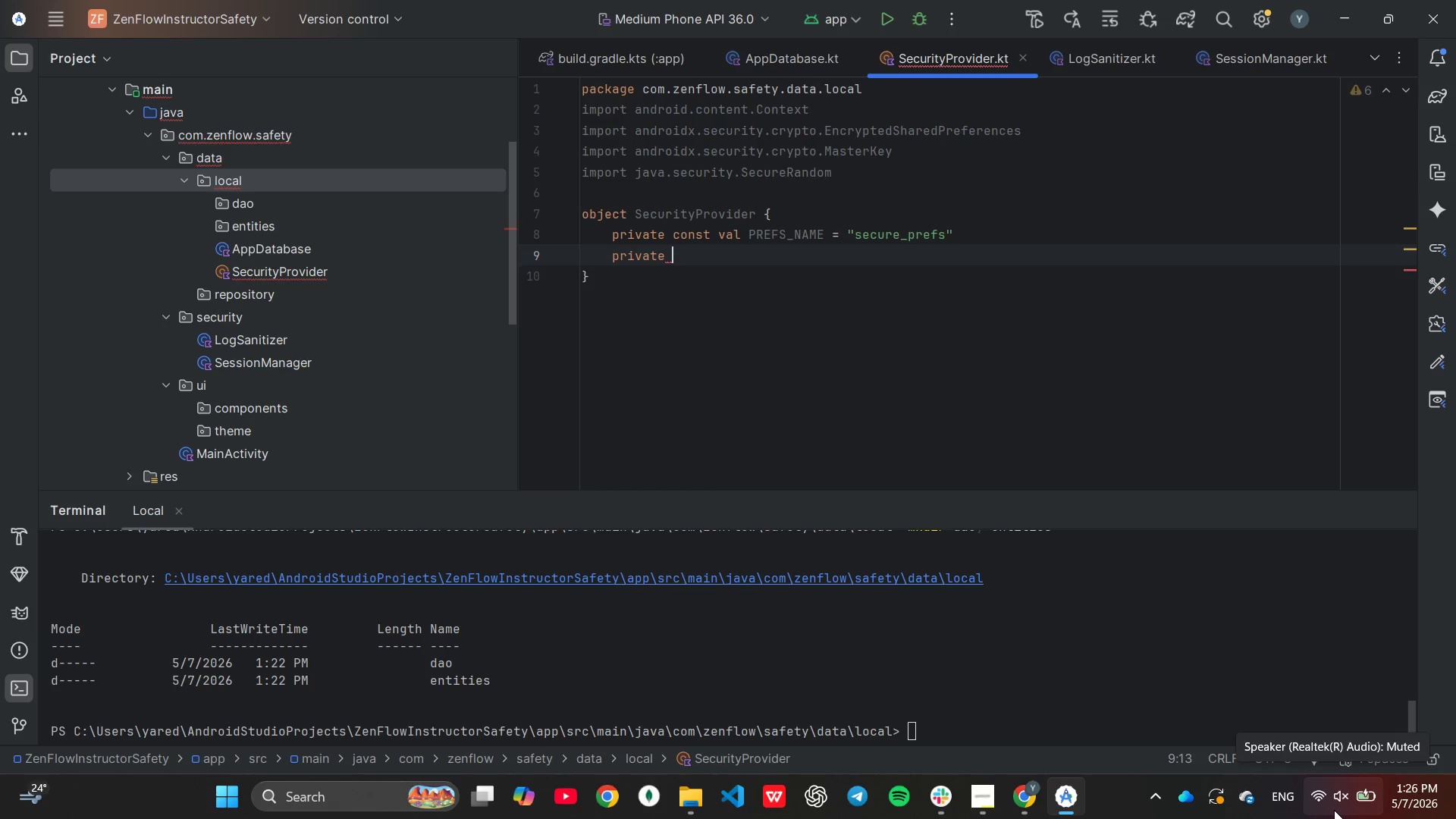 
type(co)
 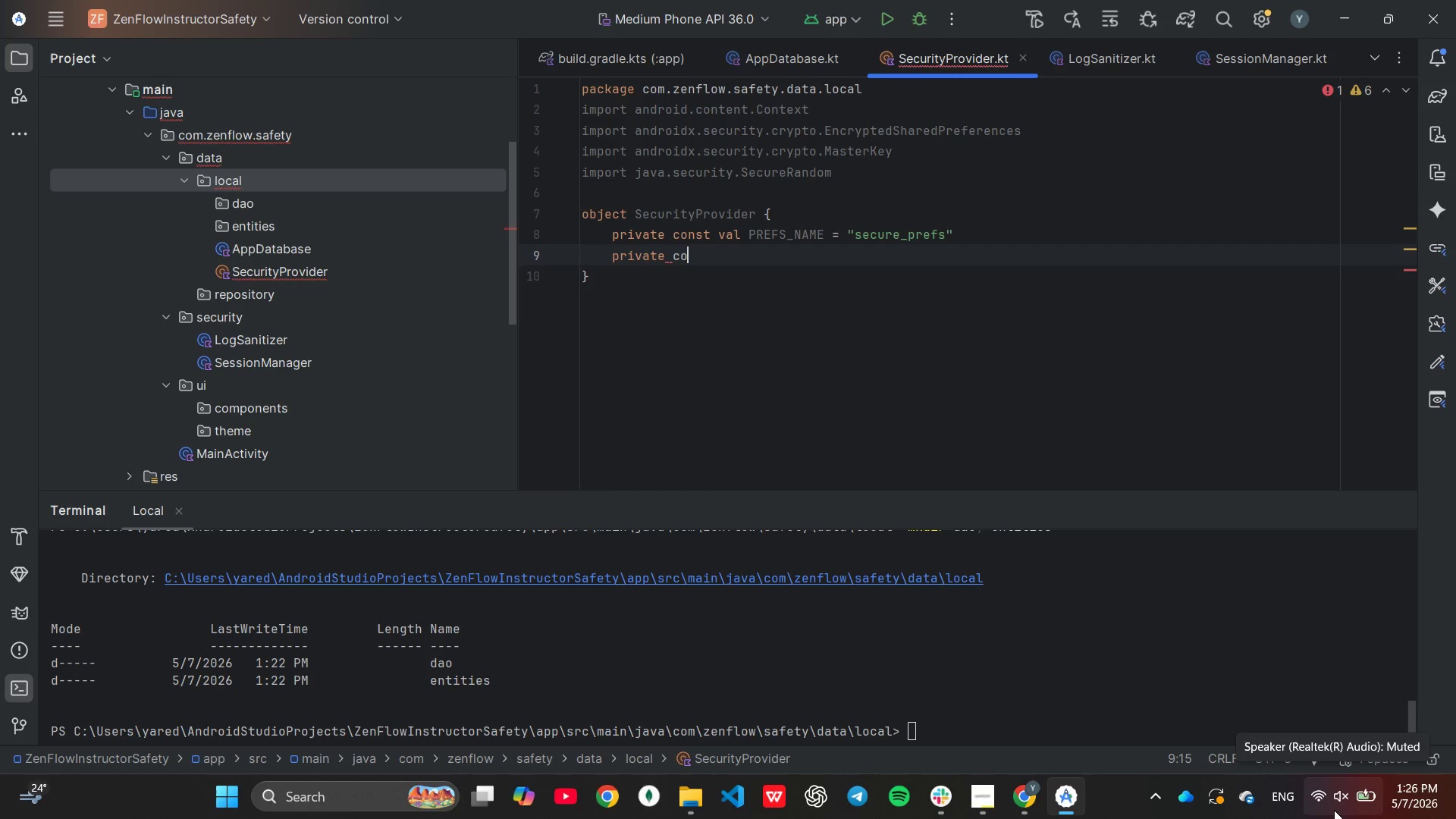 
key(Enter)
 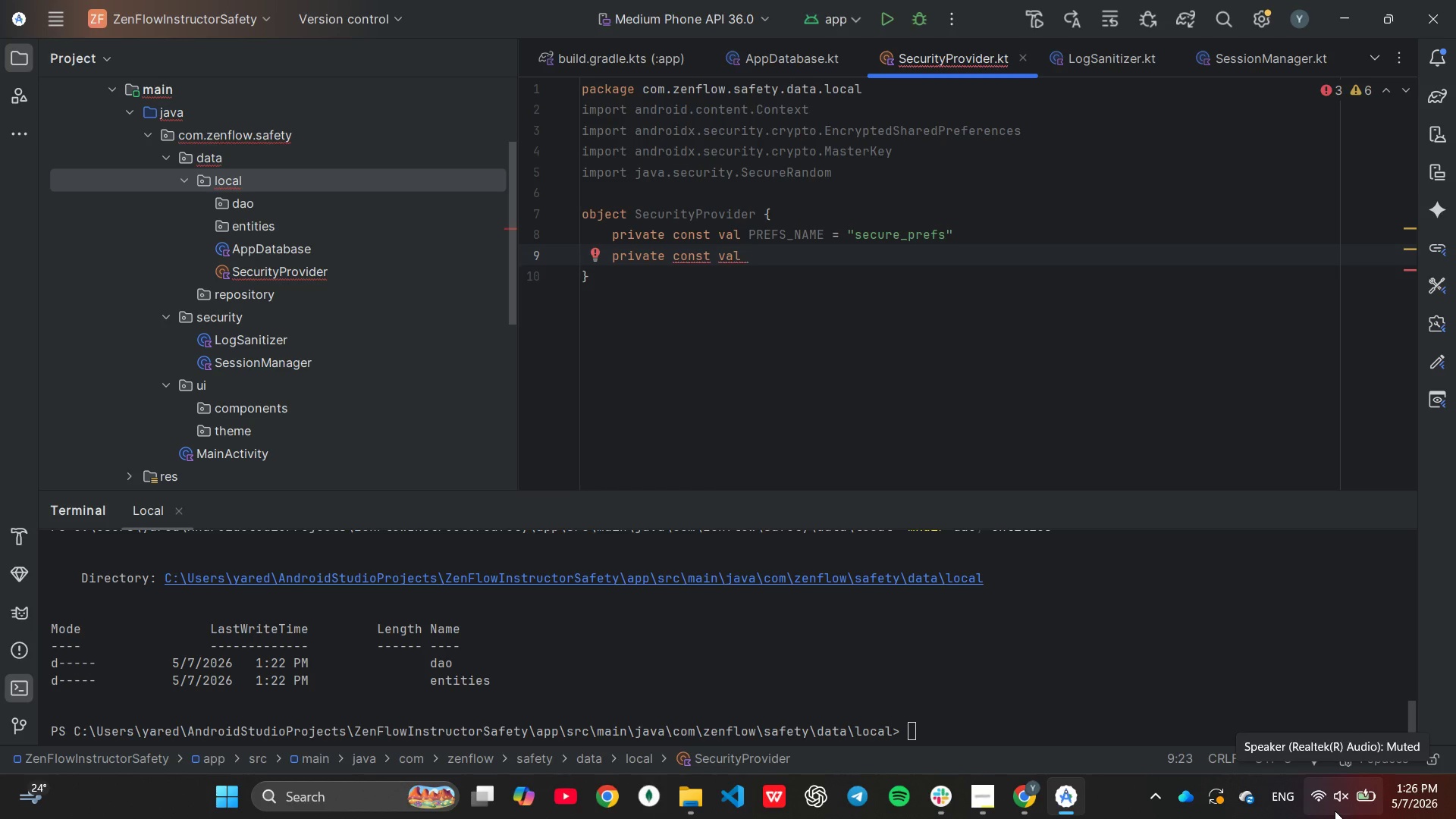 
type(DB_K)
 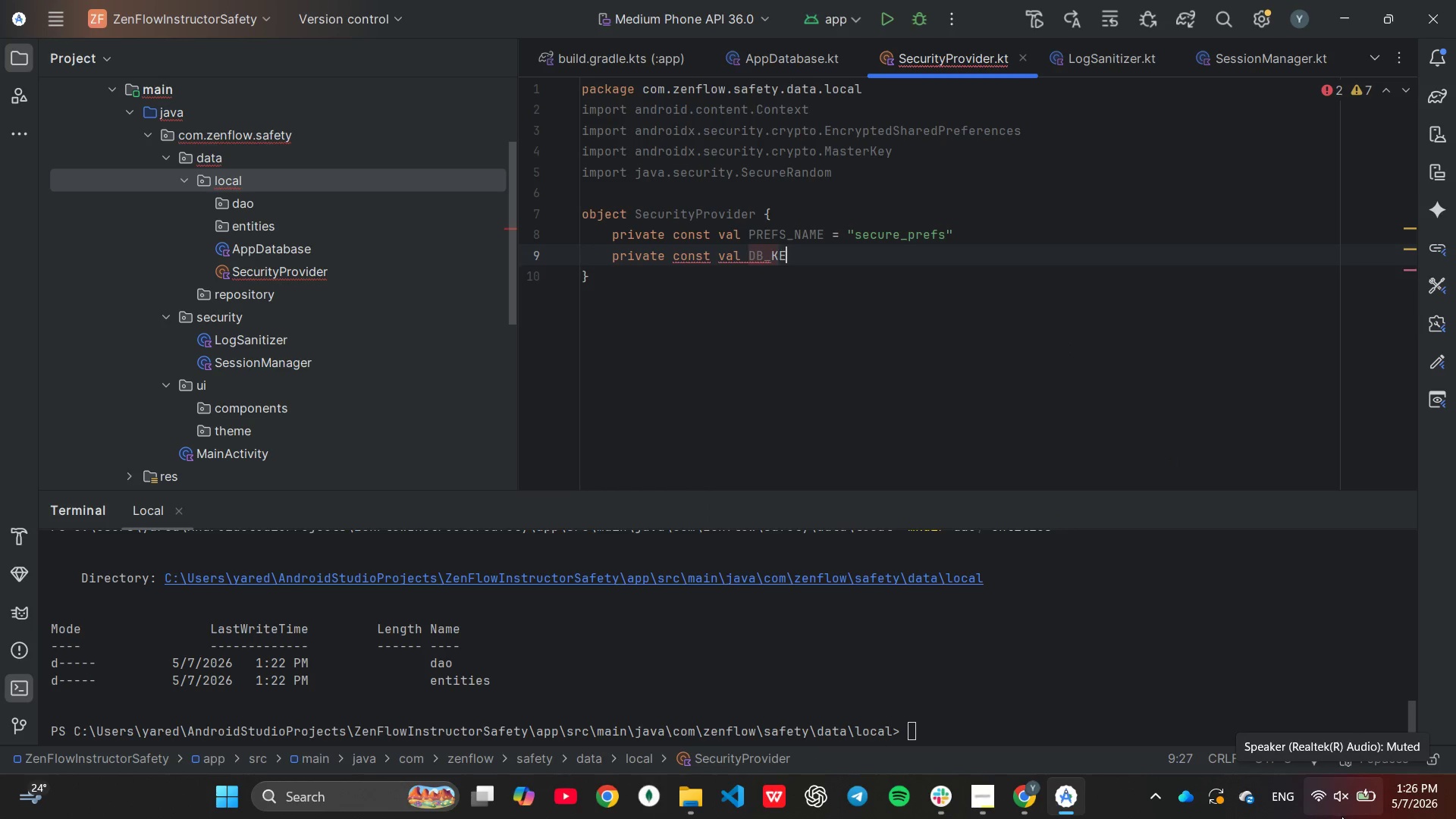 
type(EY_ALIAS = "databse)
 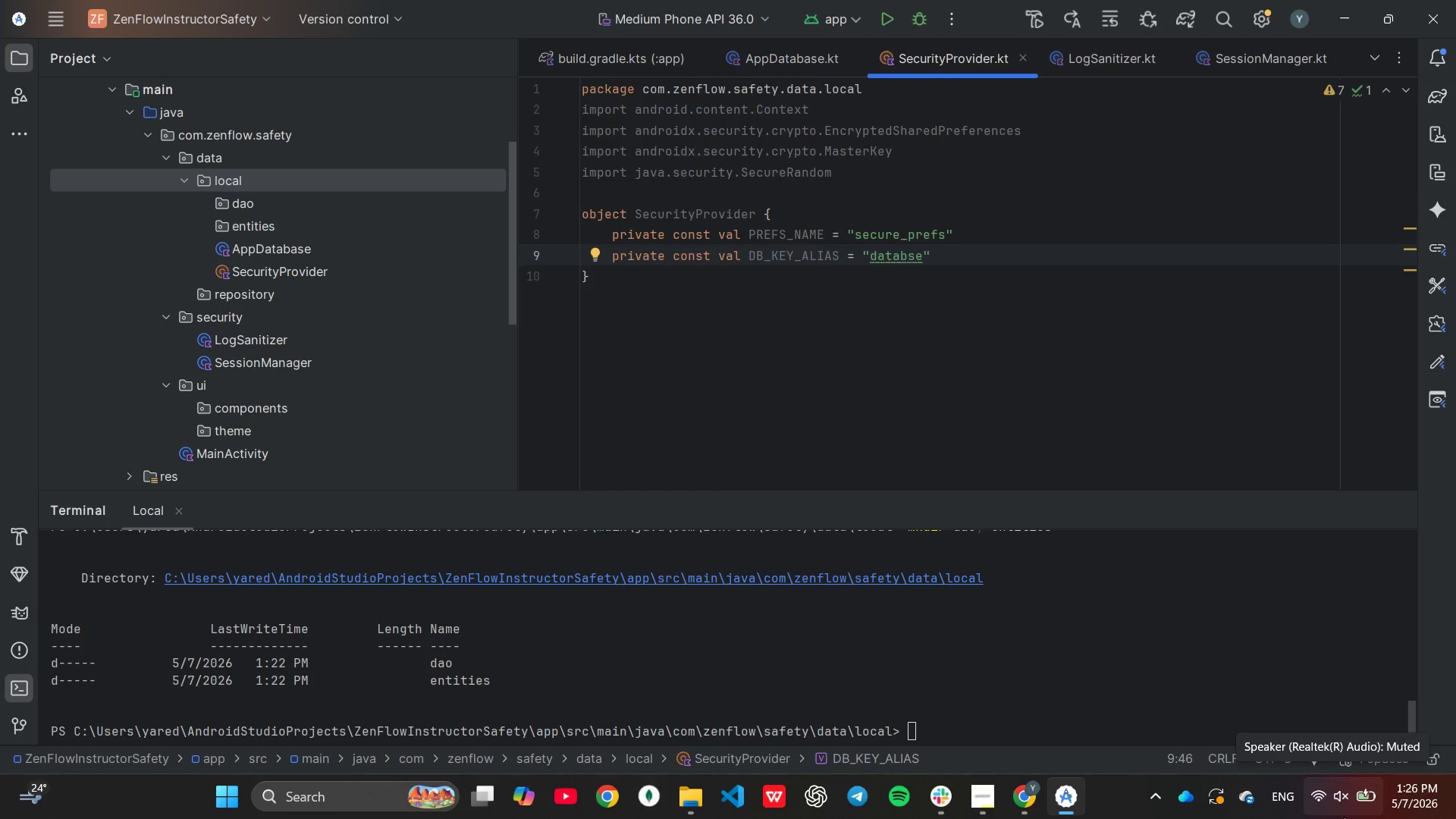 
type(+)
key(Backspace)
key(Backspace)
key(Backspace)
type(ase_passphrase)
 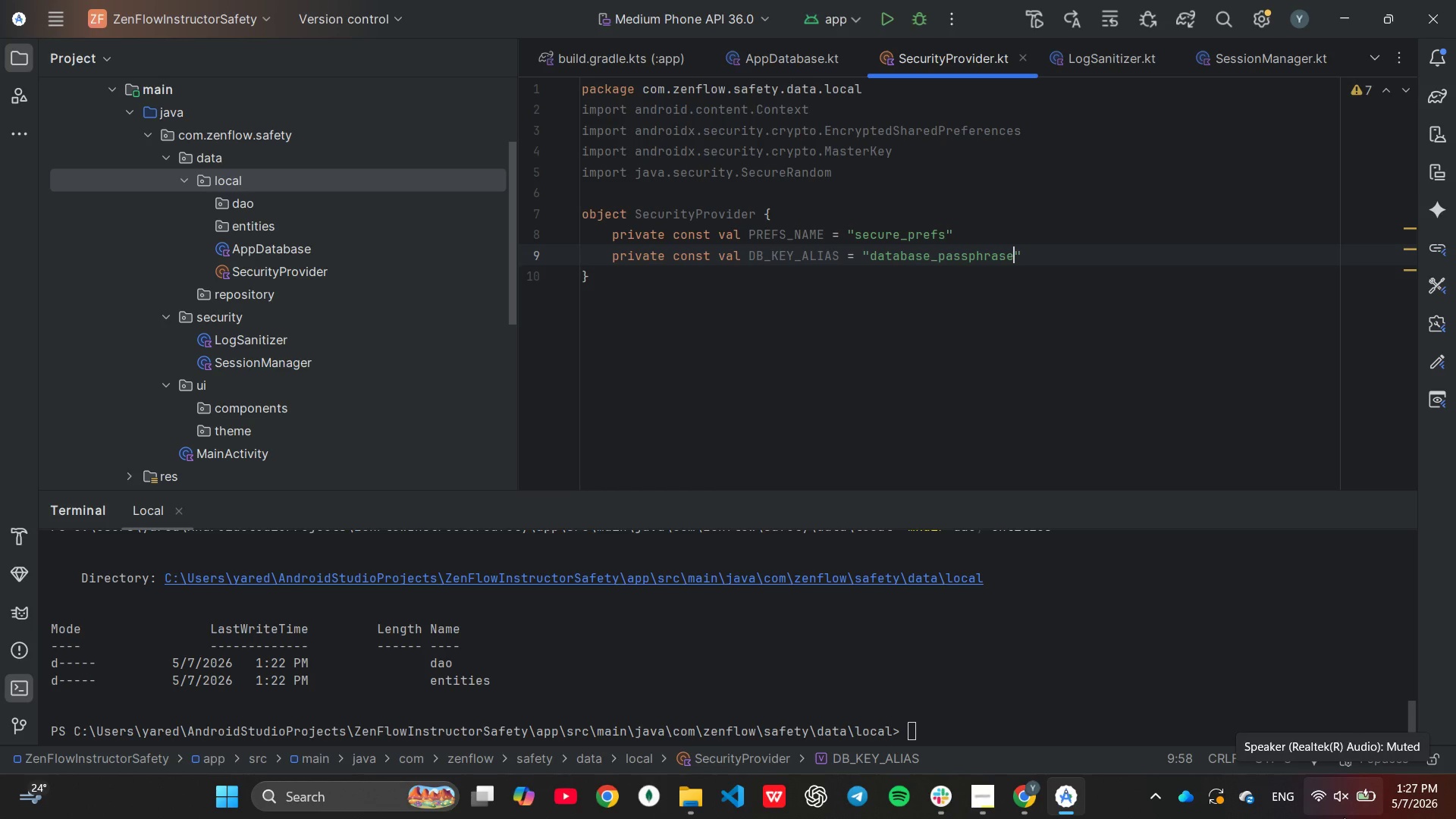 
key(ArrowRight)
 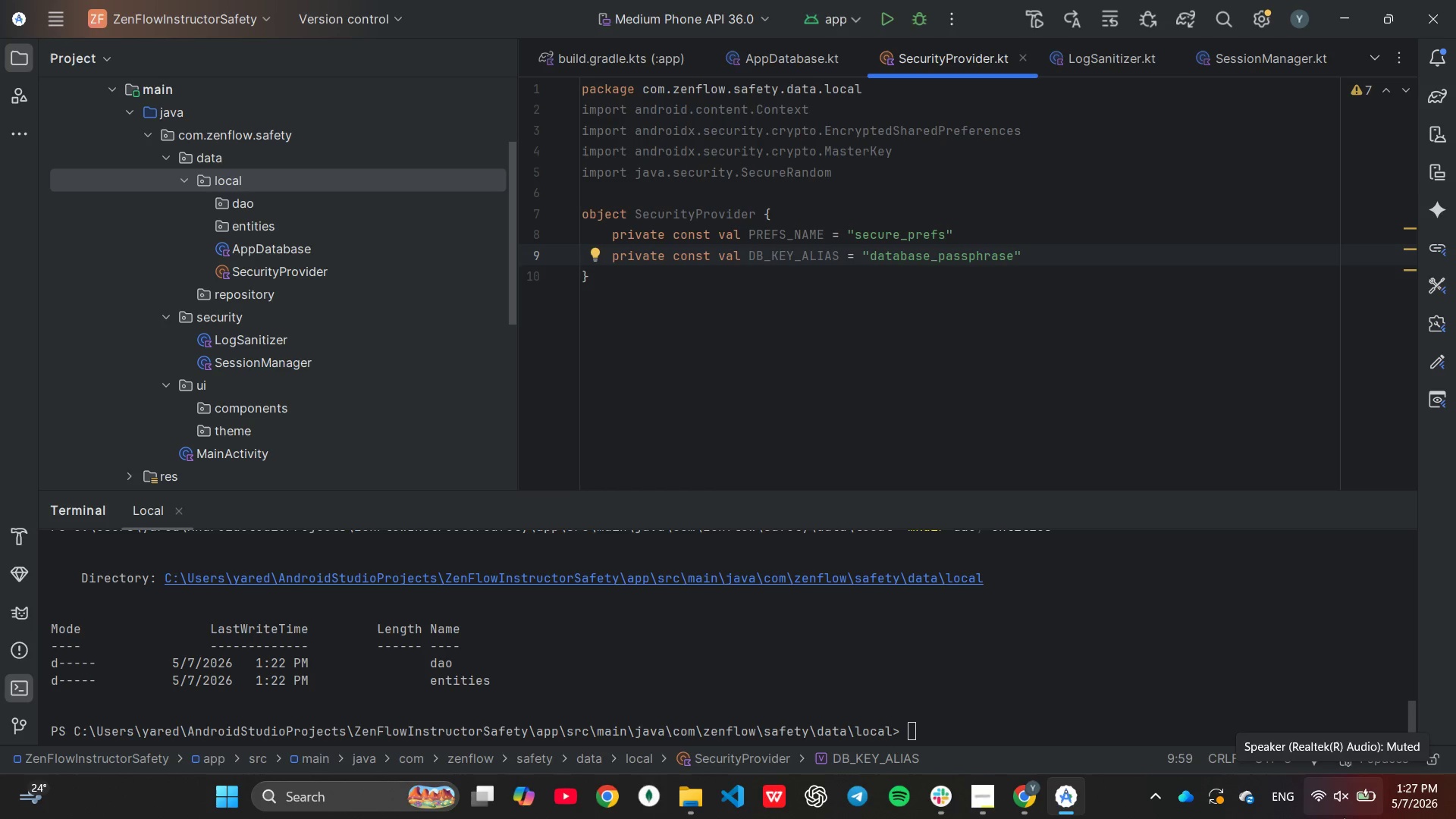 
key(Enter)
 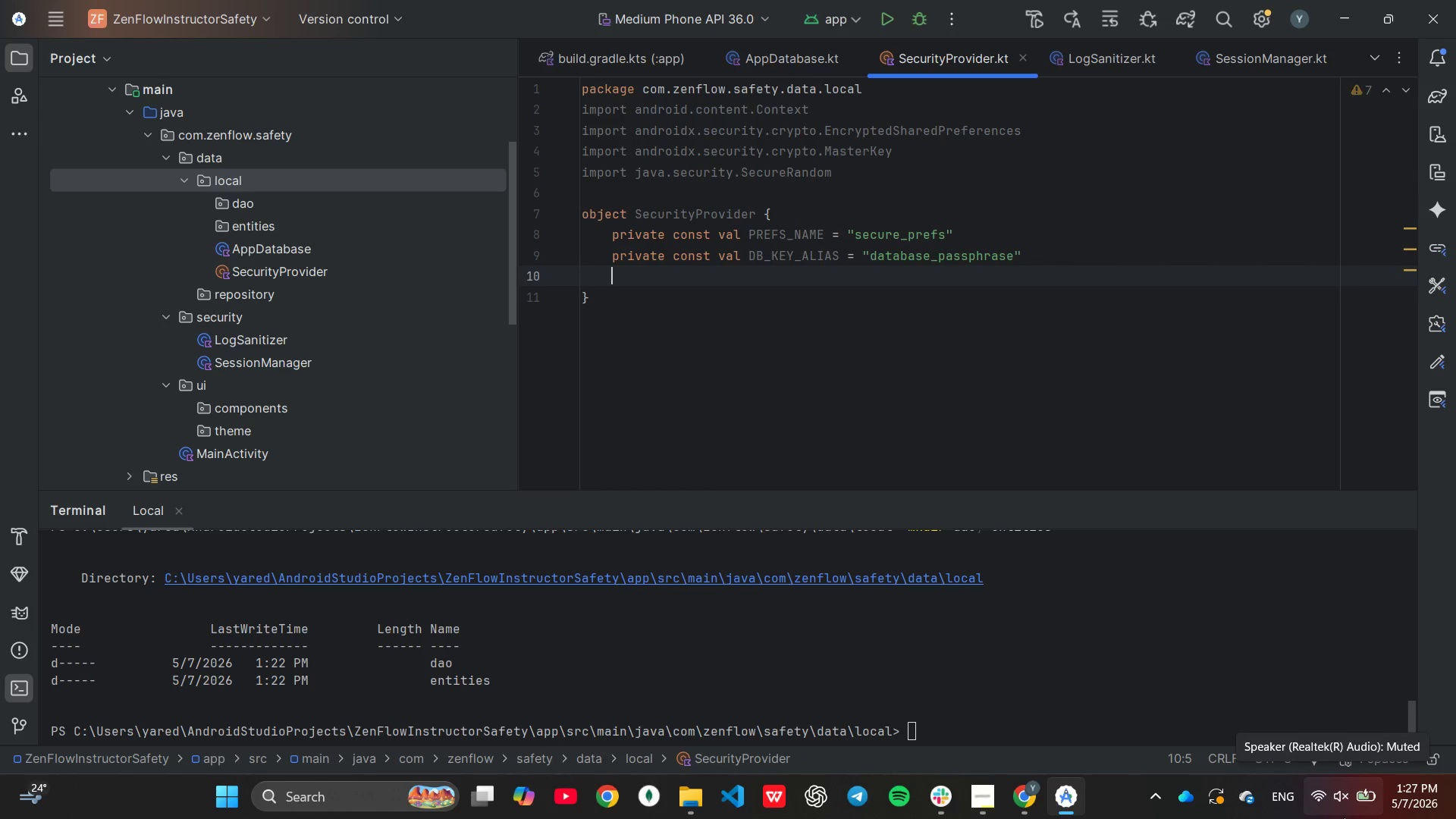 
key(Enter)
 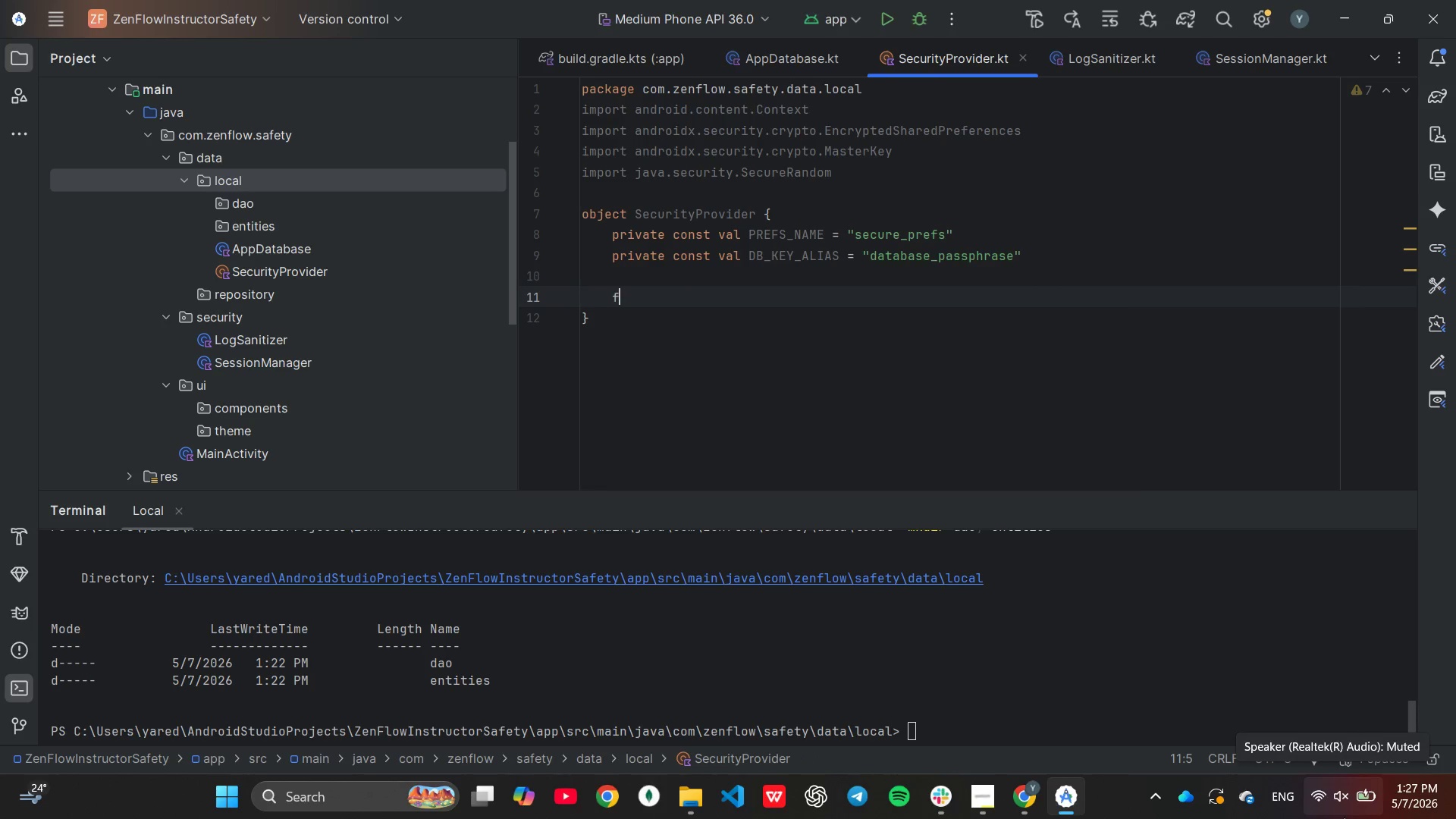 
type(fun ger)
key(Backspace)
type(tDatabaseKey(cont)
 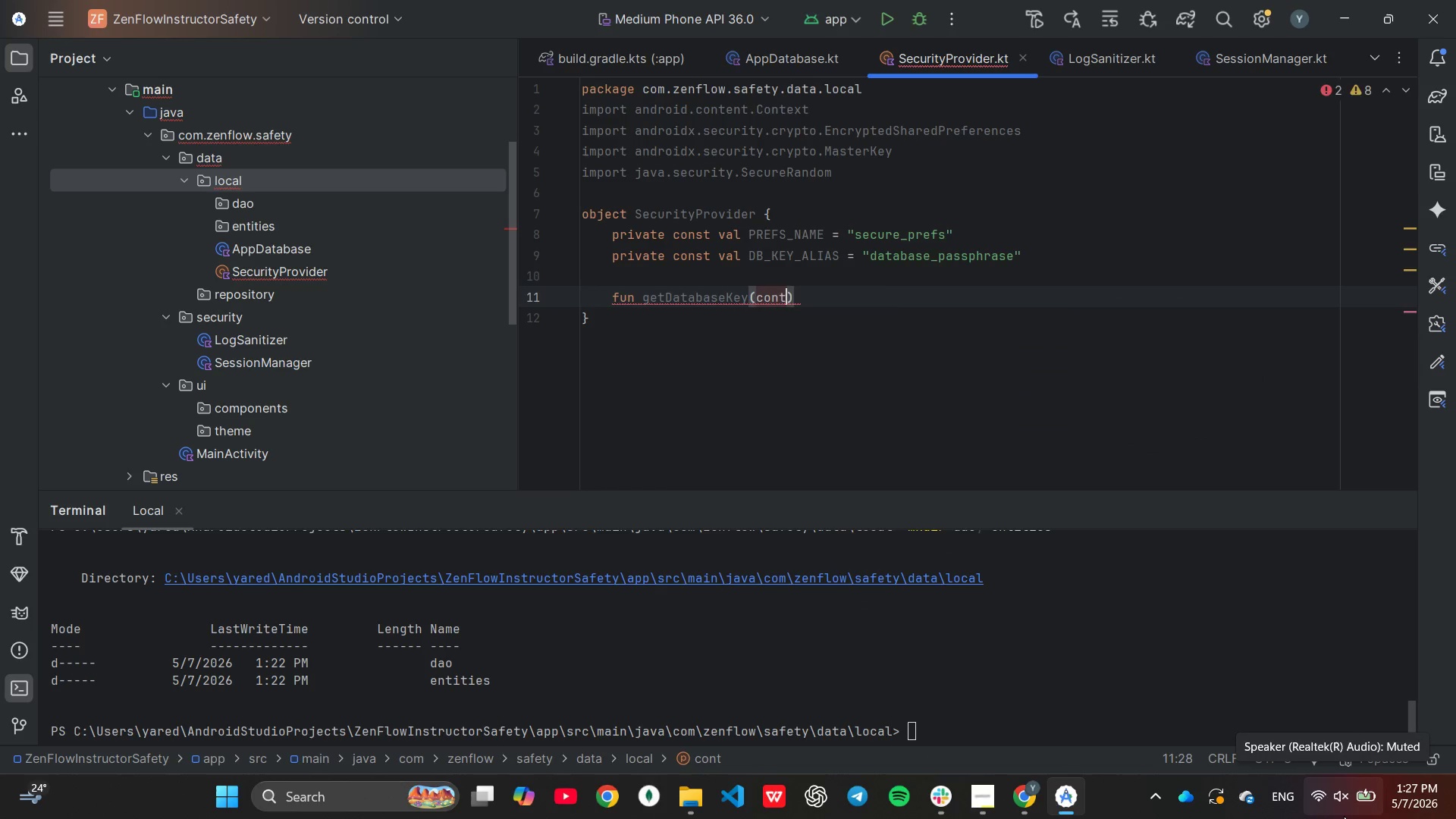 
 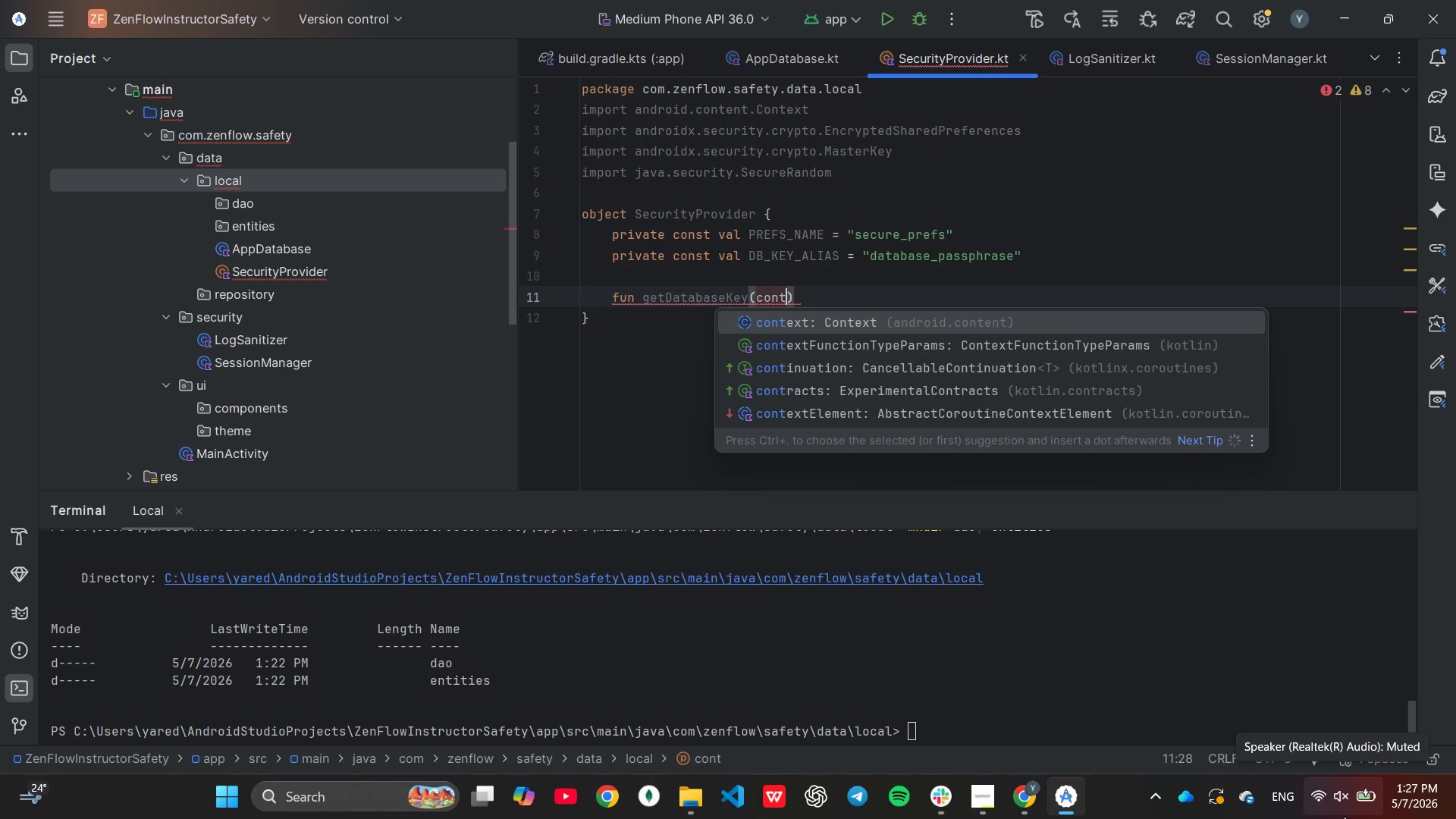 
key(Enter)
 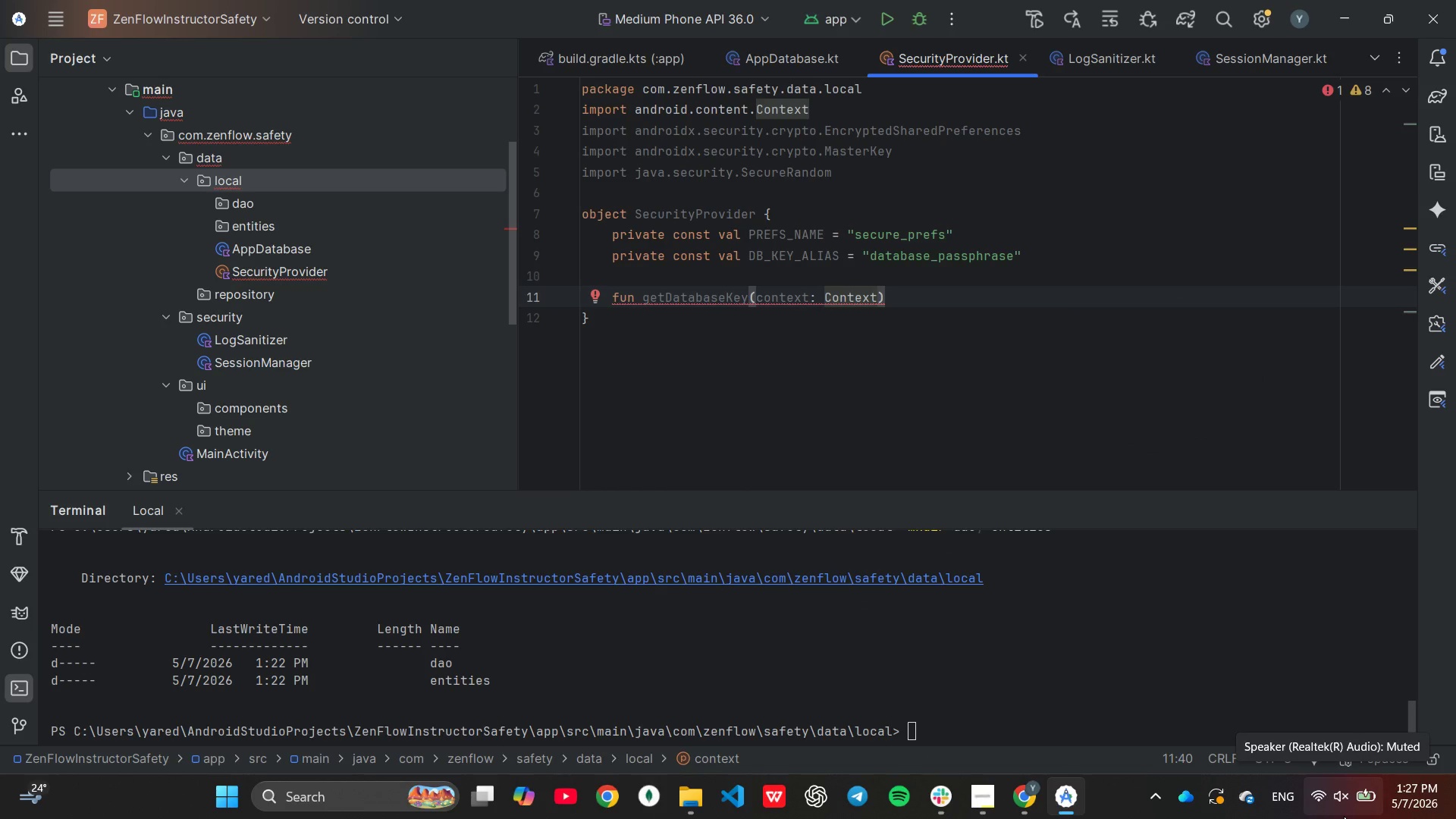 
key(ArrowRight)
 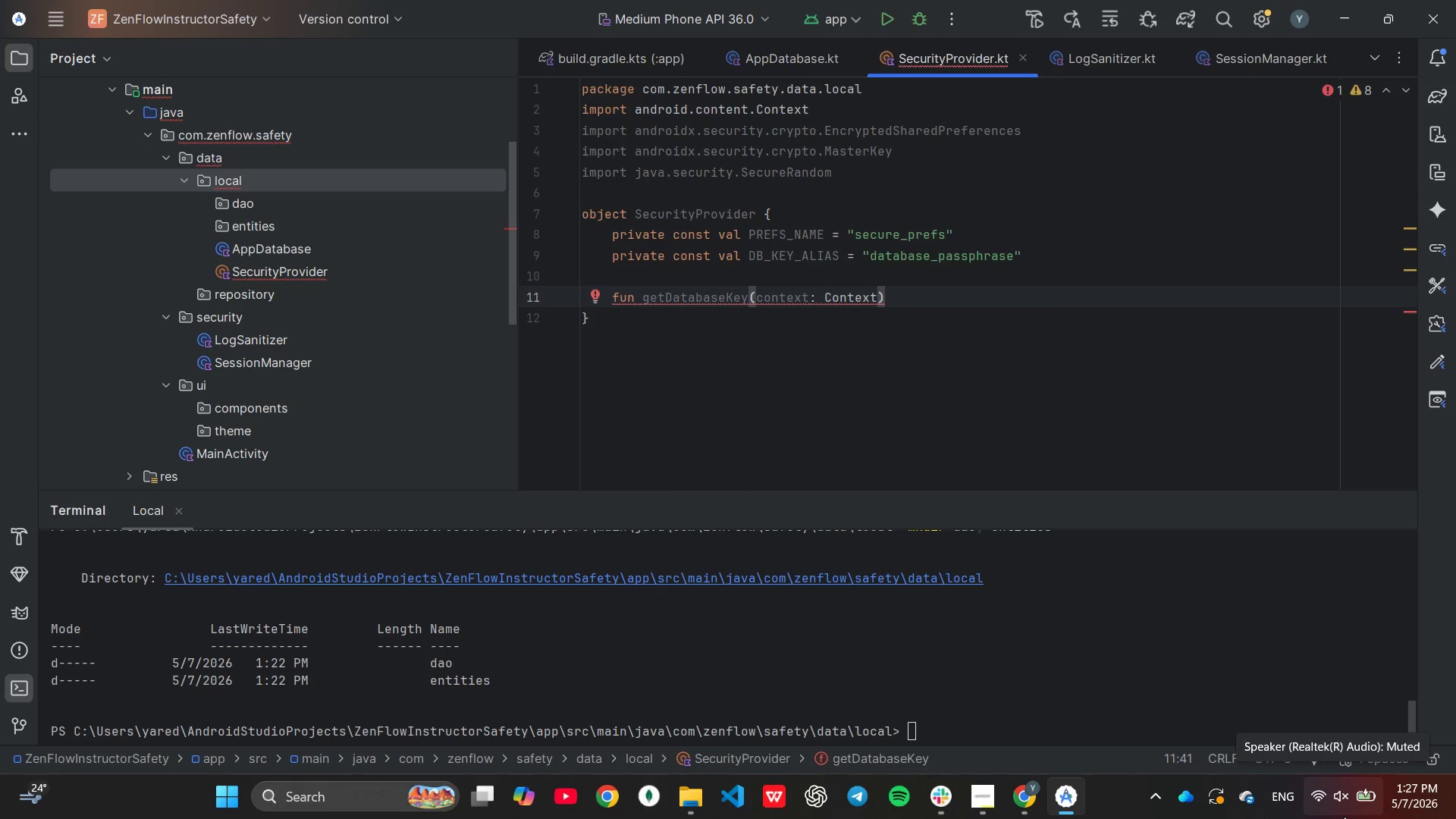 
type( : ByteArray)
 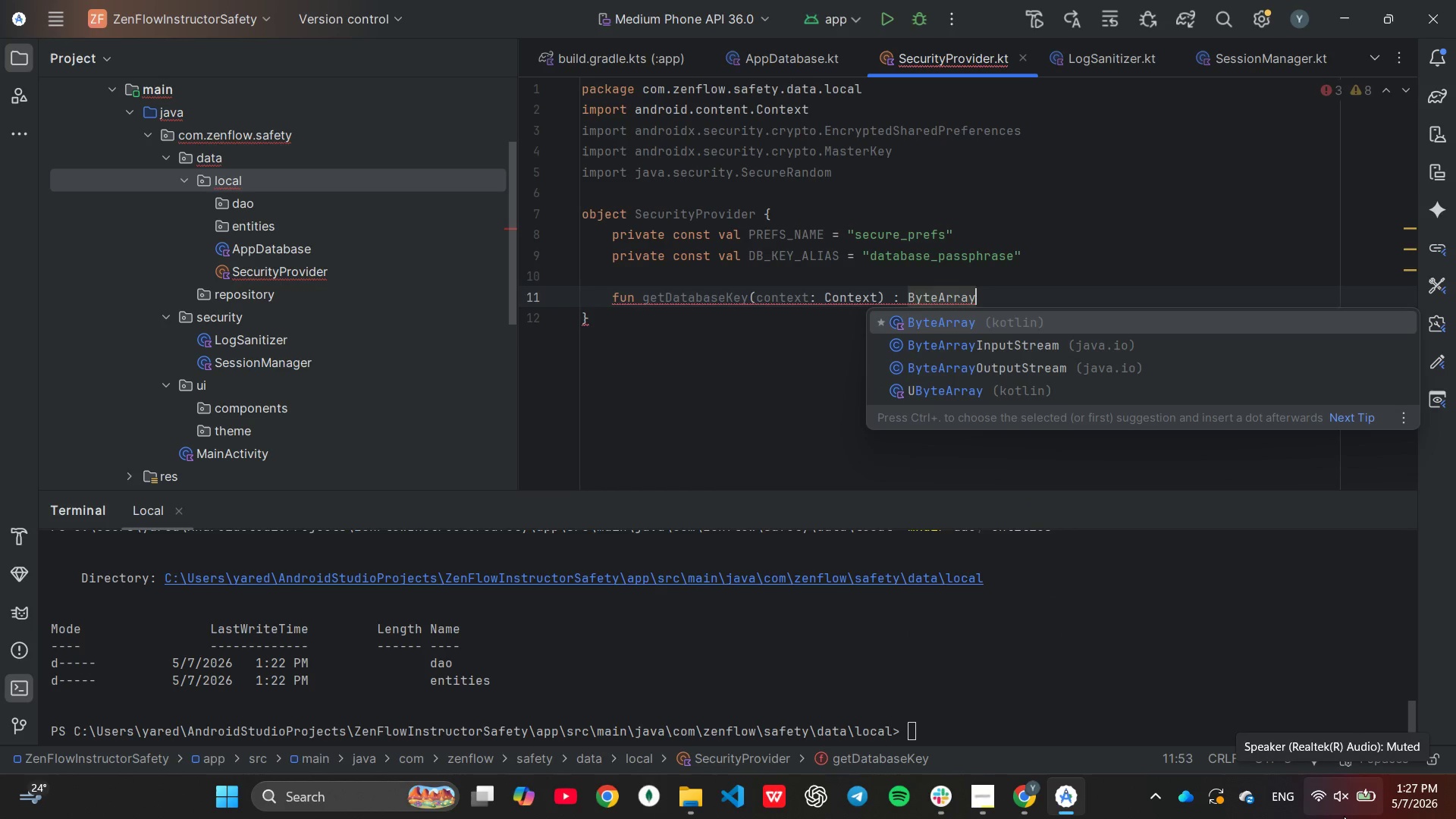 
key(Enter)
 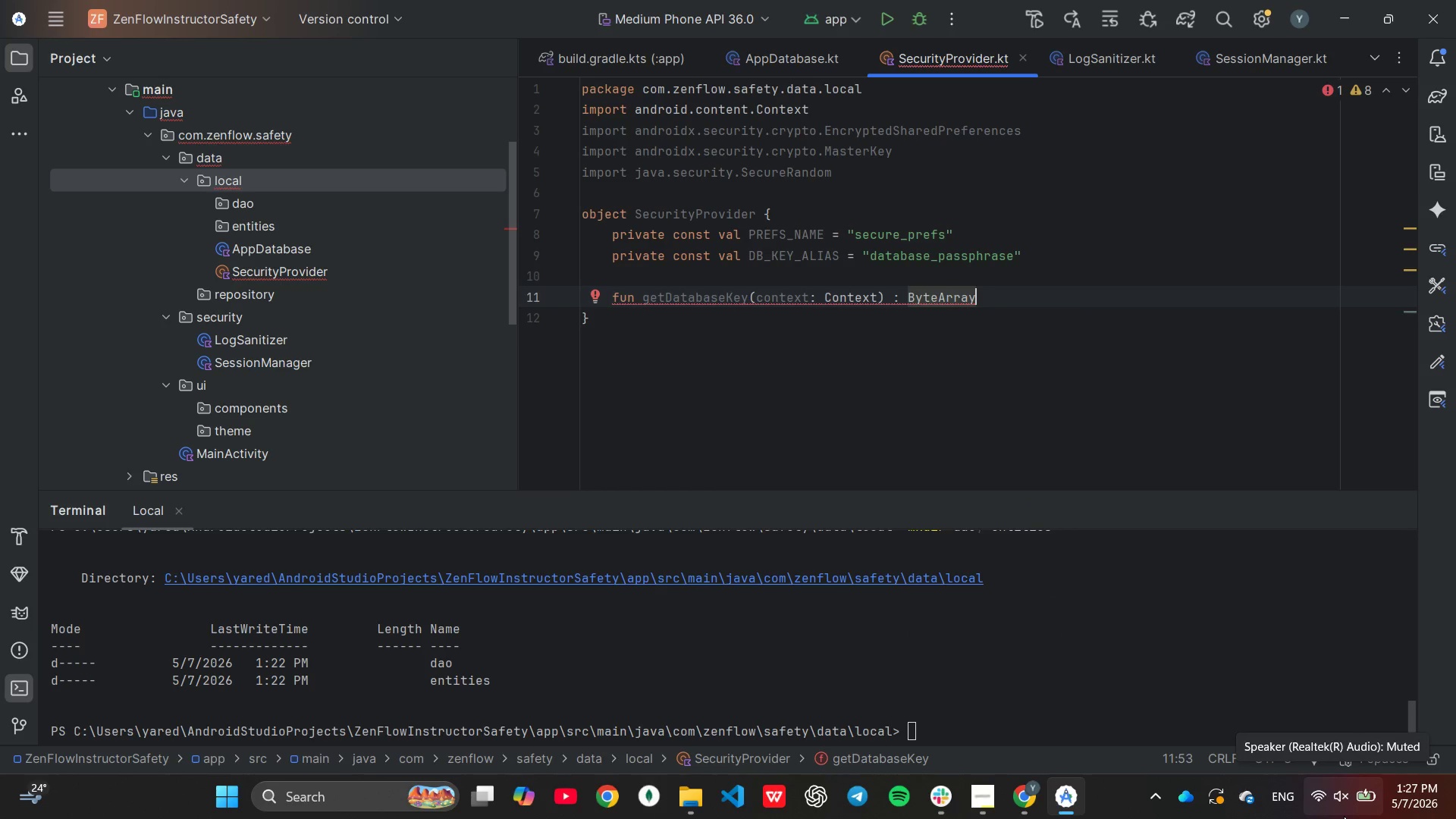 
key(Space)
 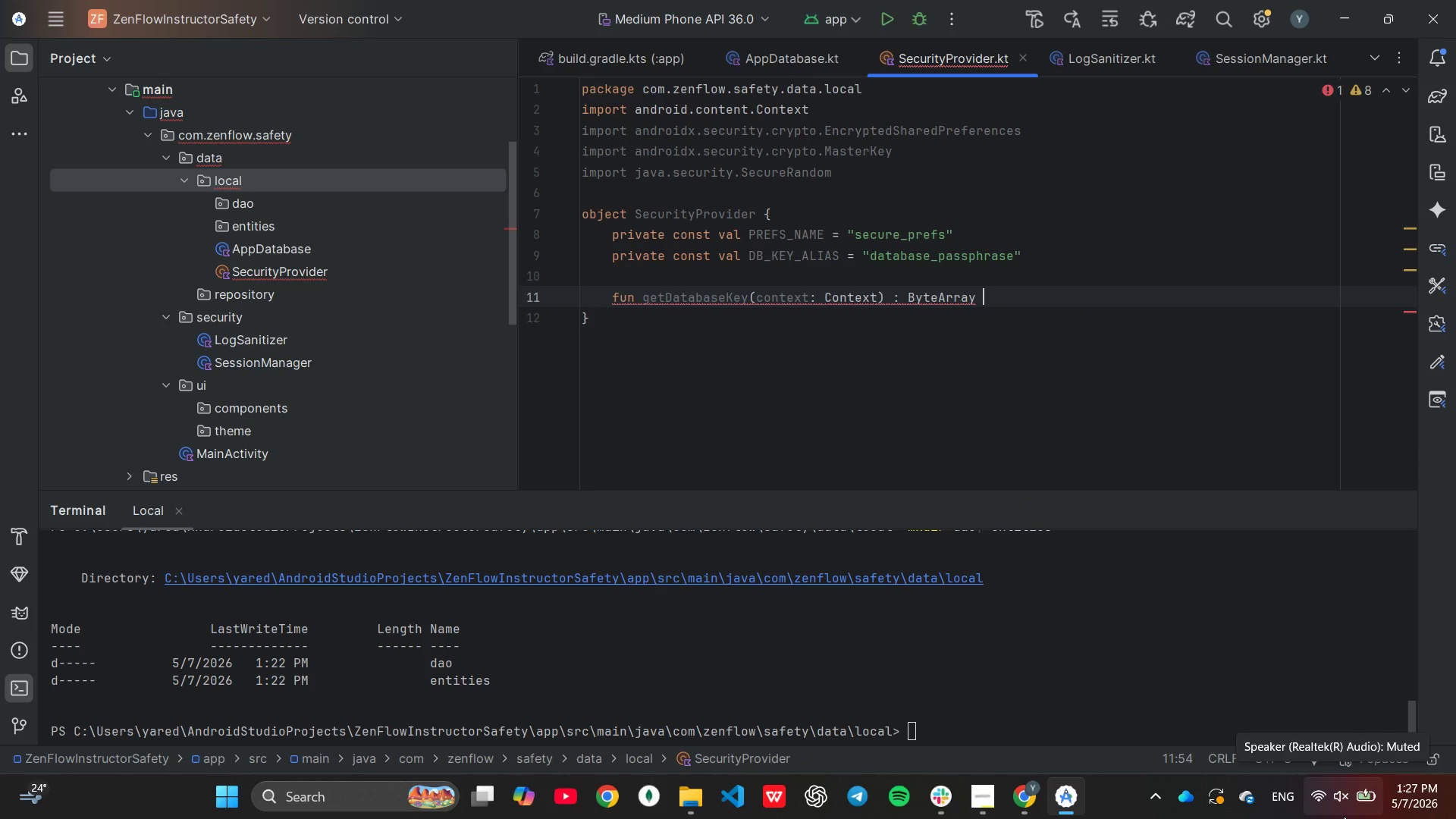 
key(Shift+ShiftLeft)
 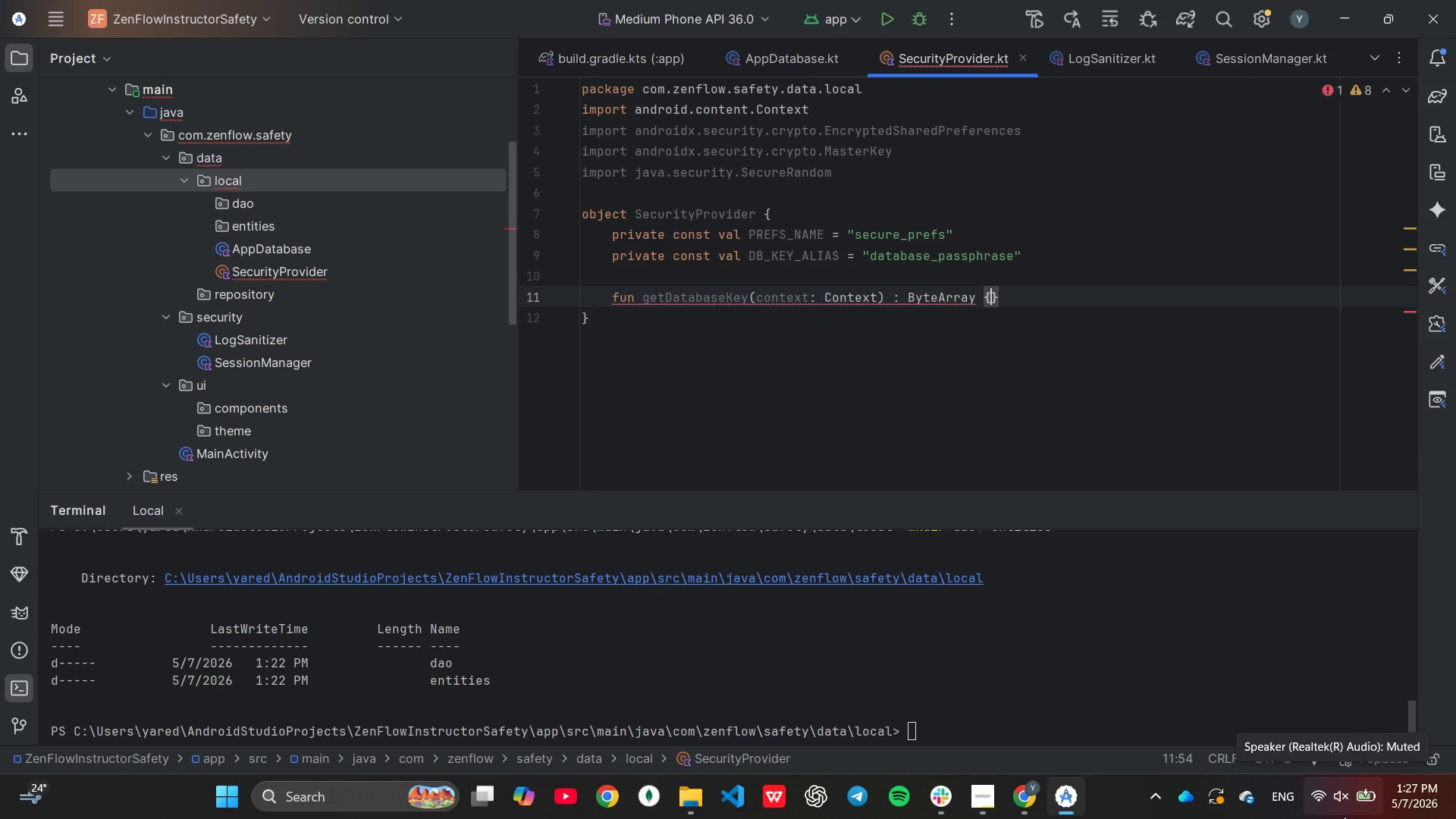 
key(Shift+BracketLeft)
 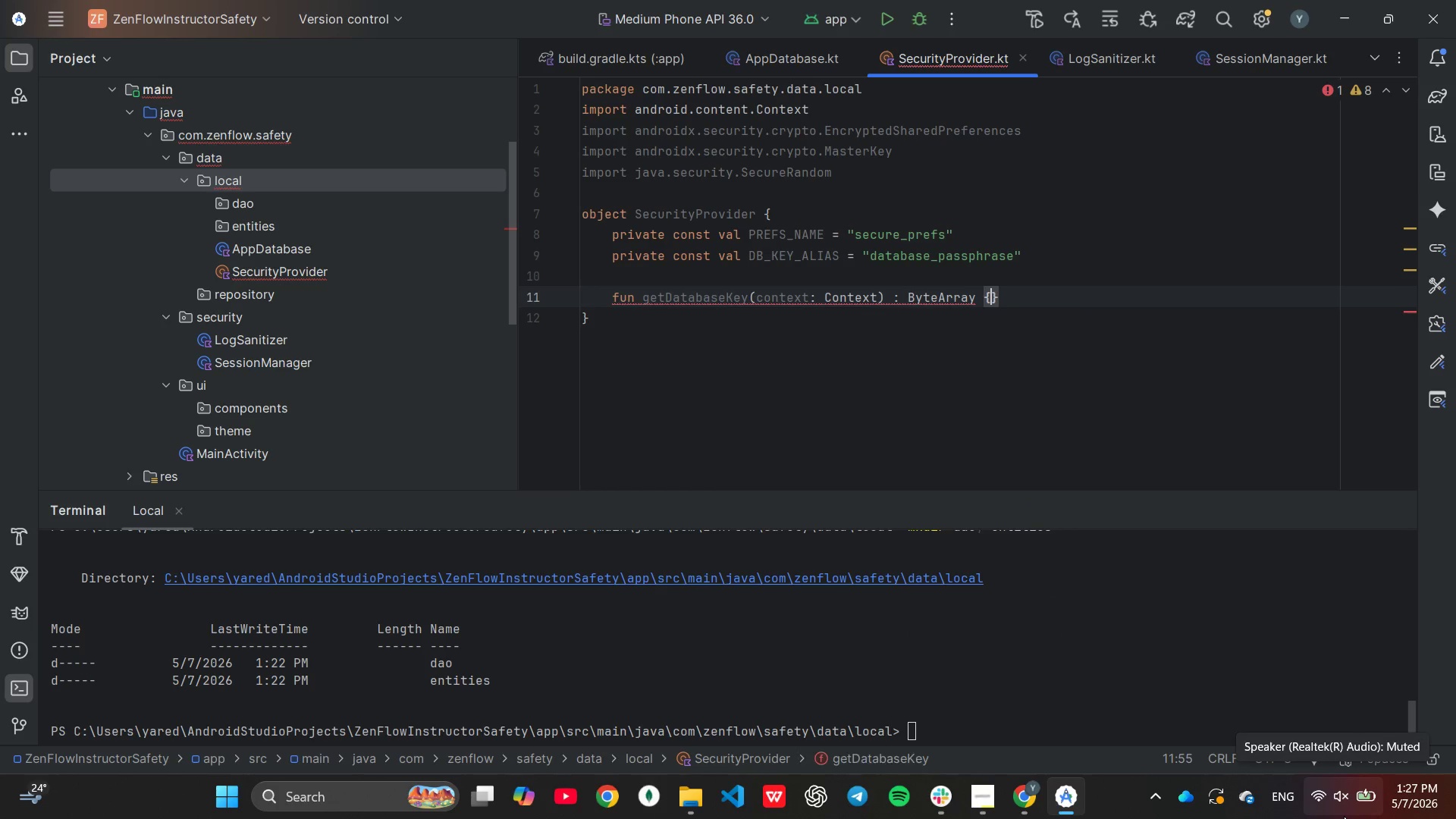 
key(Enter)
 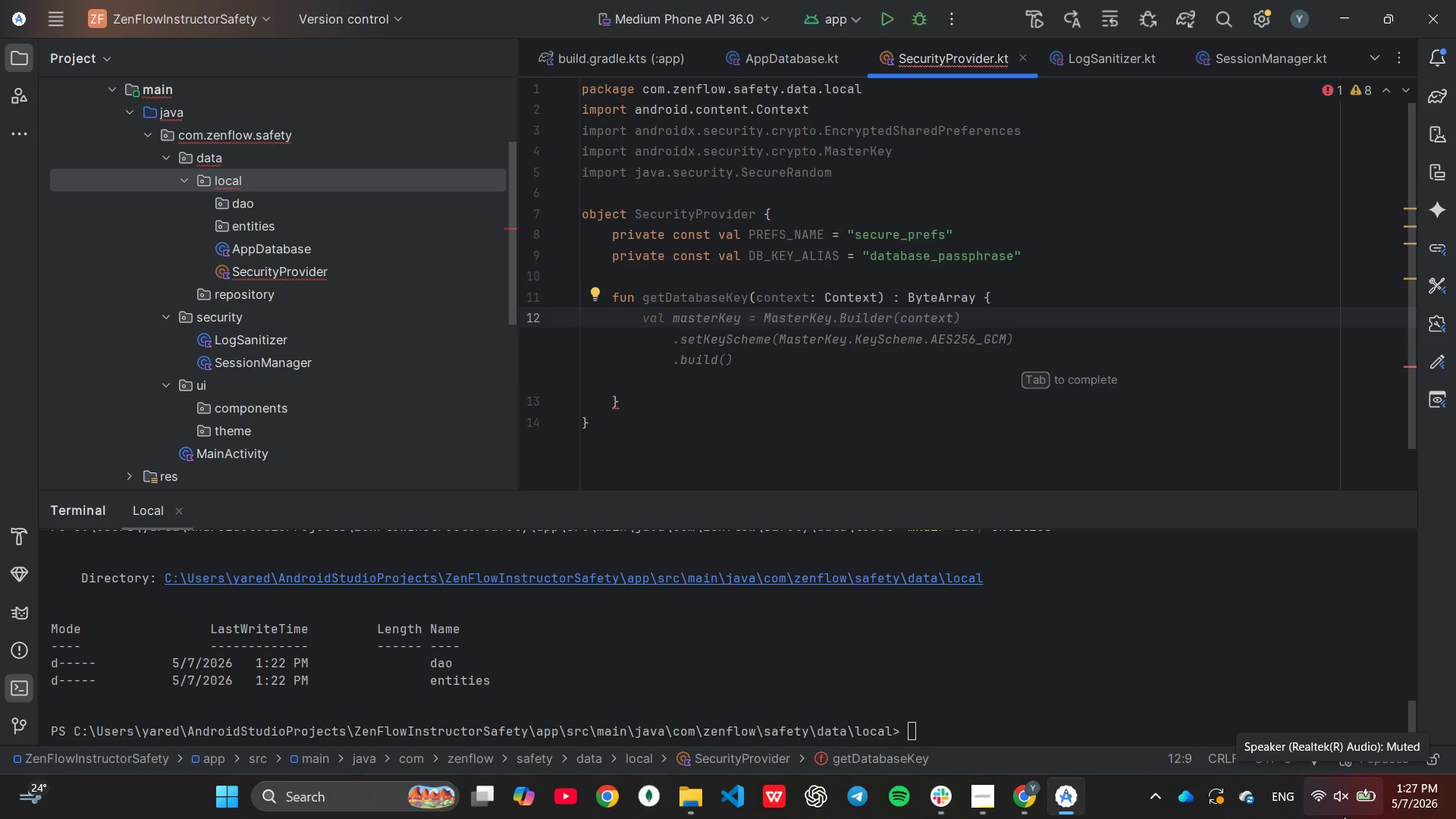 
key(Tab)
 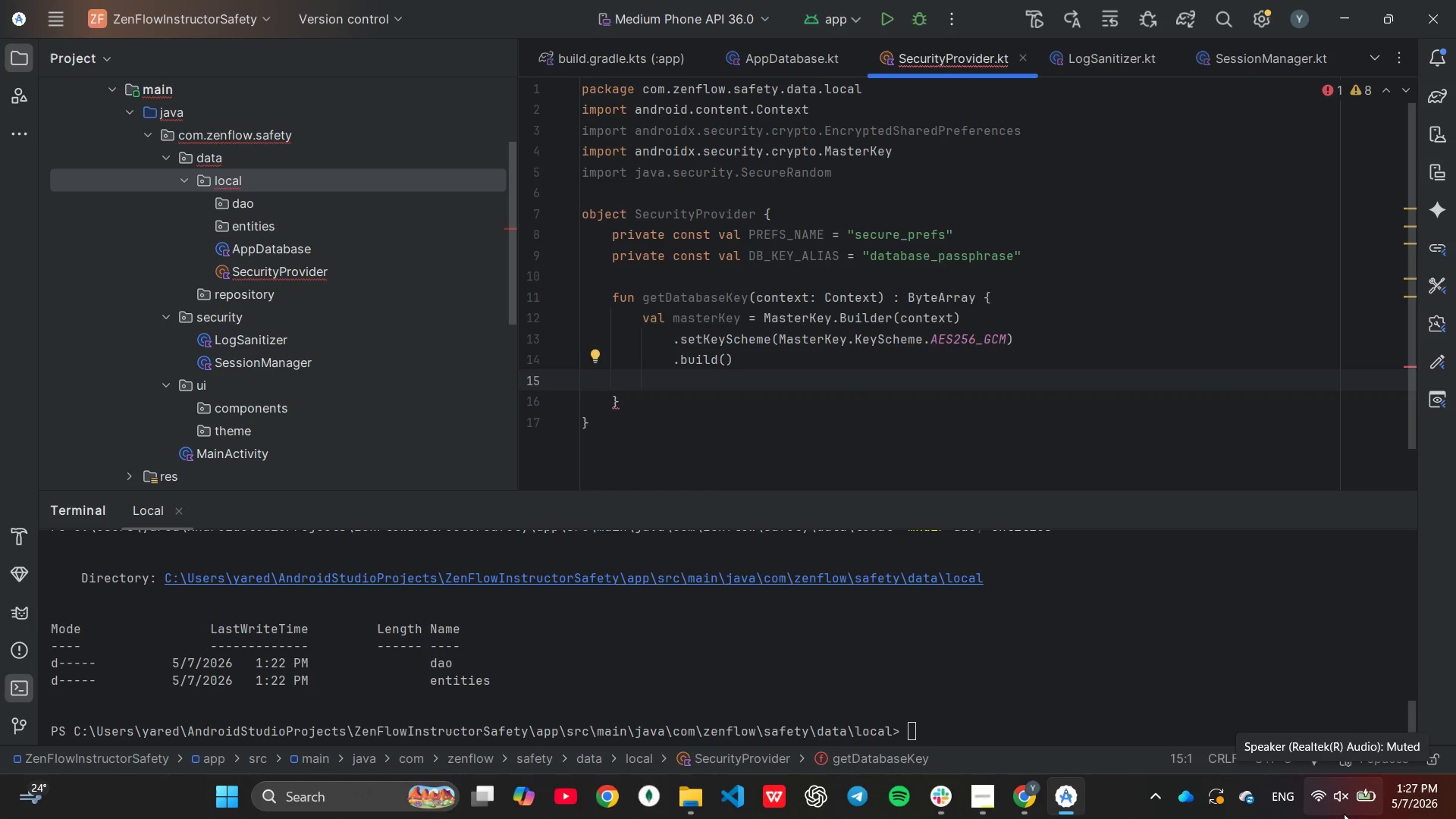 
wait(10.59)
 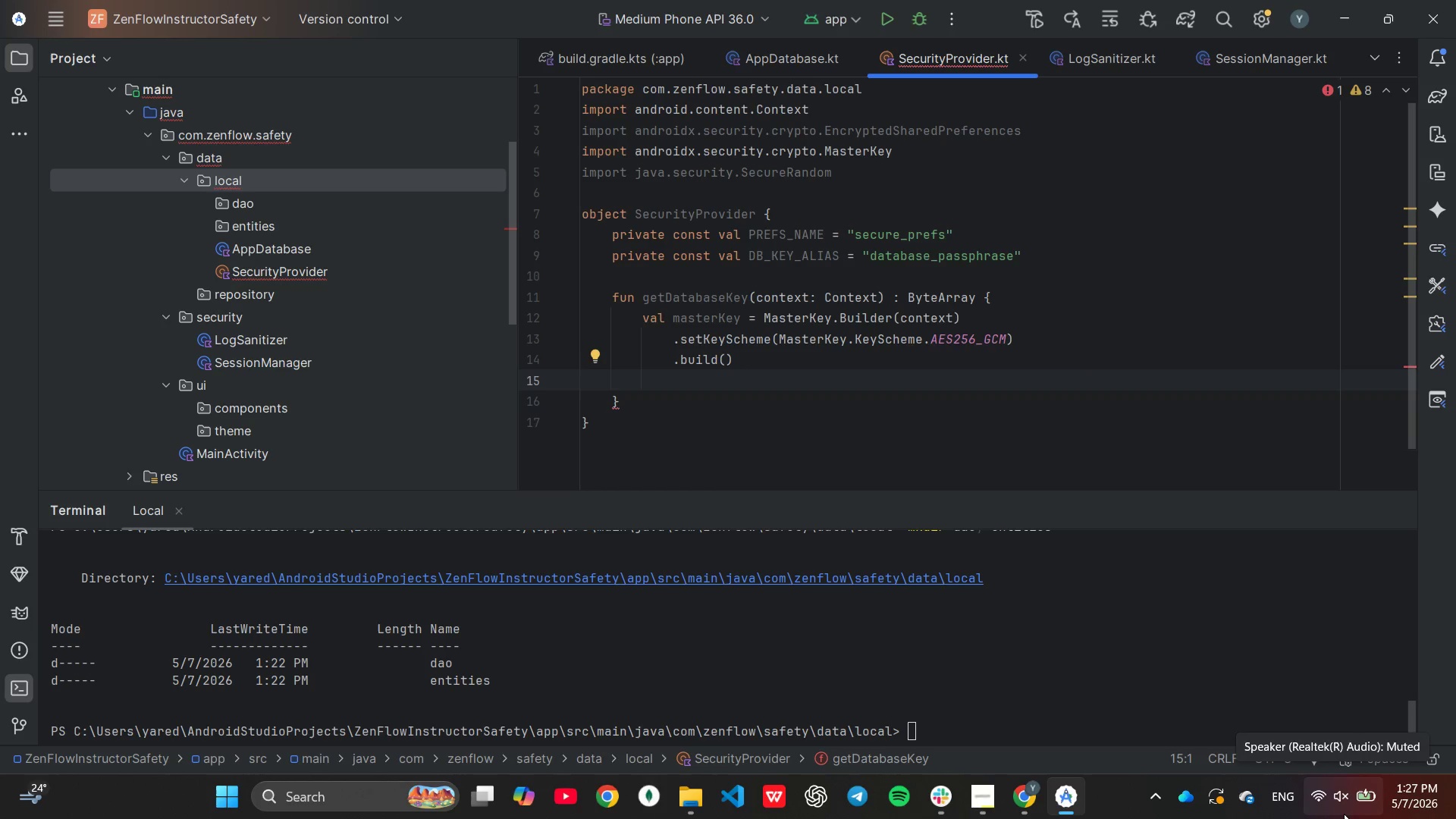 
key(Enter)
 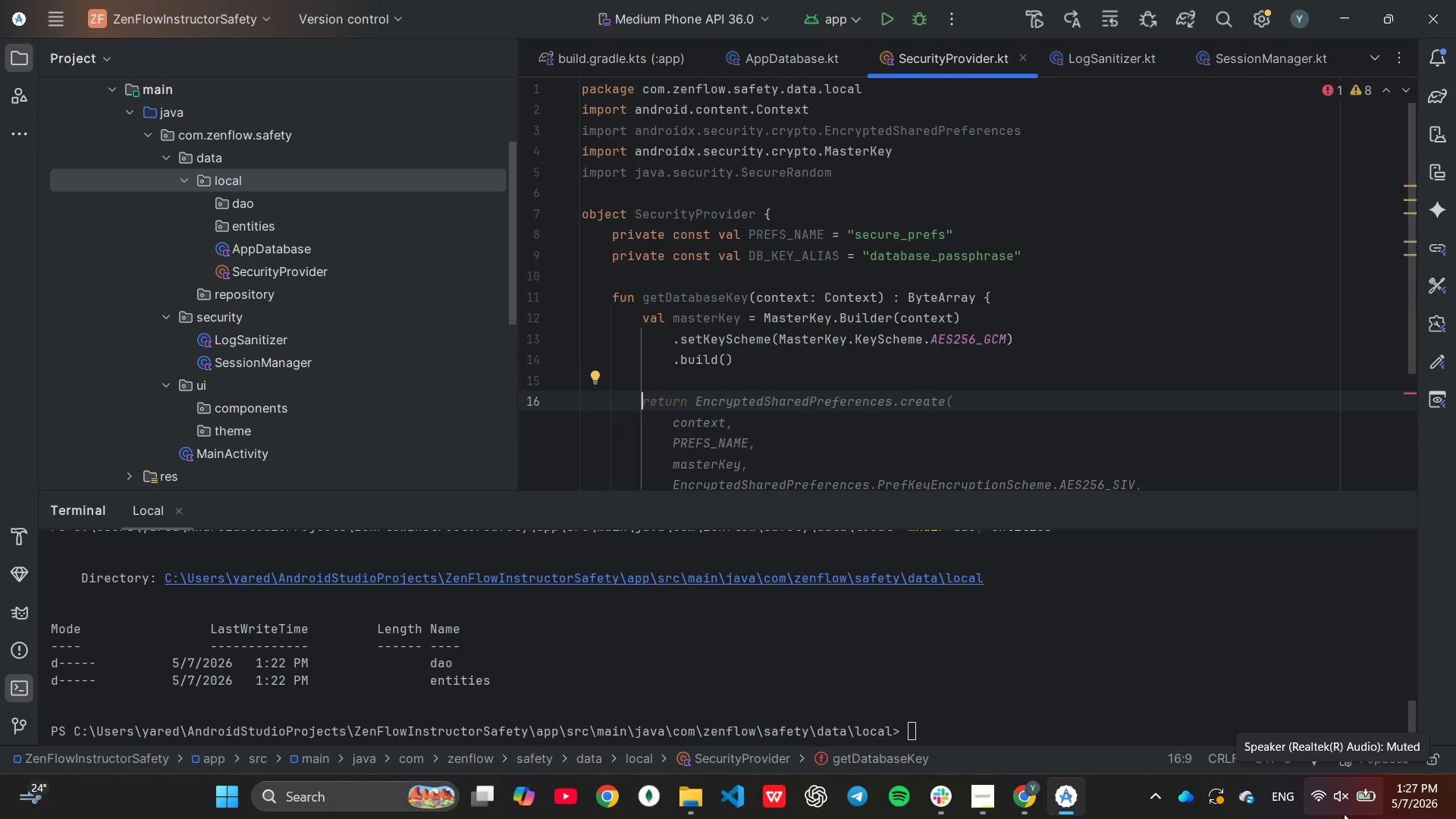 
type(val sharedPrefs = )
key(Tab)
 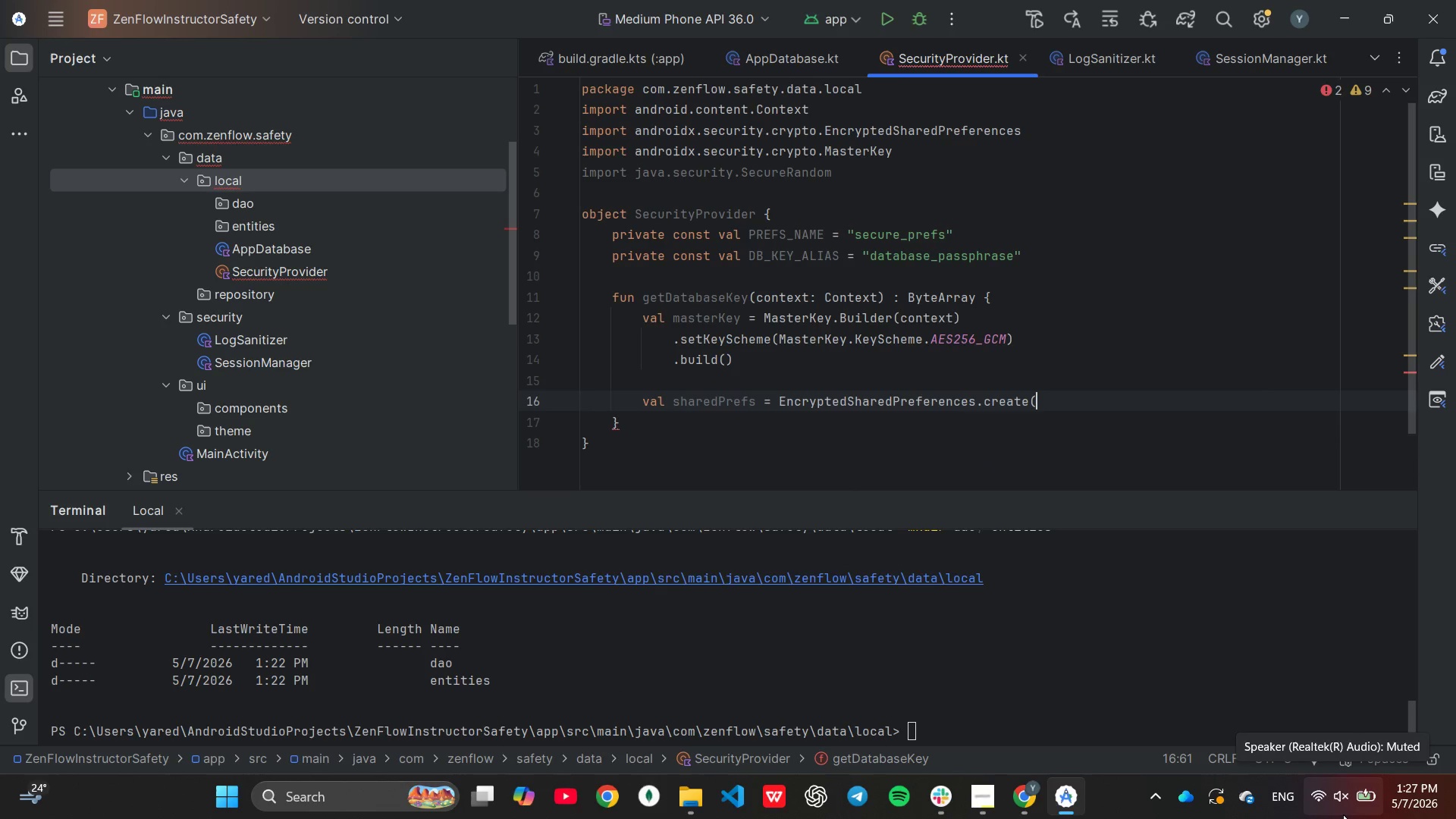 
key(Backspace)
 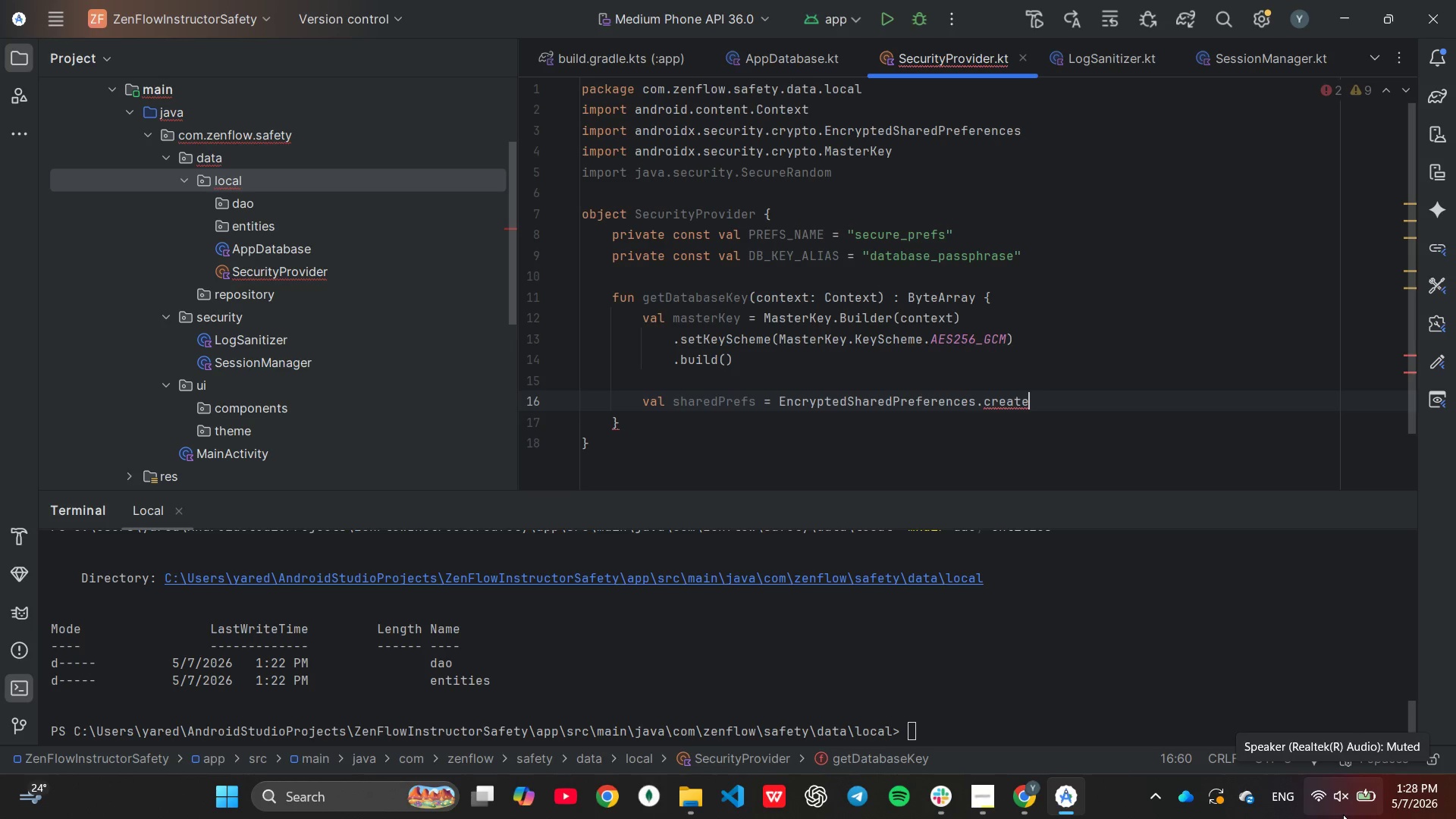 
key(Shift+ShiftLeft)
 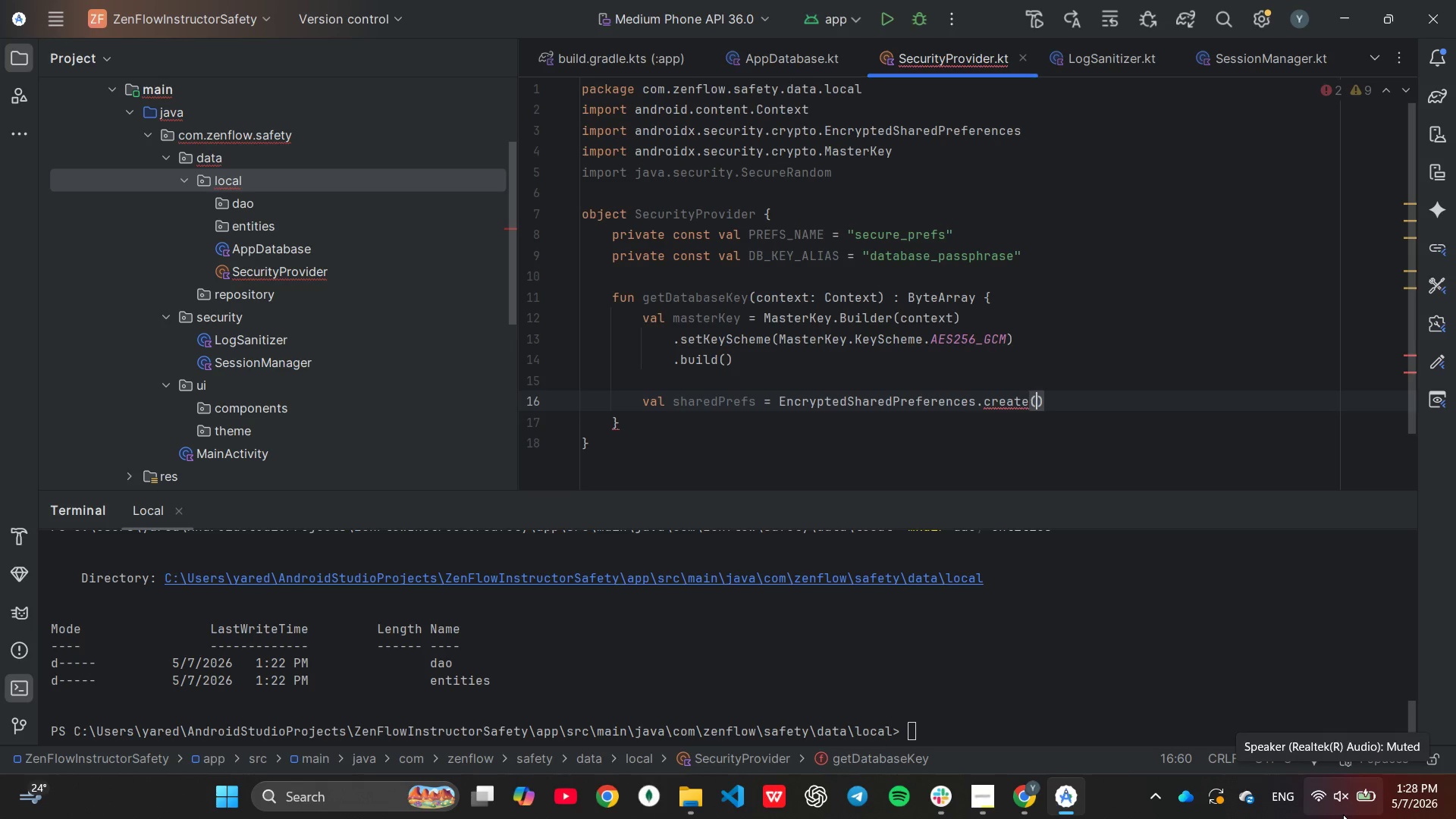 
key(Shift+9)
 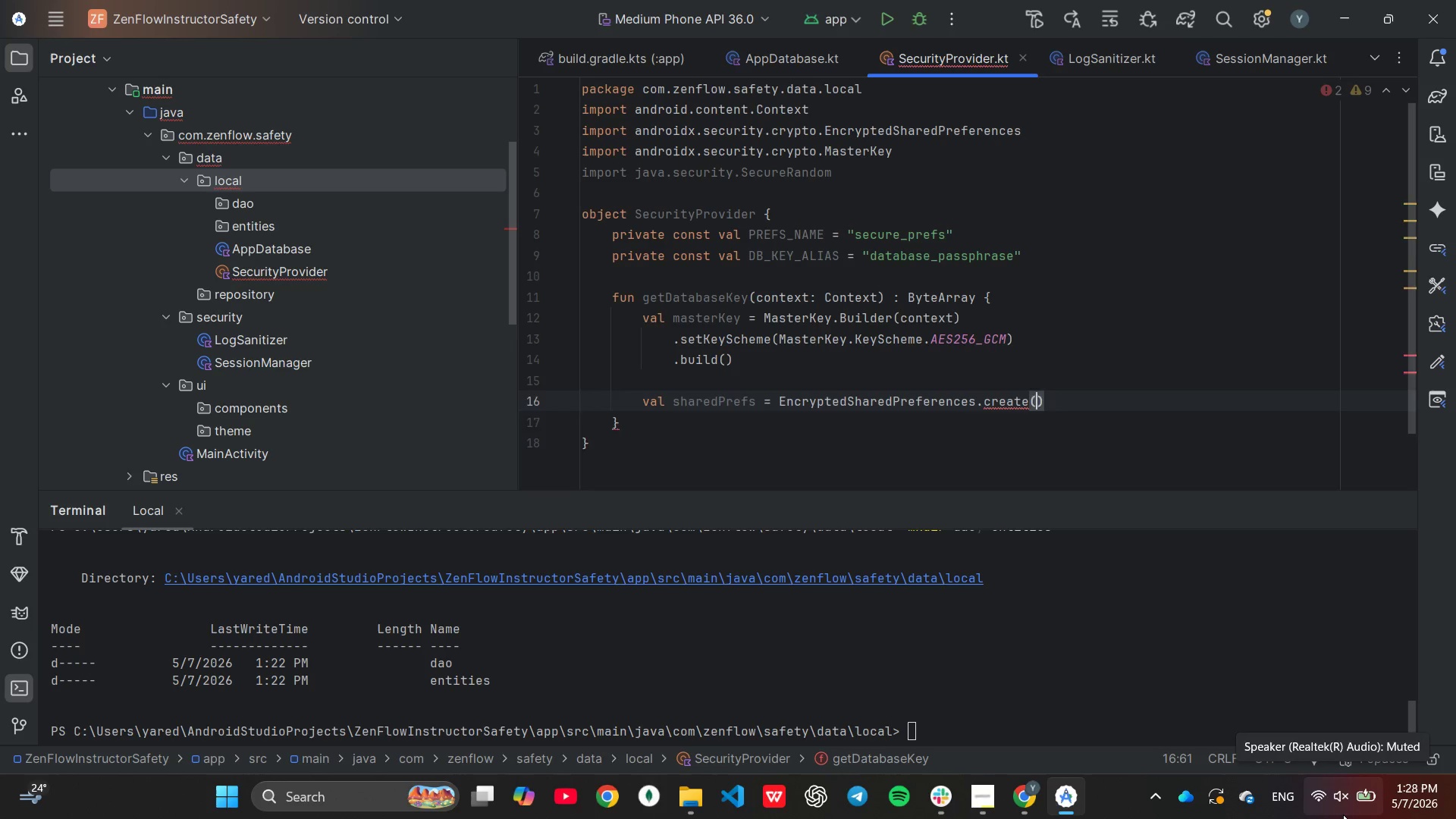 
key(Enter)
 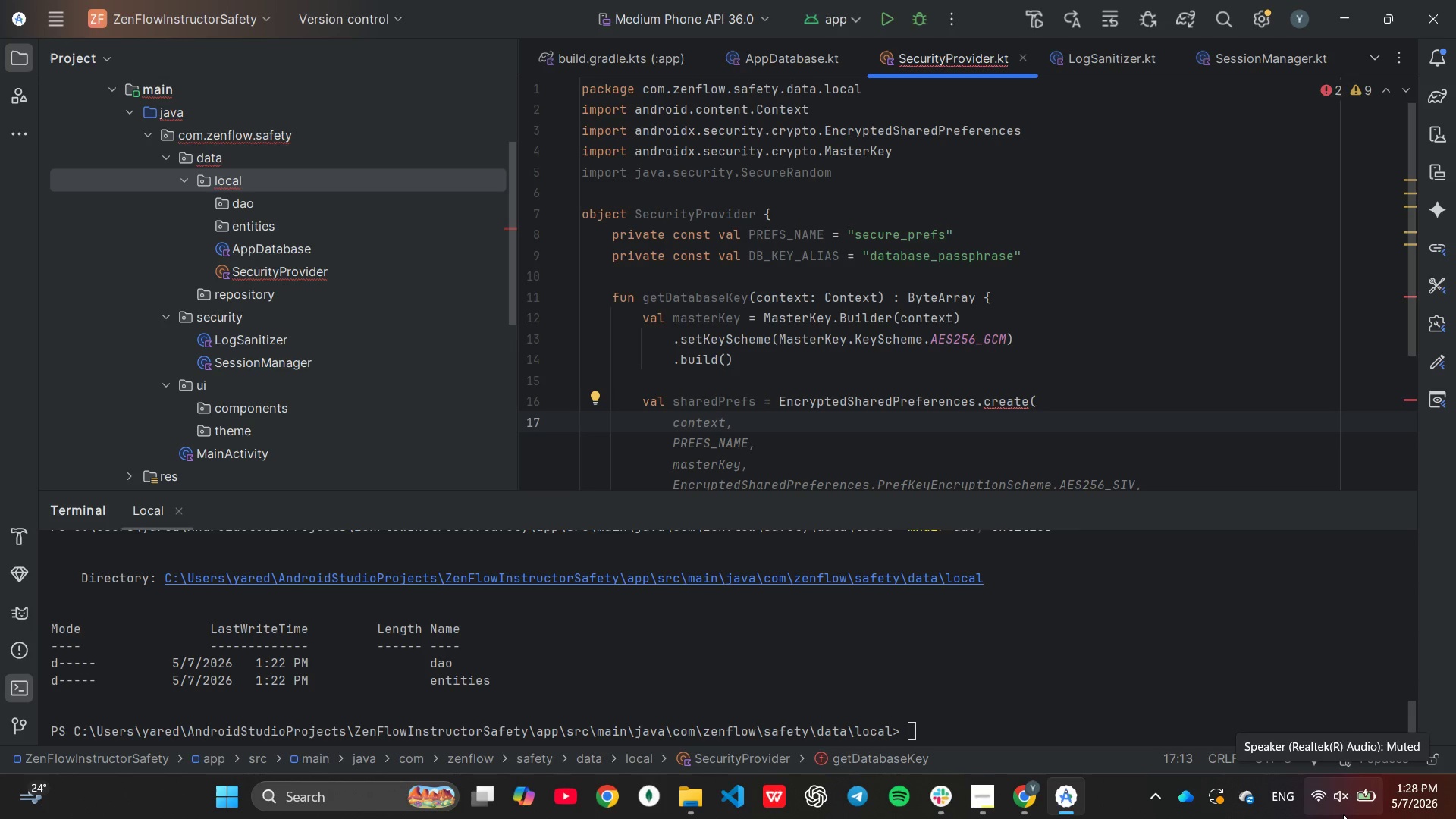 
wait(7.81)
 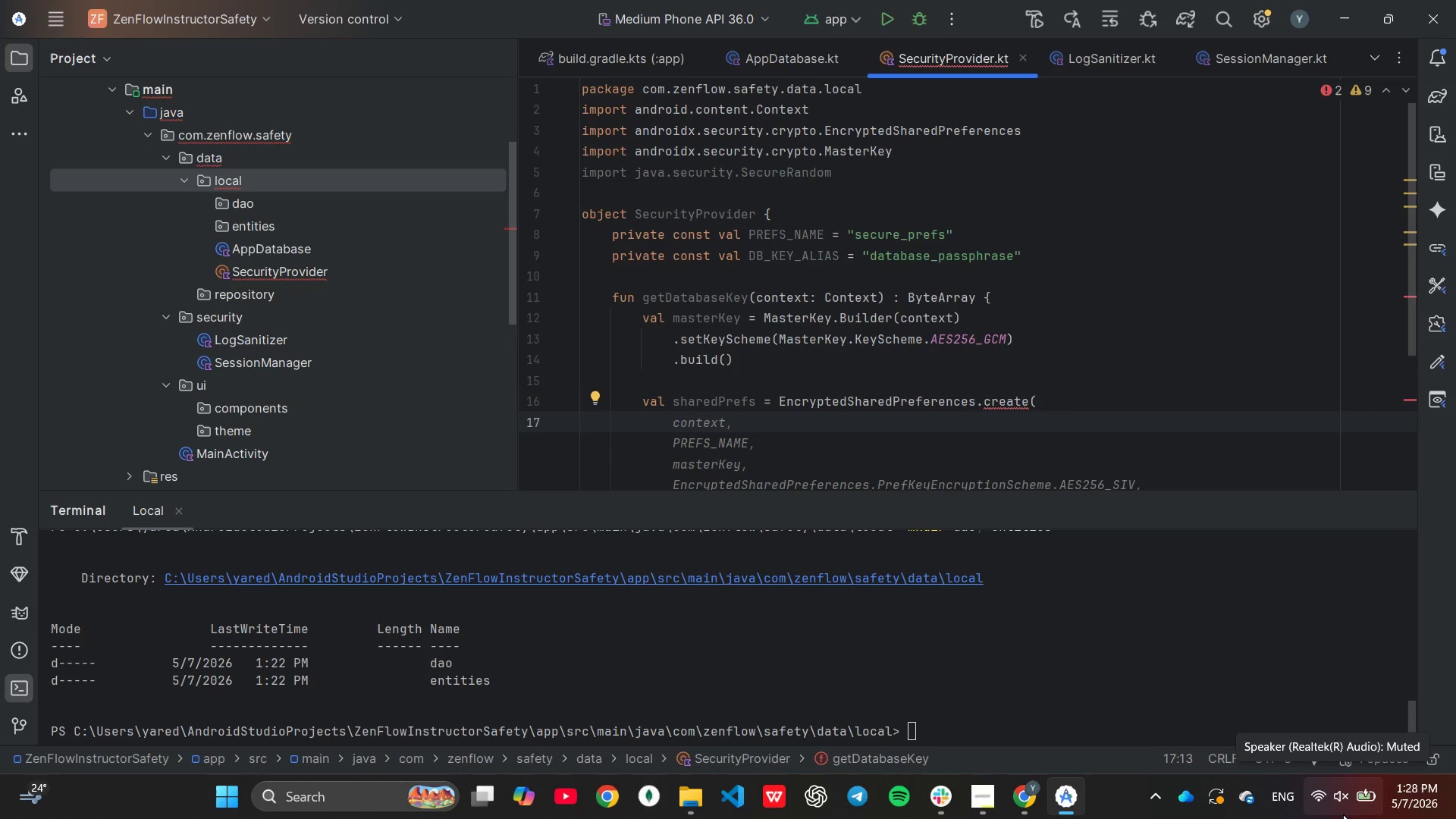 
key(Tab)
 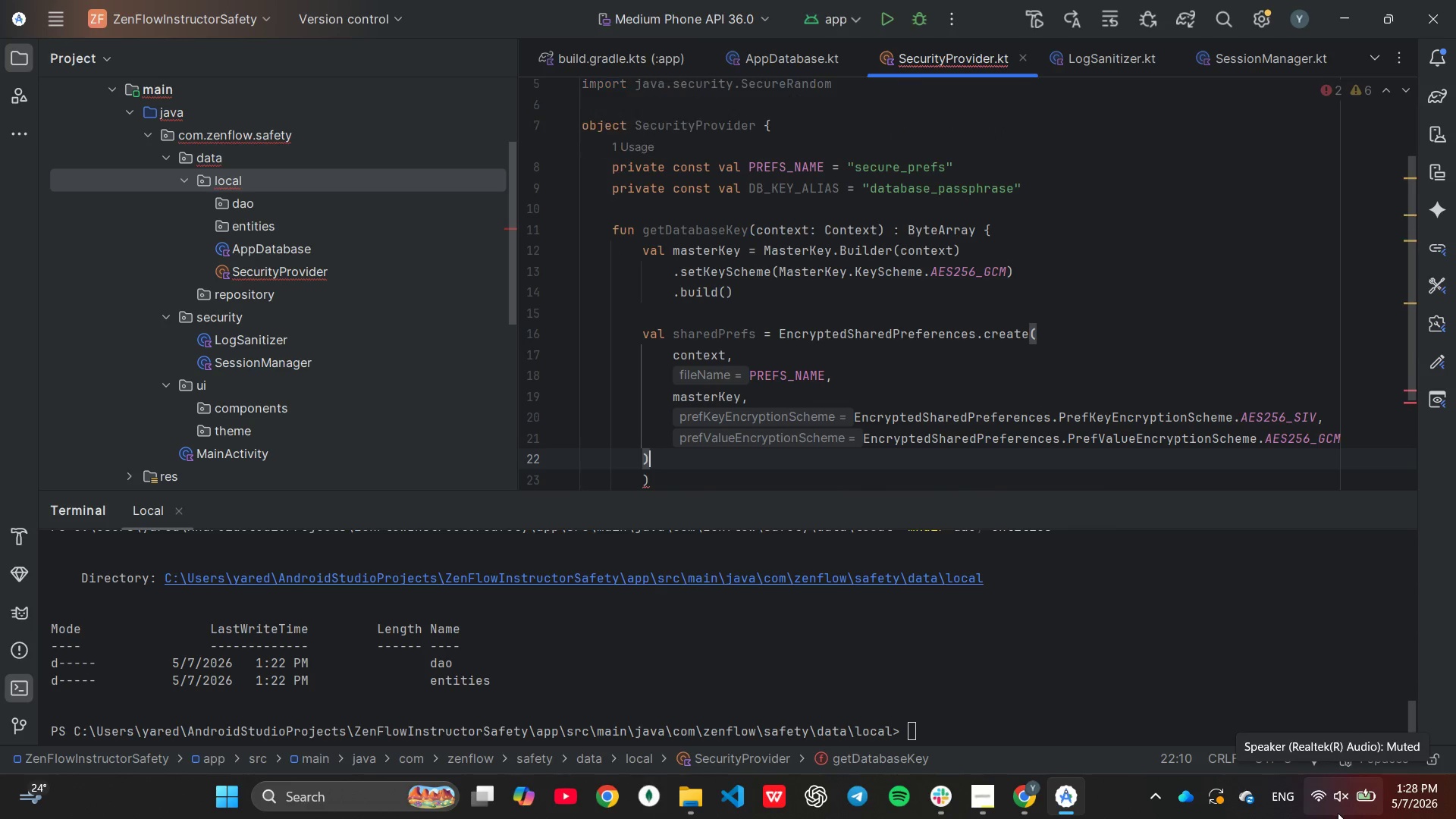 
key(Backspace)
 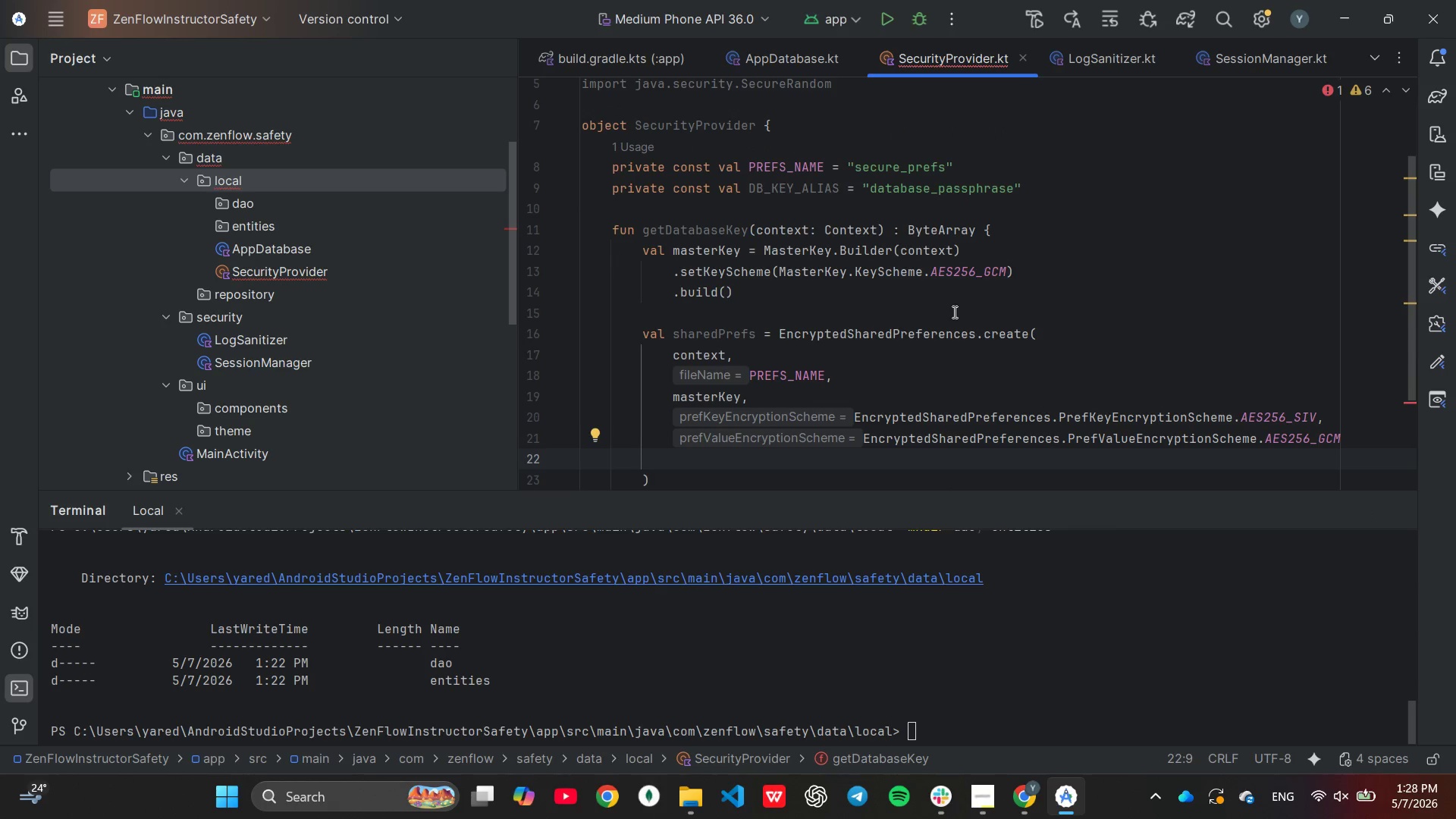 
scroll: coordinate [1007, 339], scroll_direction: down, amount: 1.0
 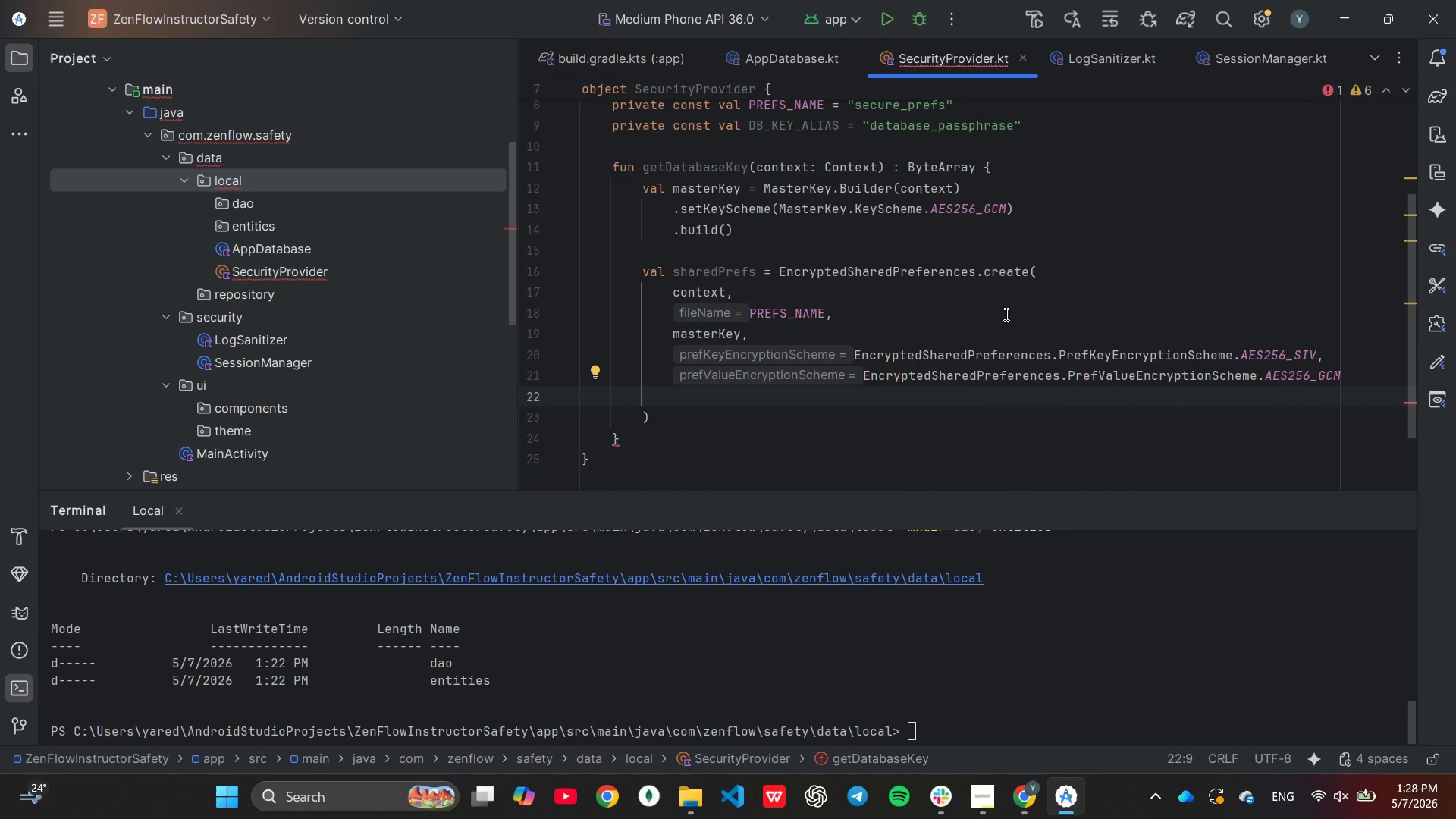 
left_click([1005, 312])
 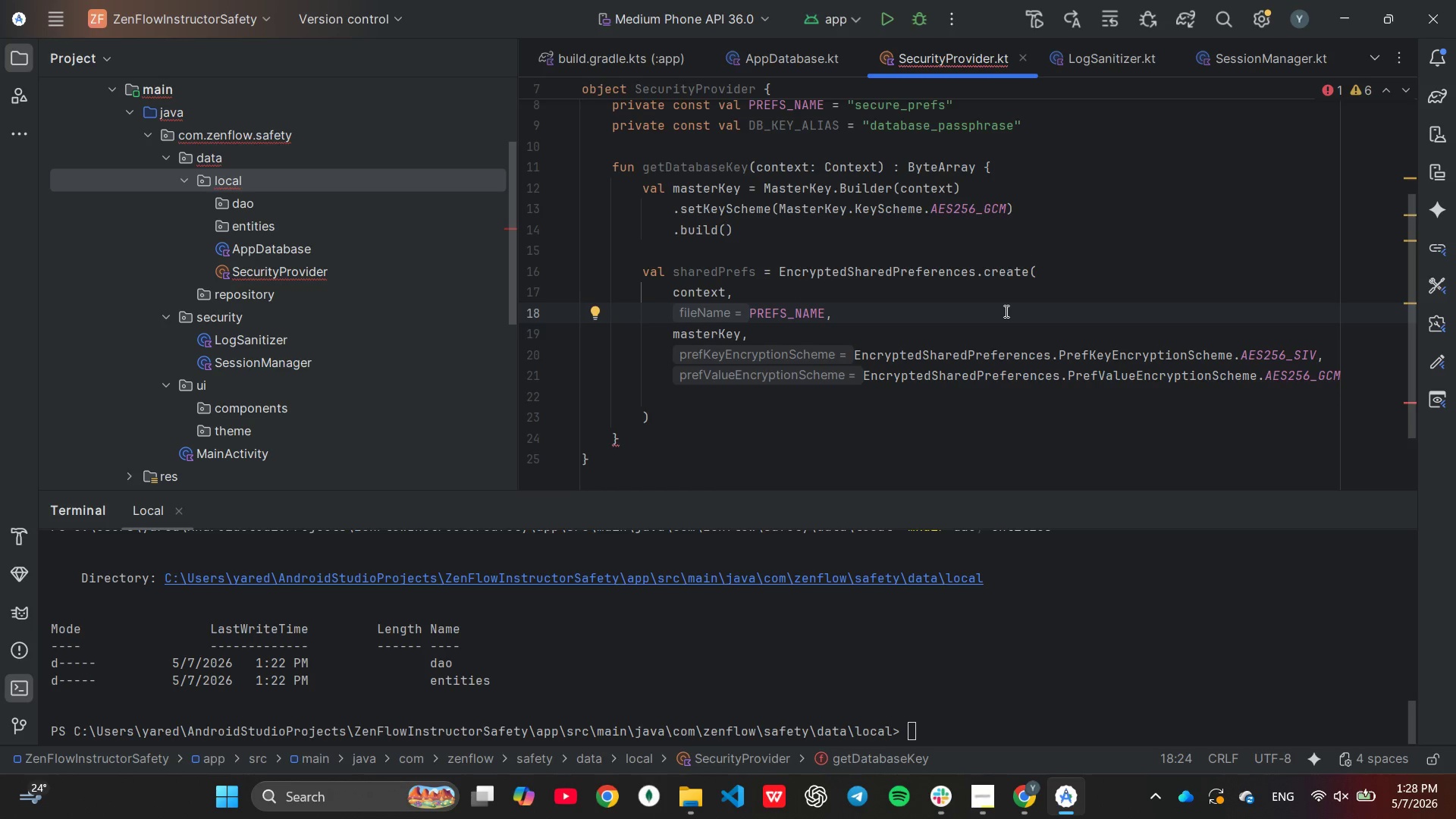 
wait(7.84)
 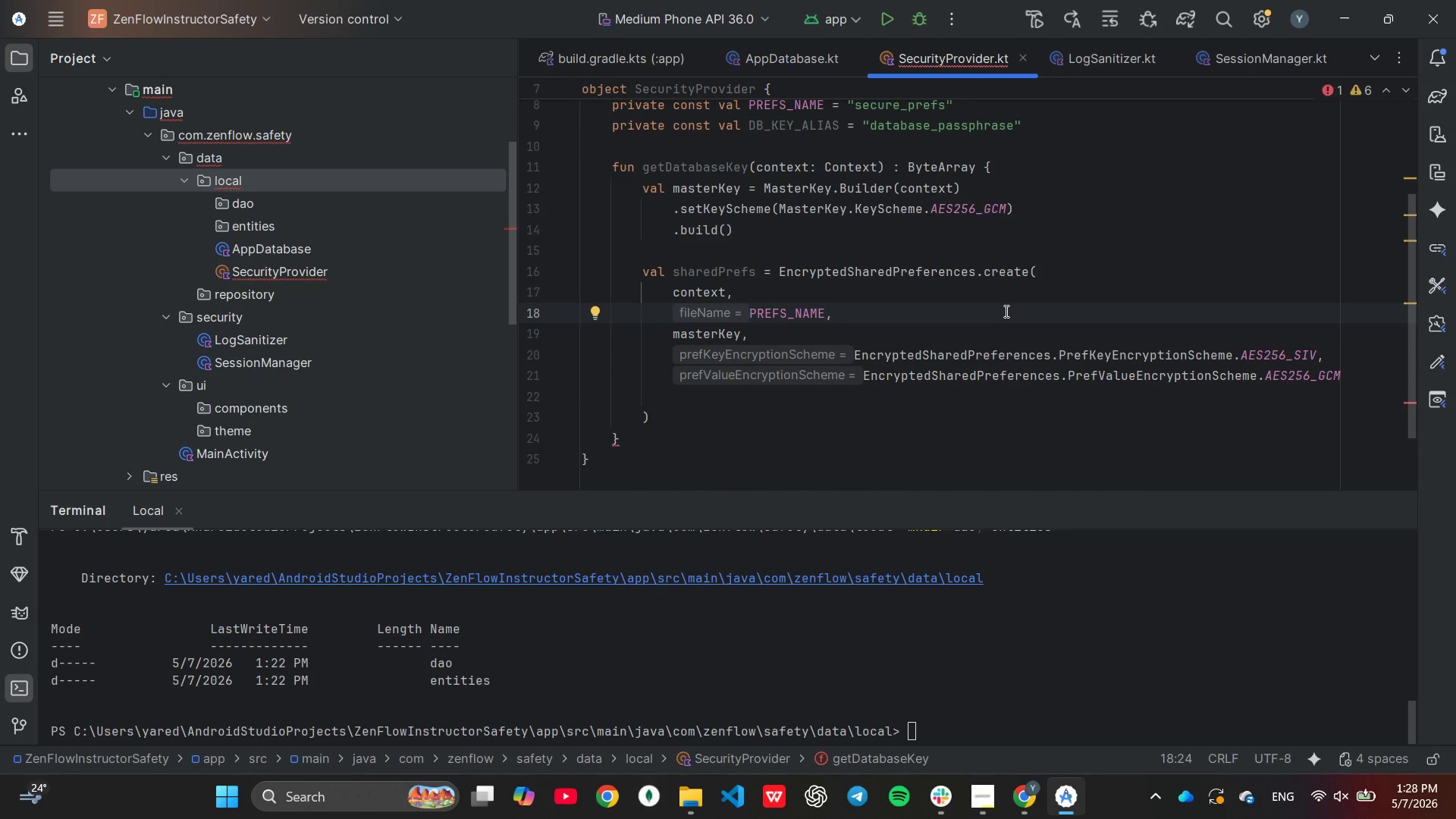 
left_click([794, 397])
 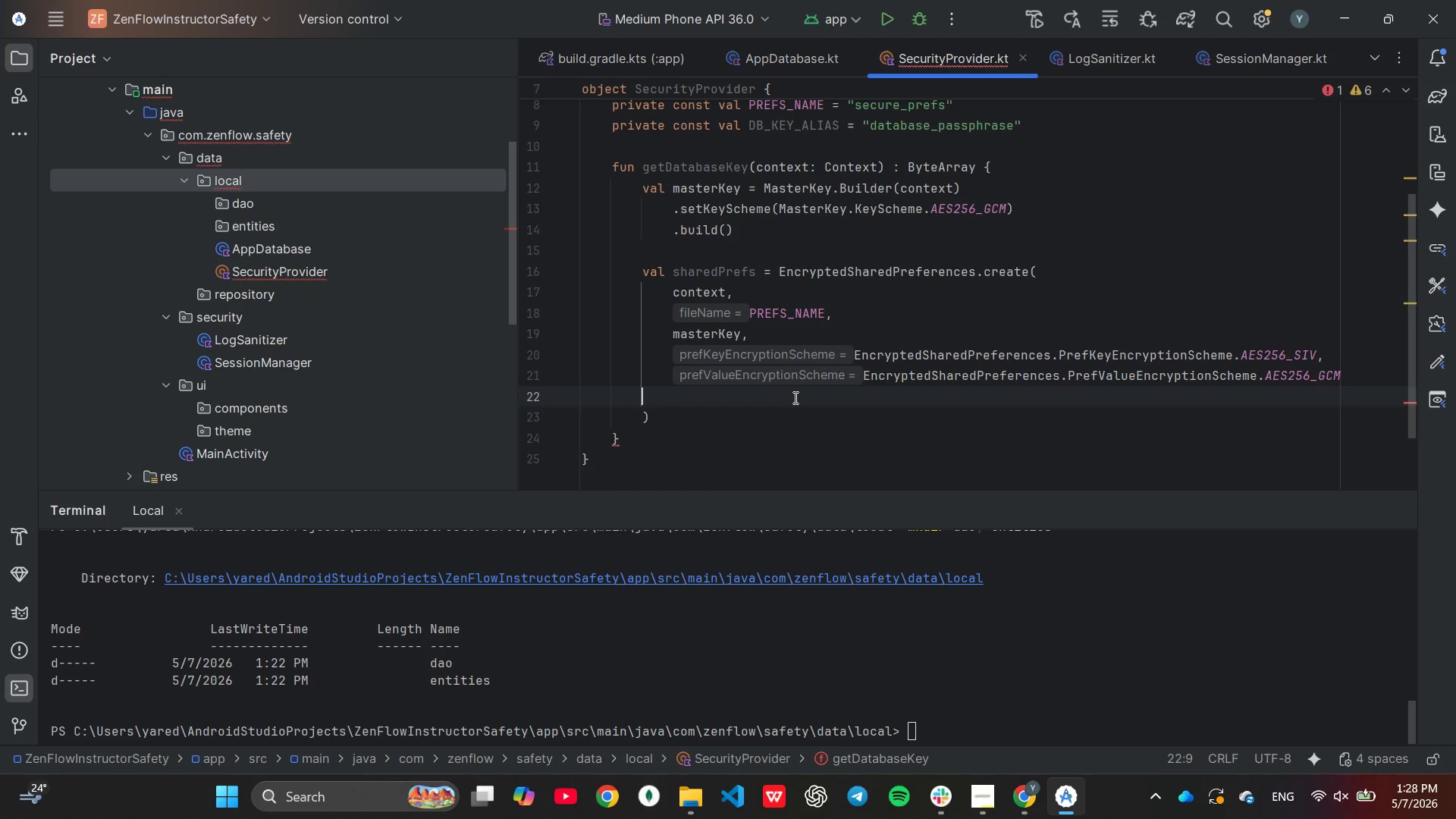 
key(Backspace)
 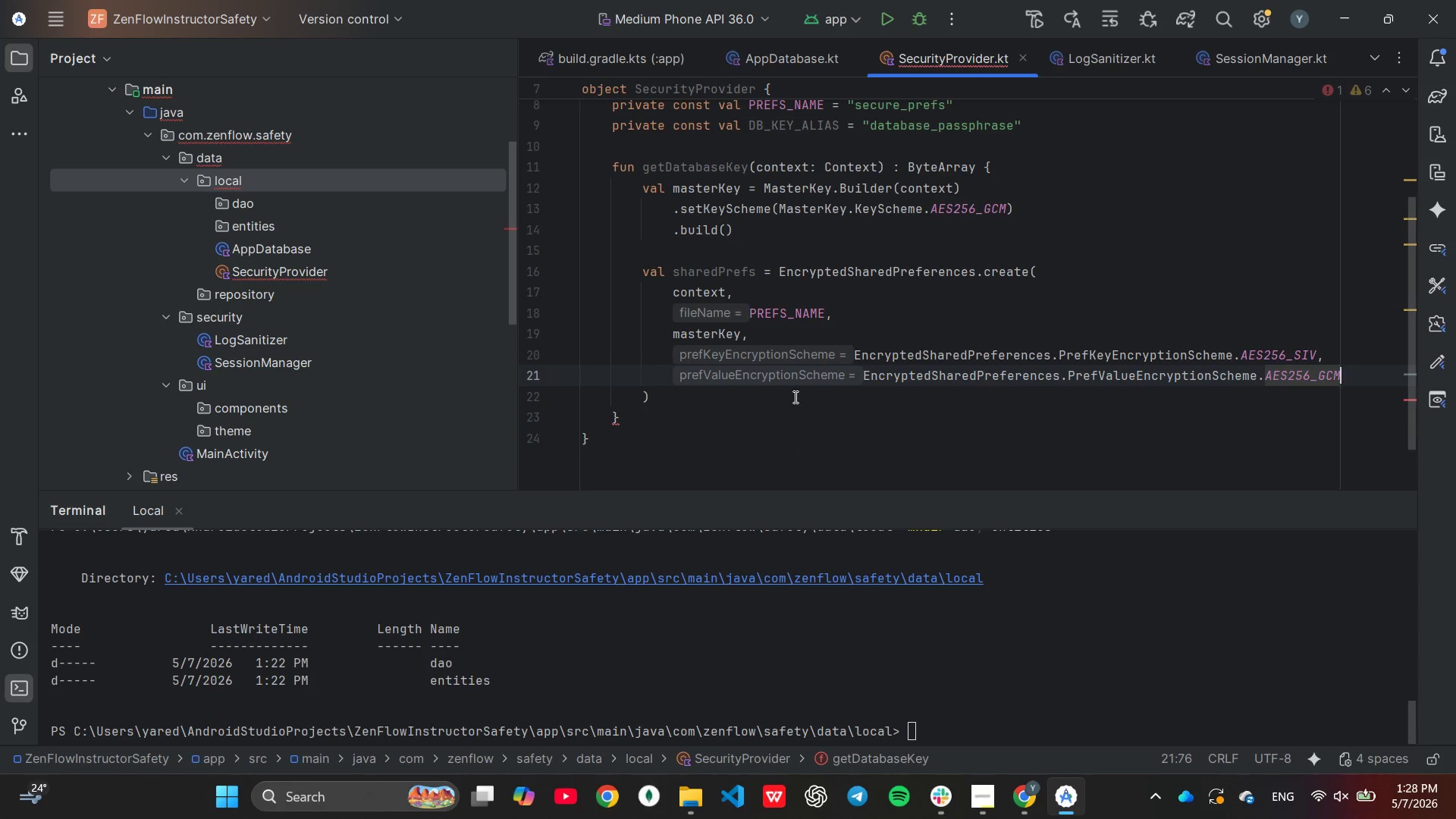 
key(ArrowUp)
 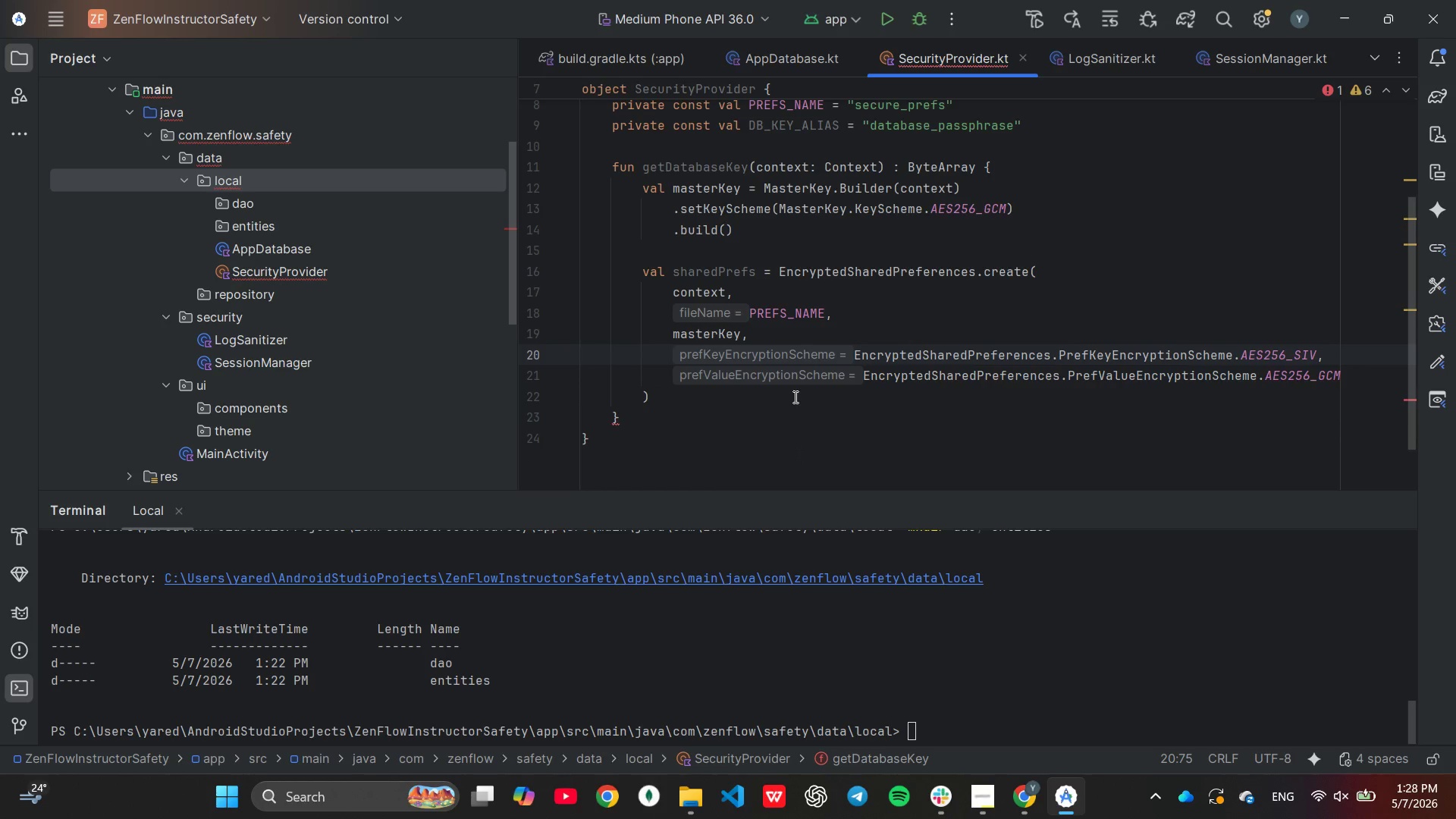 
key(ArrowDown)
 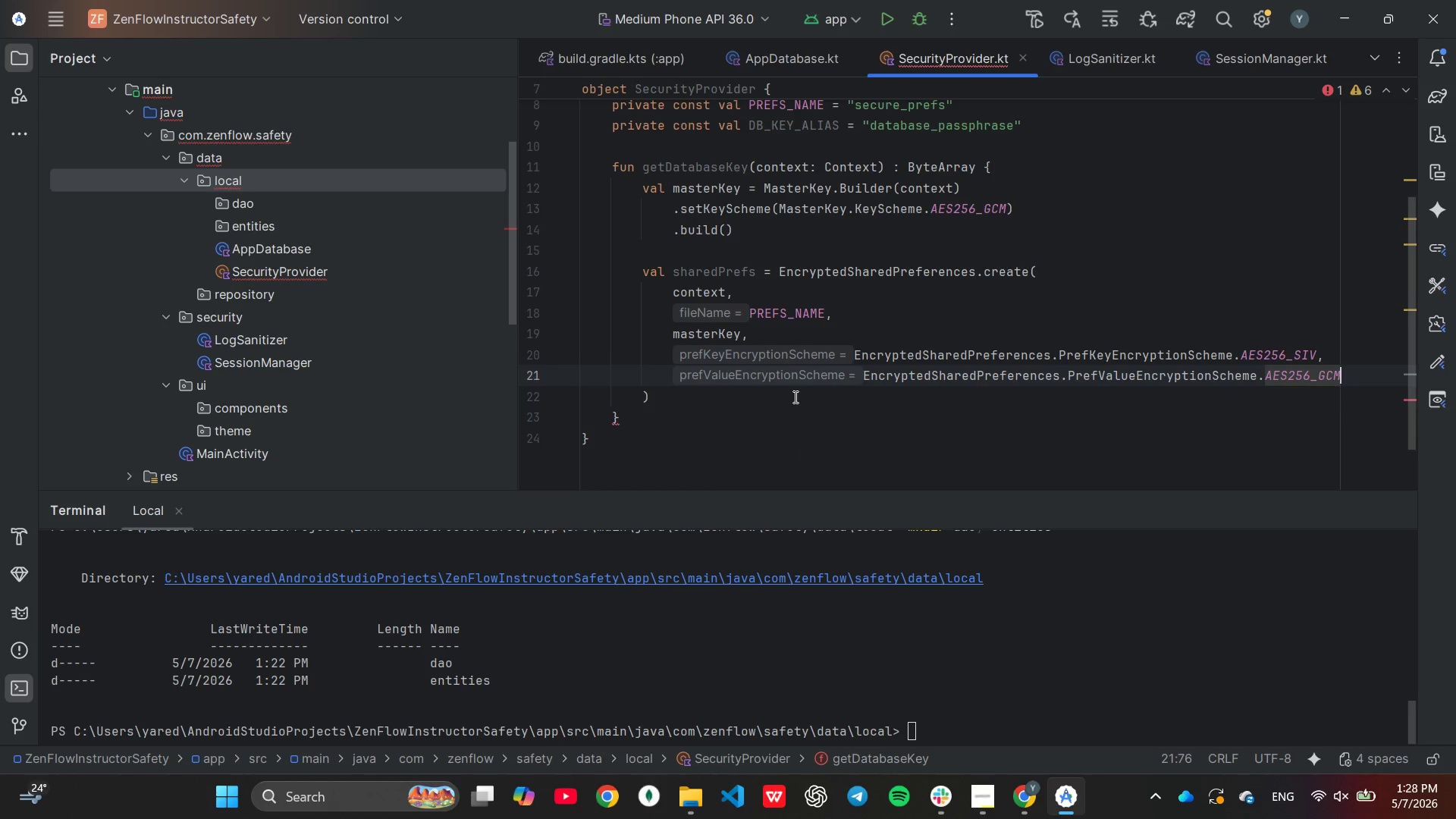 
key(ArrowDown)
 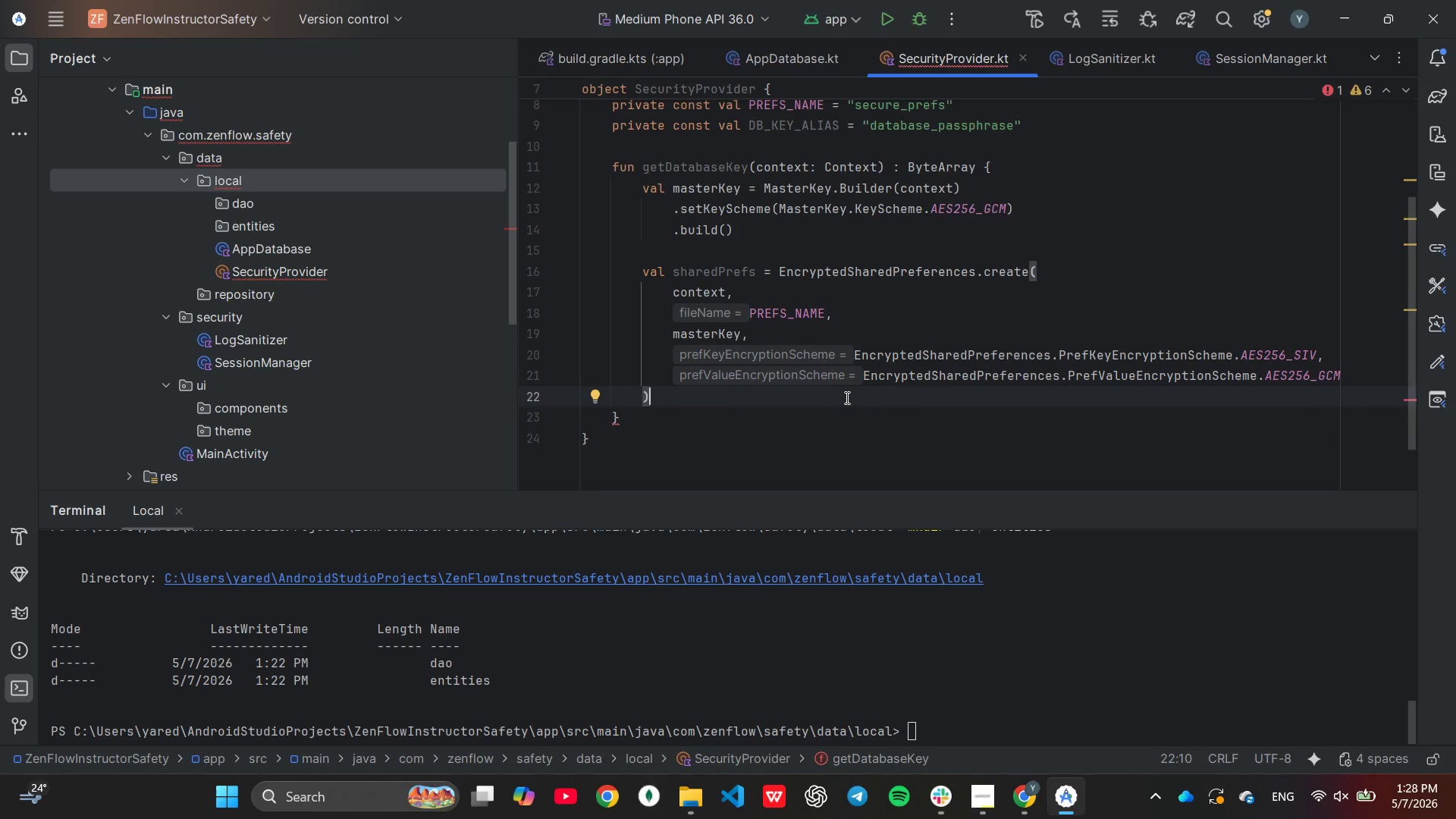 
key(Enter)
 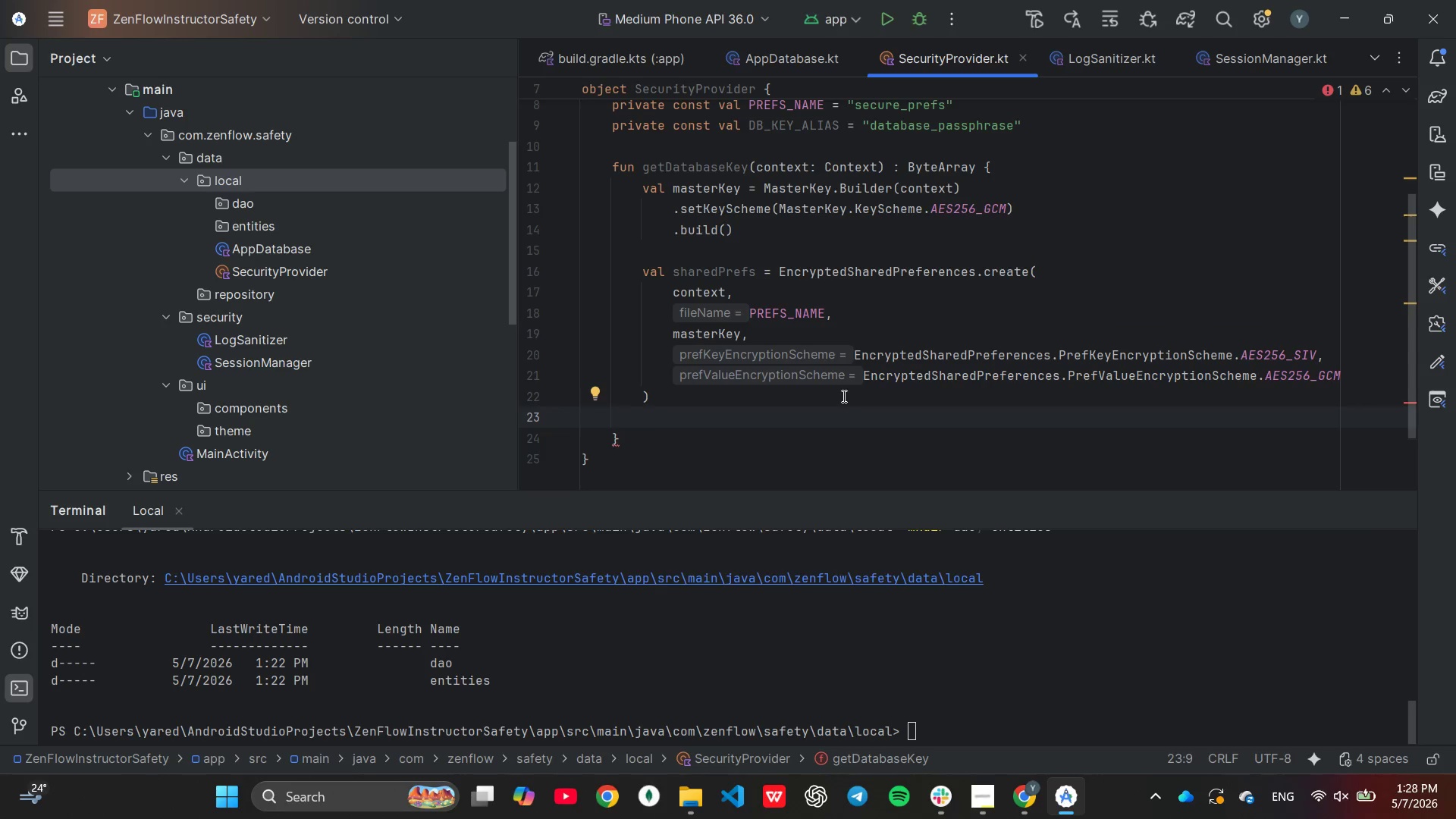 
key(Enter)
 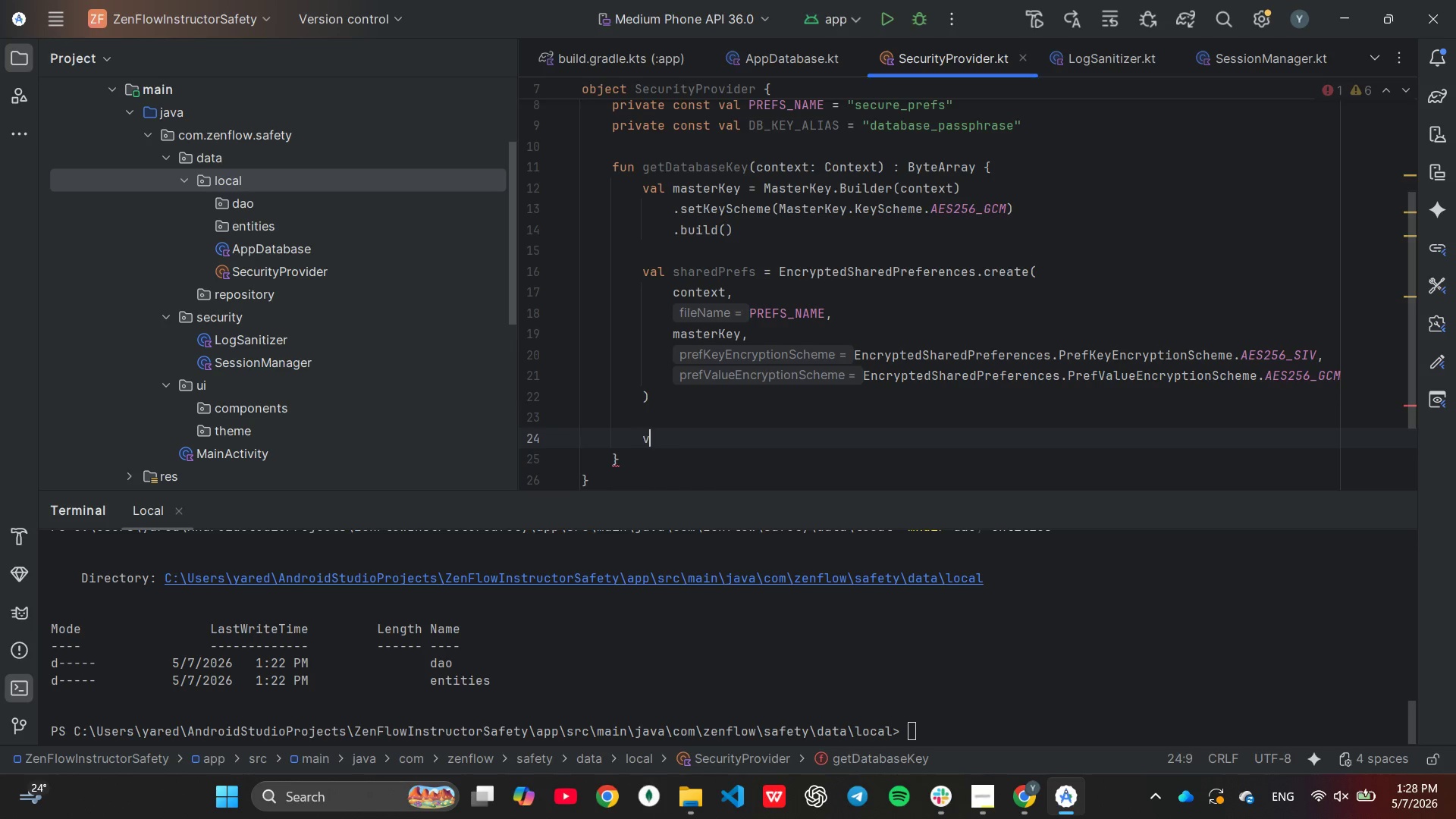 
type(var key = sha)
key(Tab)
 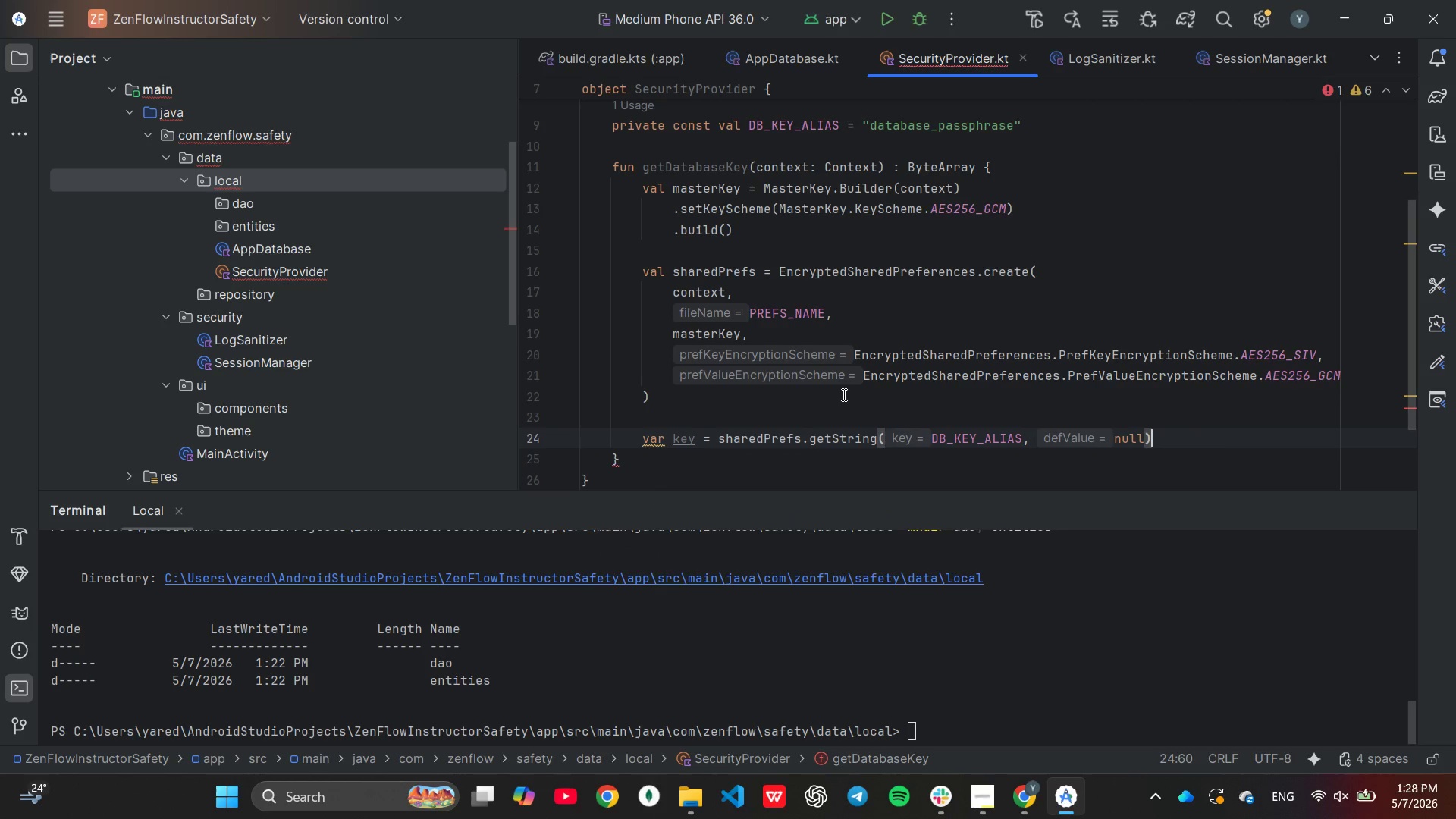 
wait(5.67)
 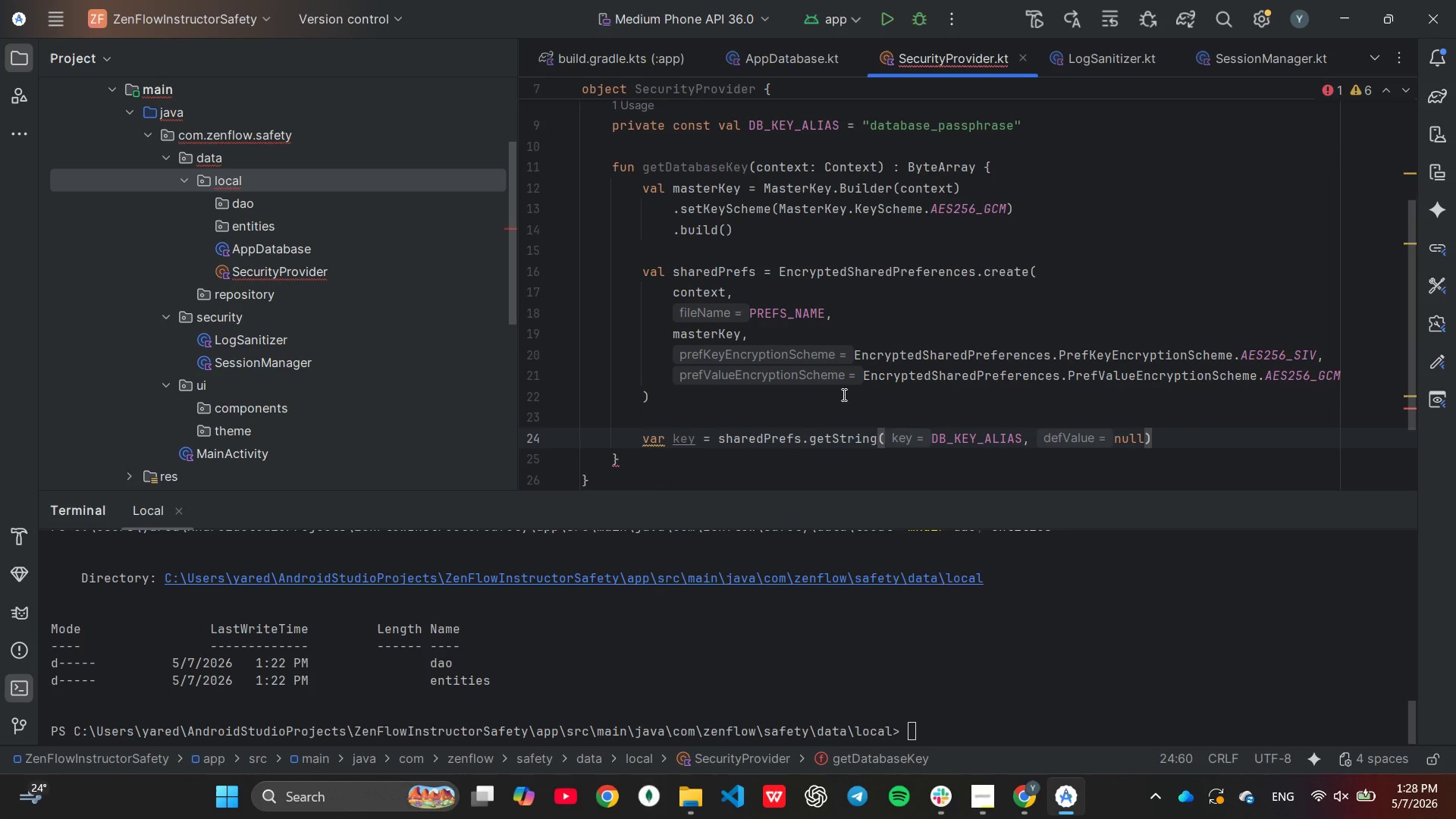 
key(Shift+Slash)
 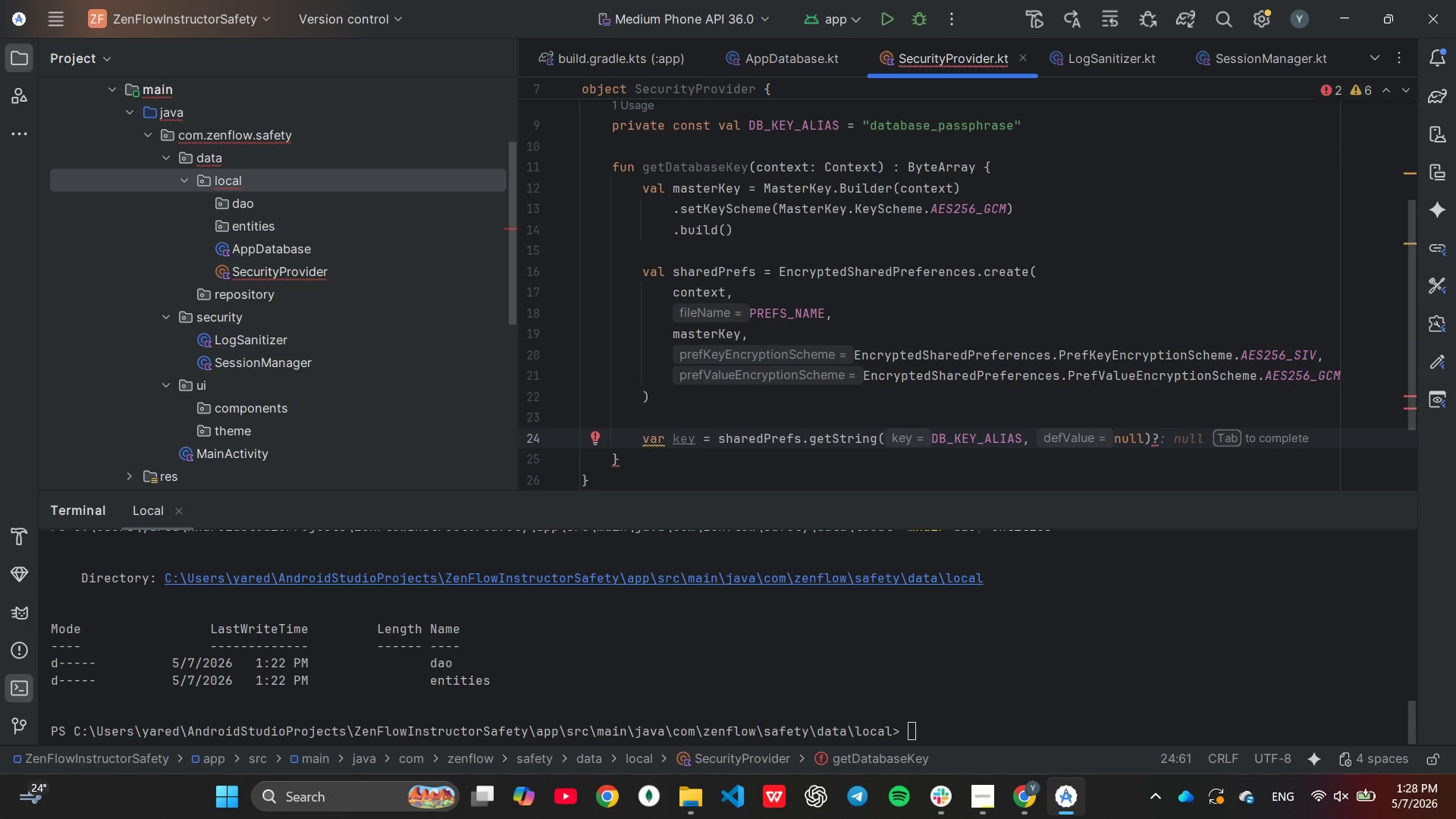 
type(.tobe)
key(Backspace)
key(Backspace)
type(By)
 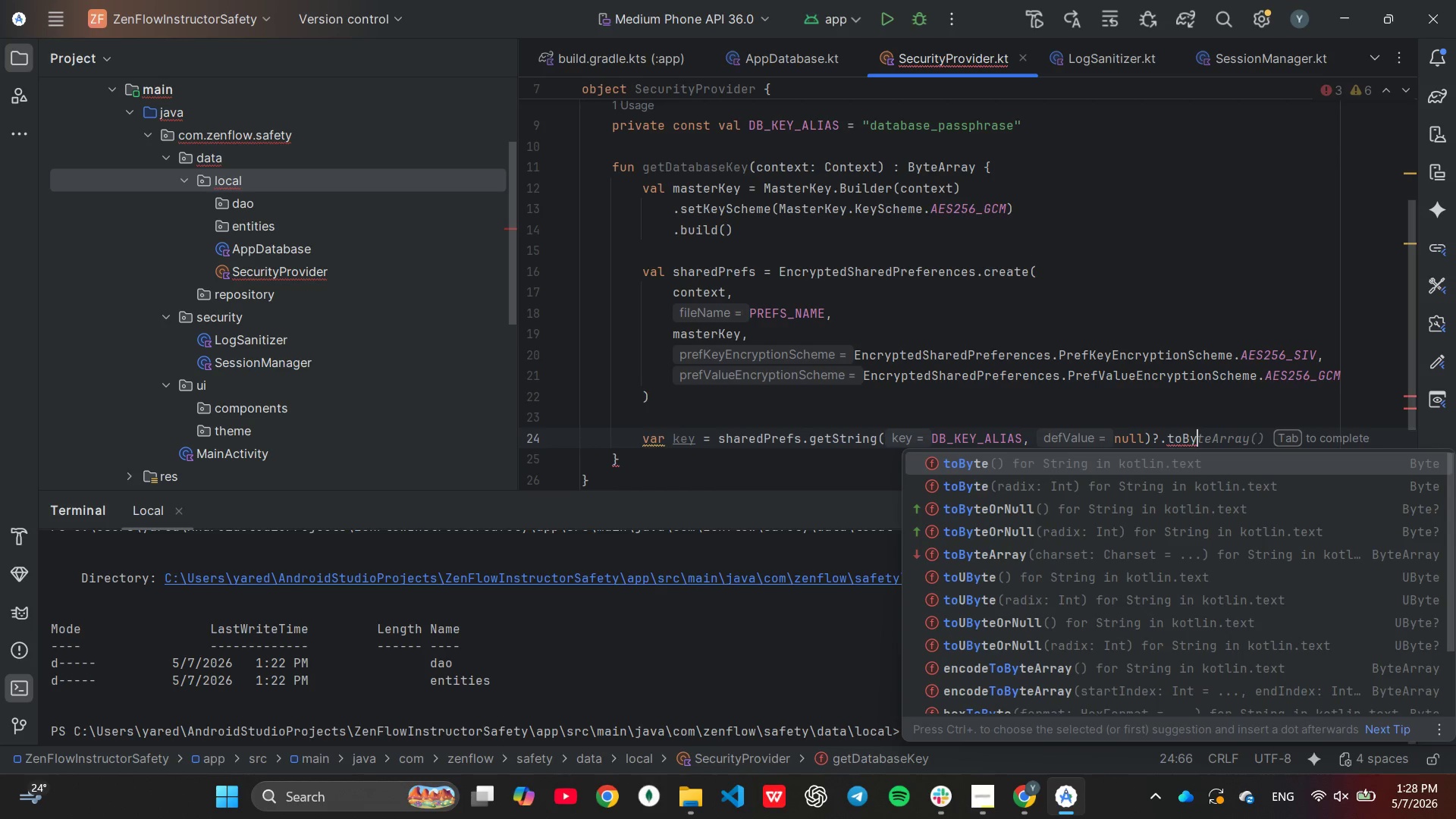 
key(ArrowDown)
 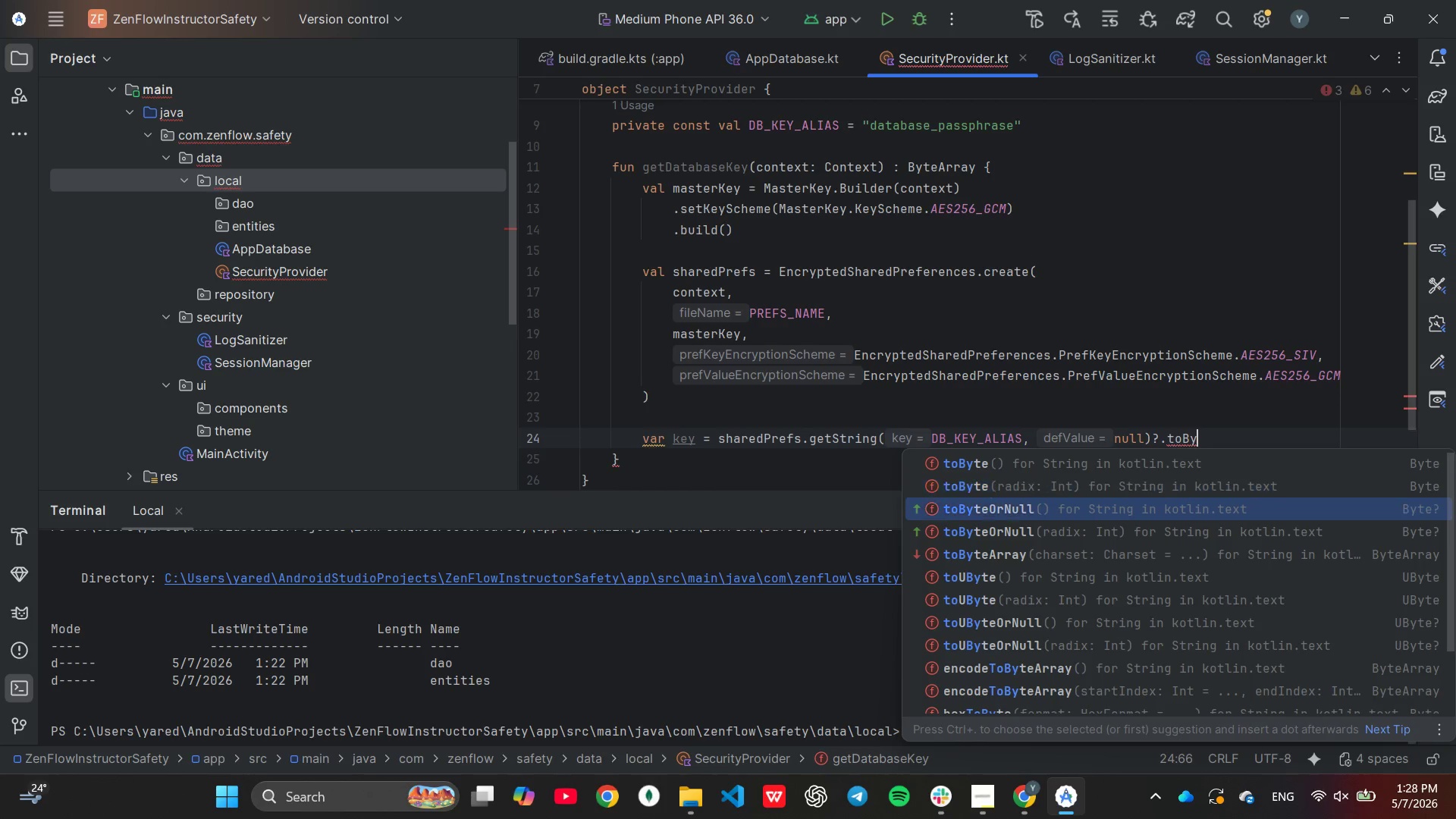 
key(ArrowDown)
 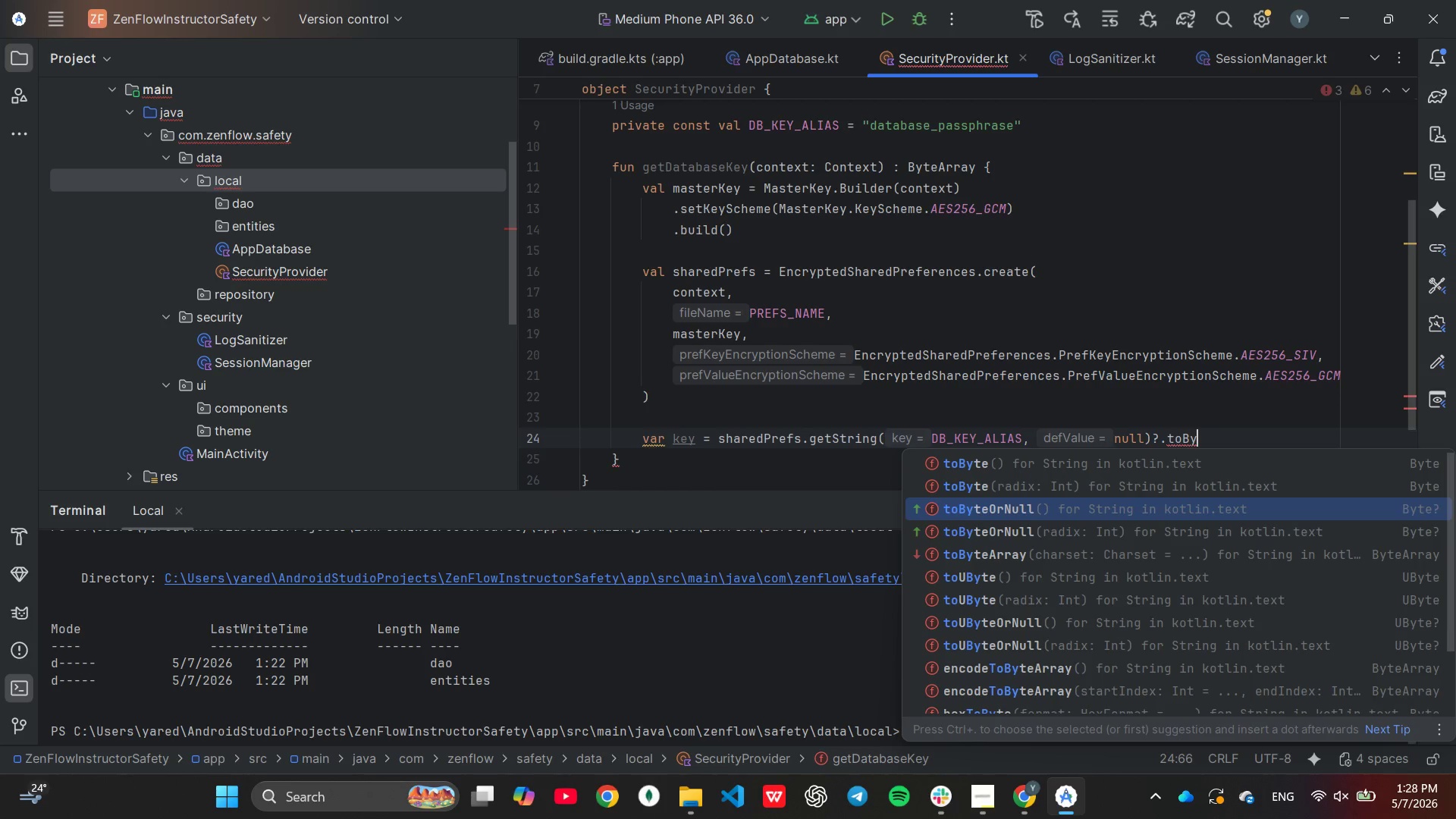 
key(ArrowDown)
 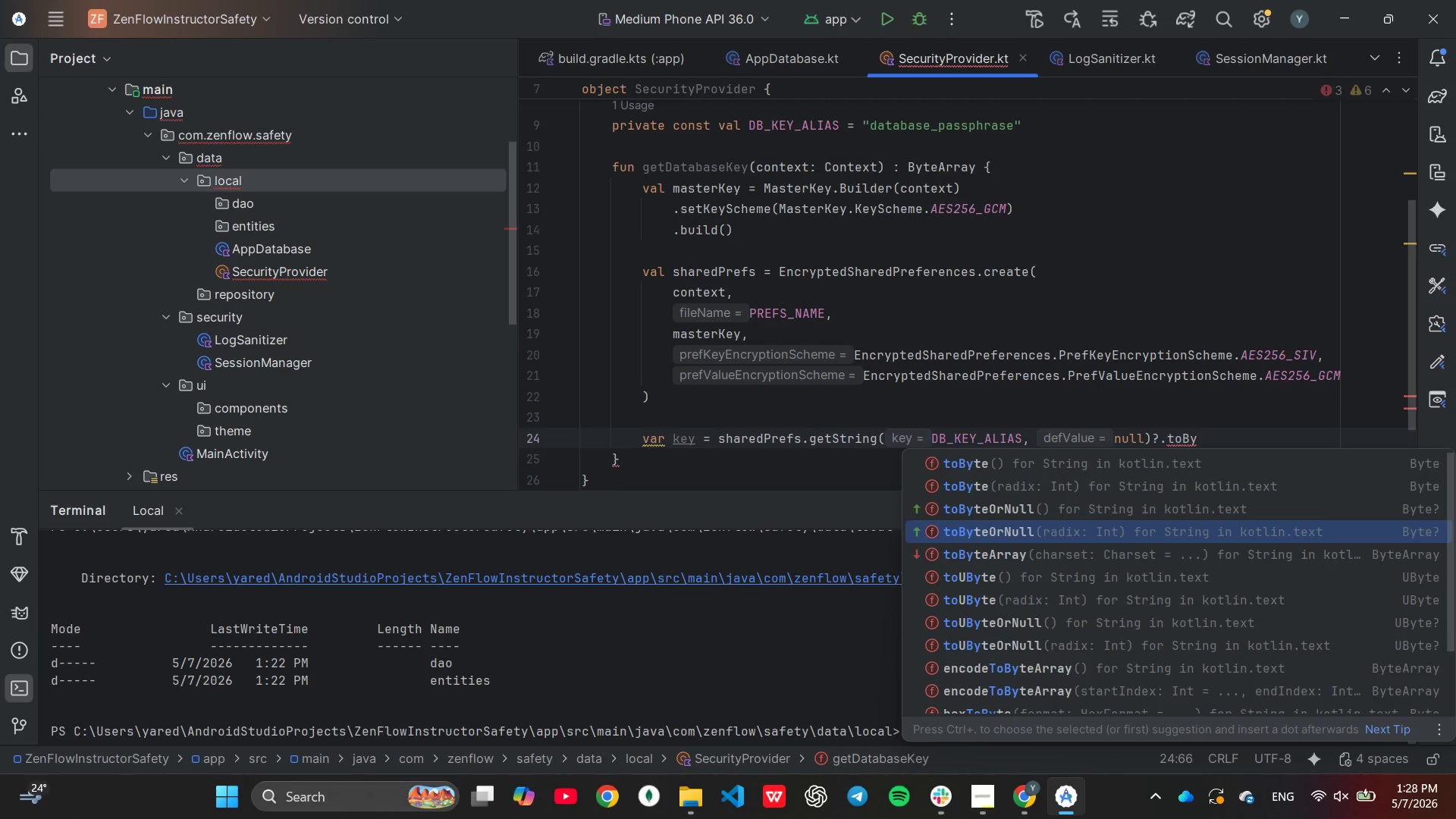 
key(ArrowDown)
 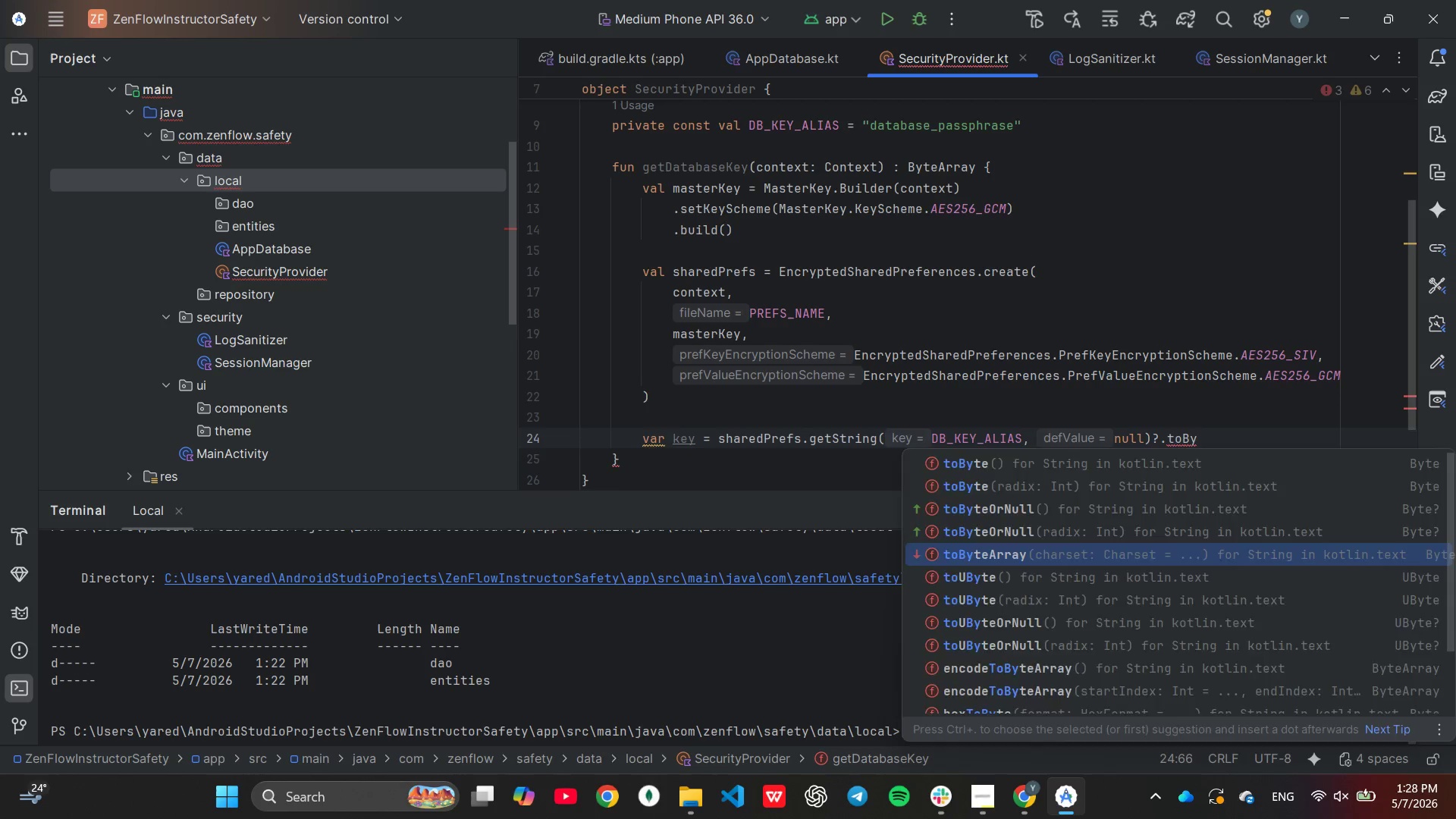 
key(Enter)
 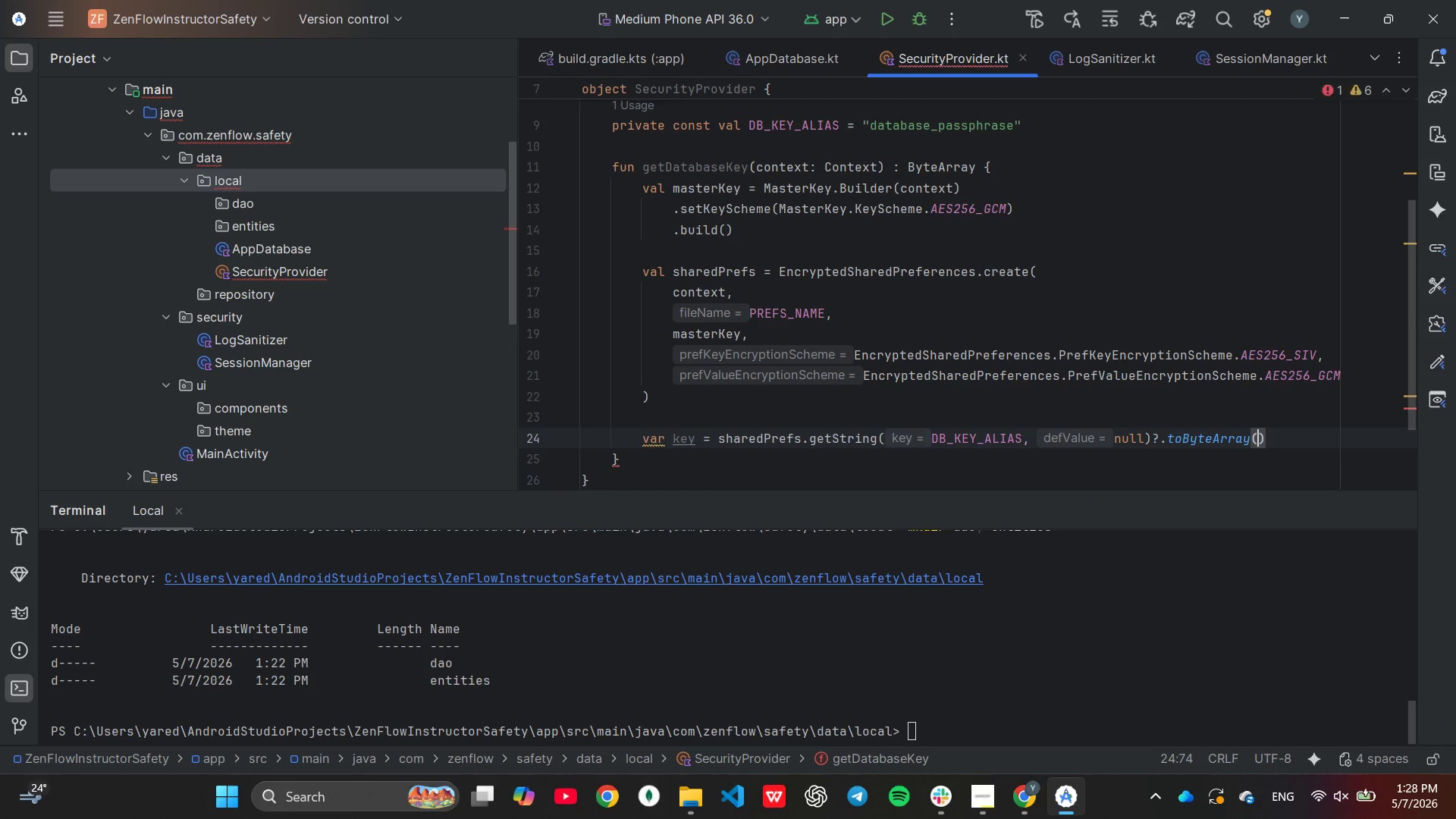 
key(ArrowRight)
 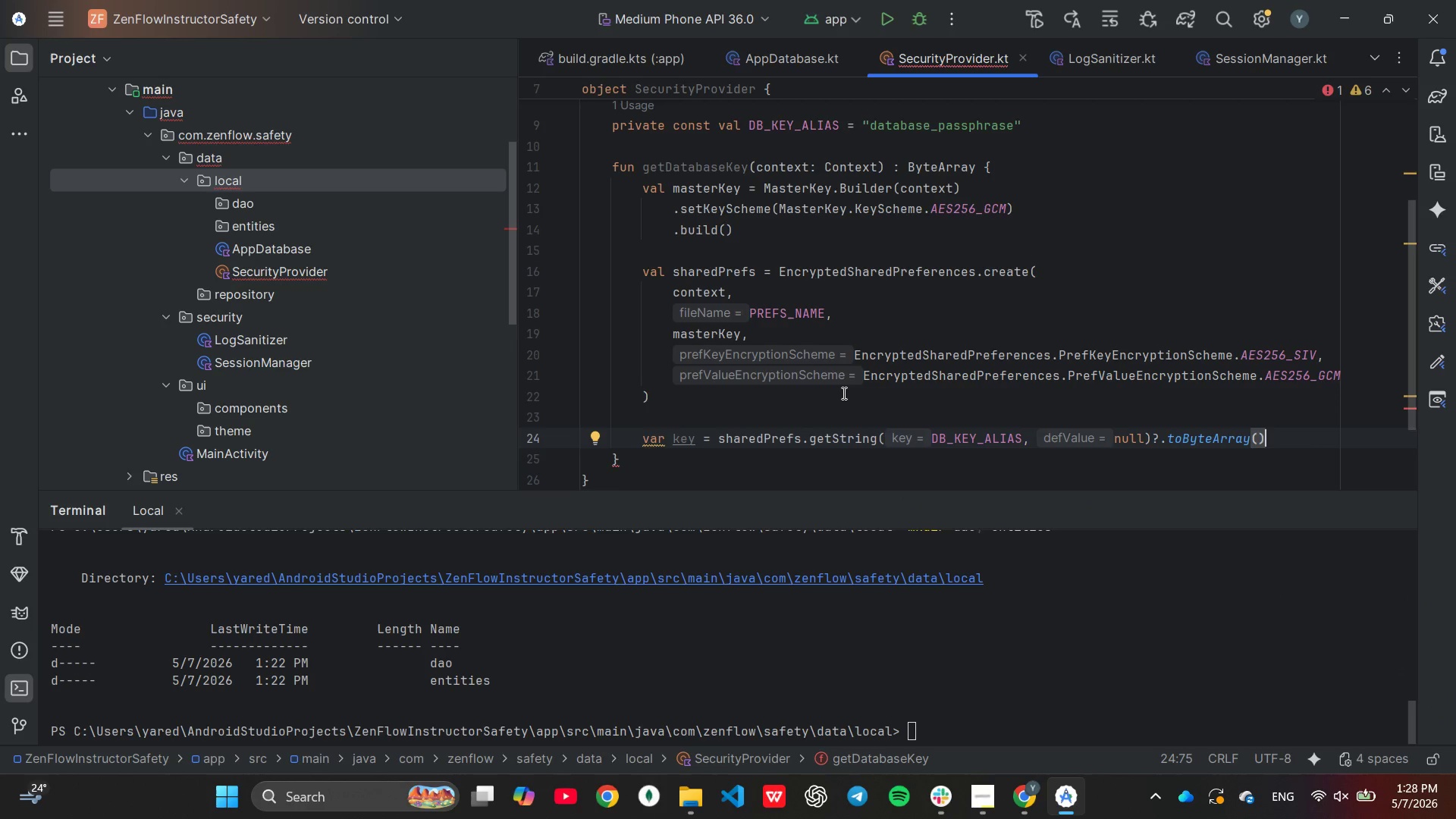 
key(Enter)
 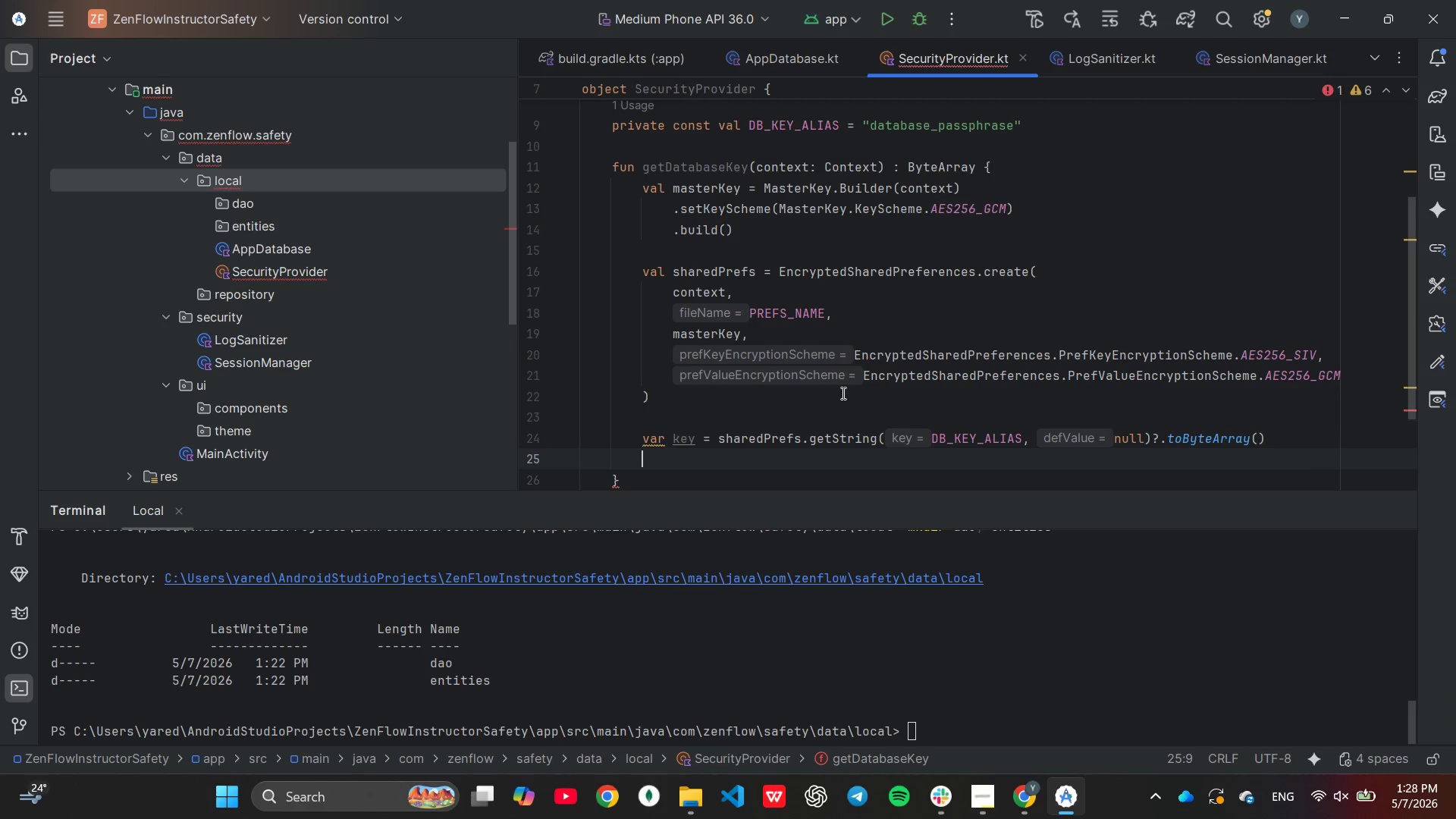 
key(Enter)
 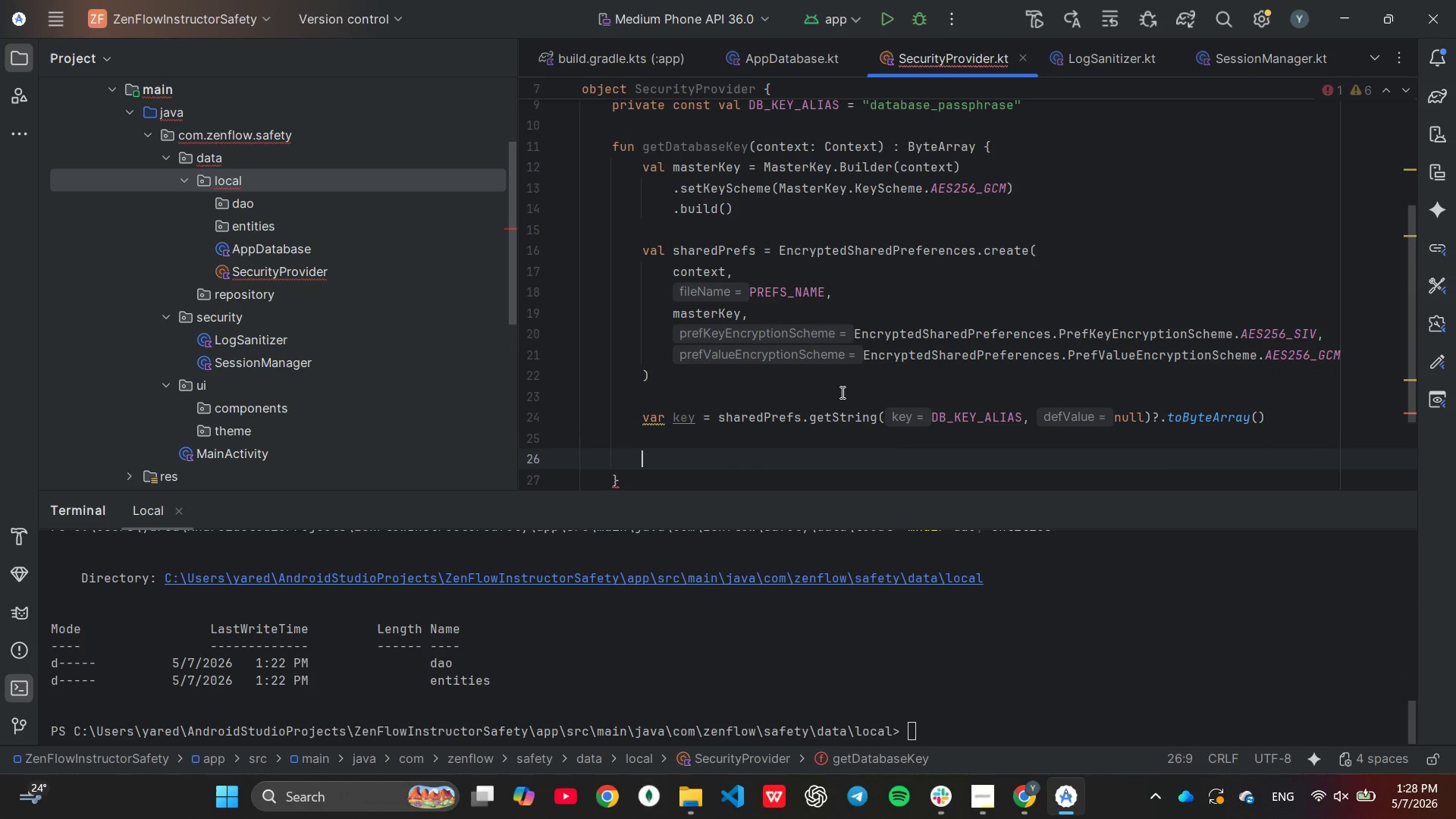 
type(if)
key(Tab)
 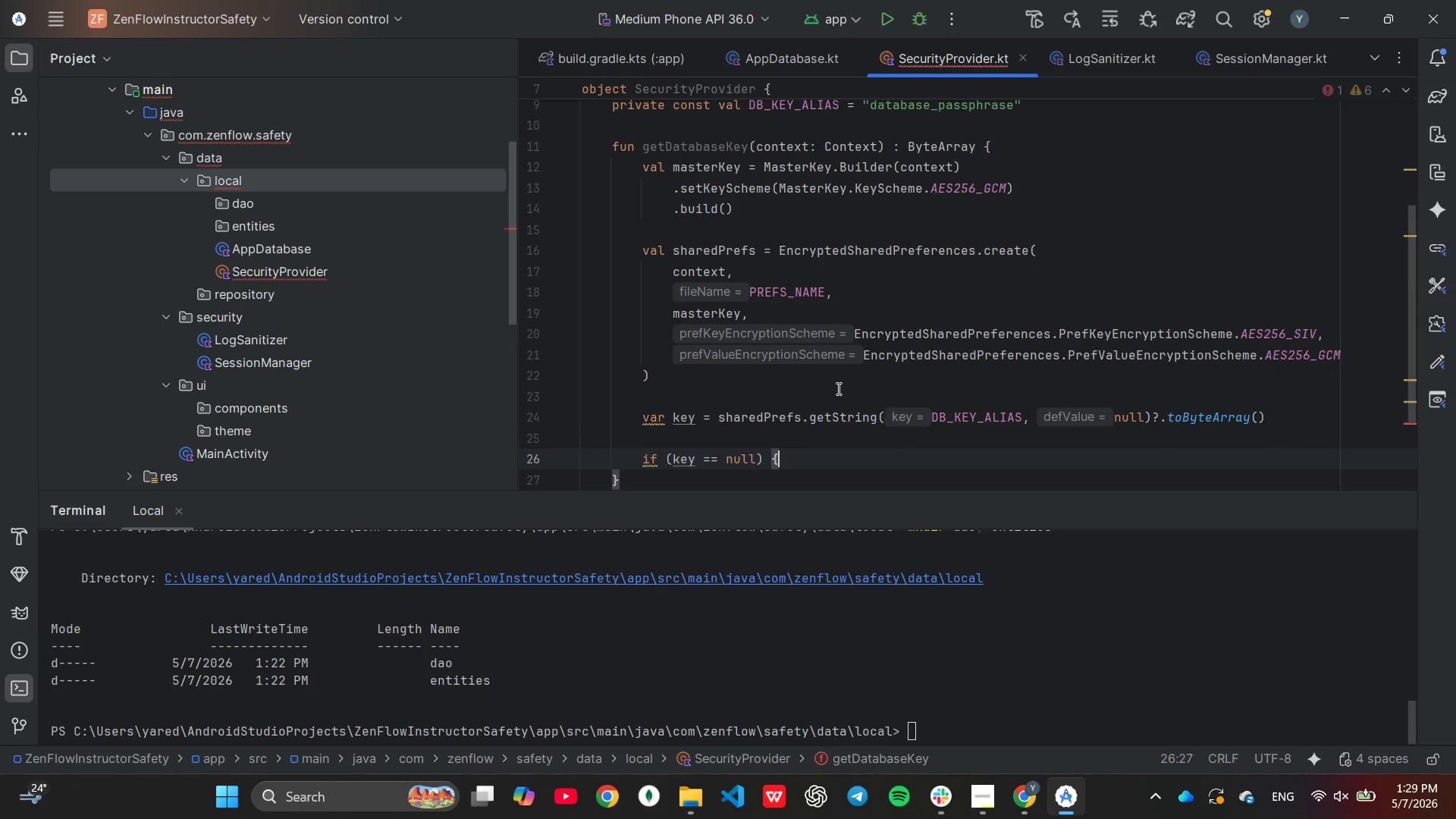 
key(Enter)
 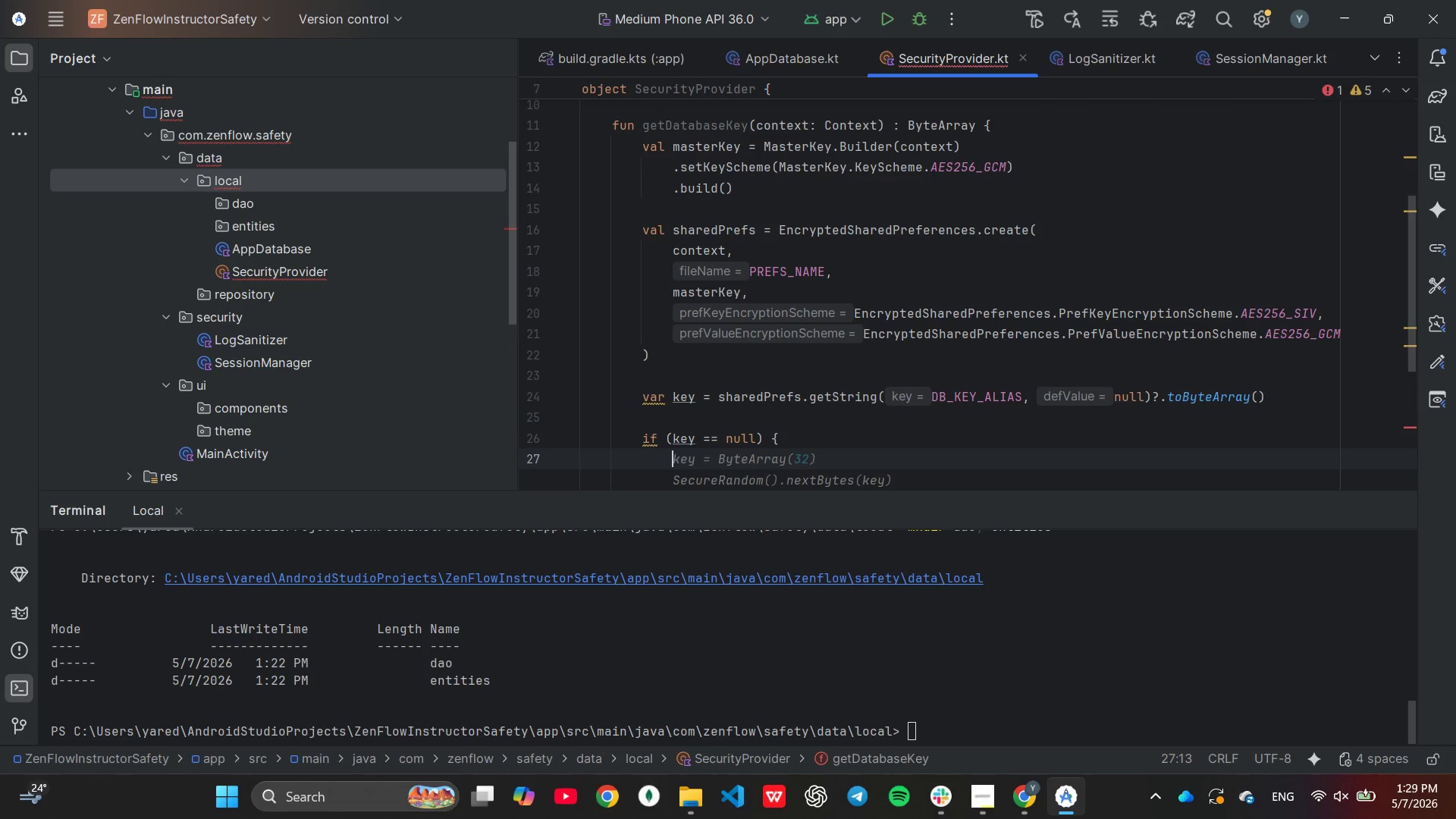 
type(//generate random 32-bit)
key(Backspace)
key(Backspace)
type(yte kw)
key(Backspace)
type(ey if it doesn)
key(Tab)
 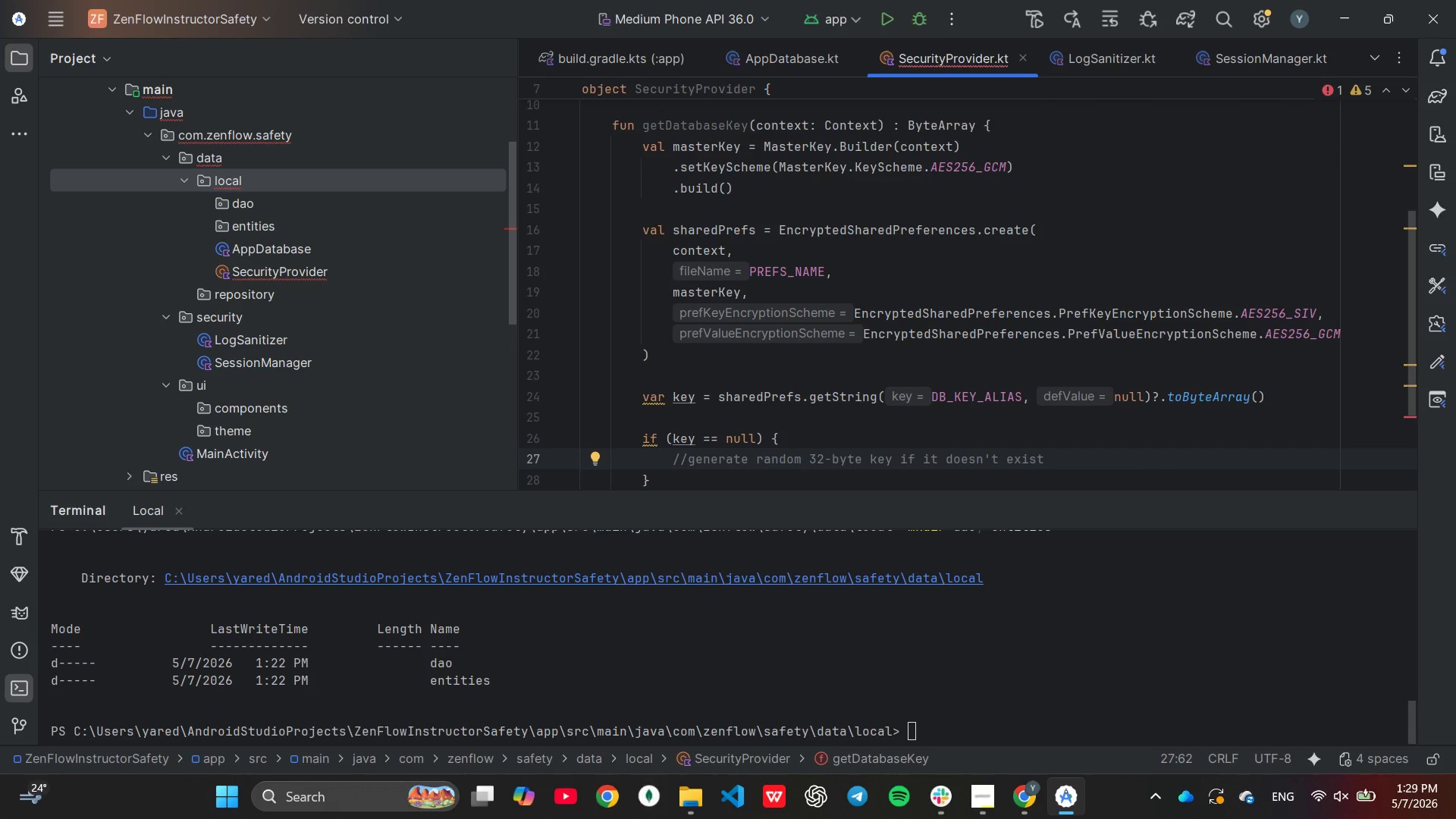 
key(Enter)
 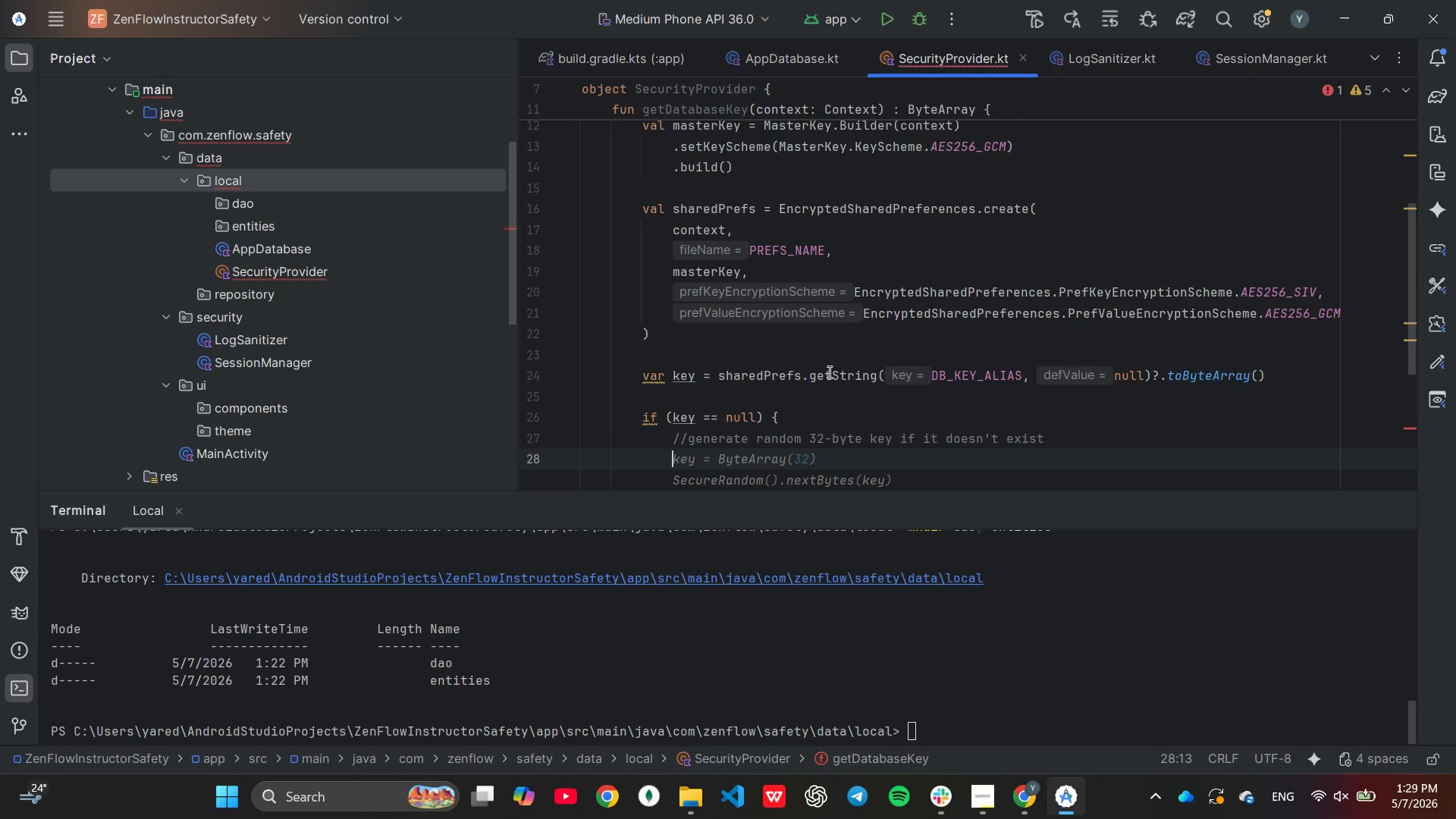 
type(va )
key(Backspace)
type(l random = )
key(Tab)
 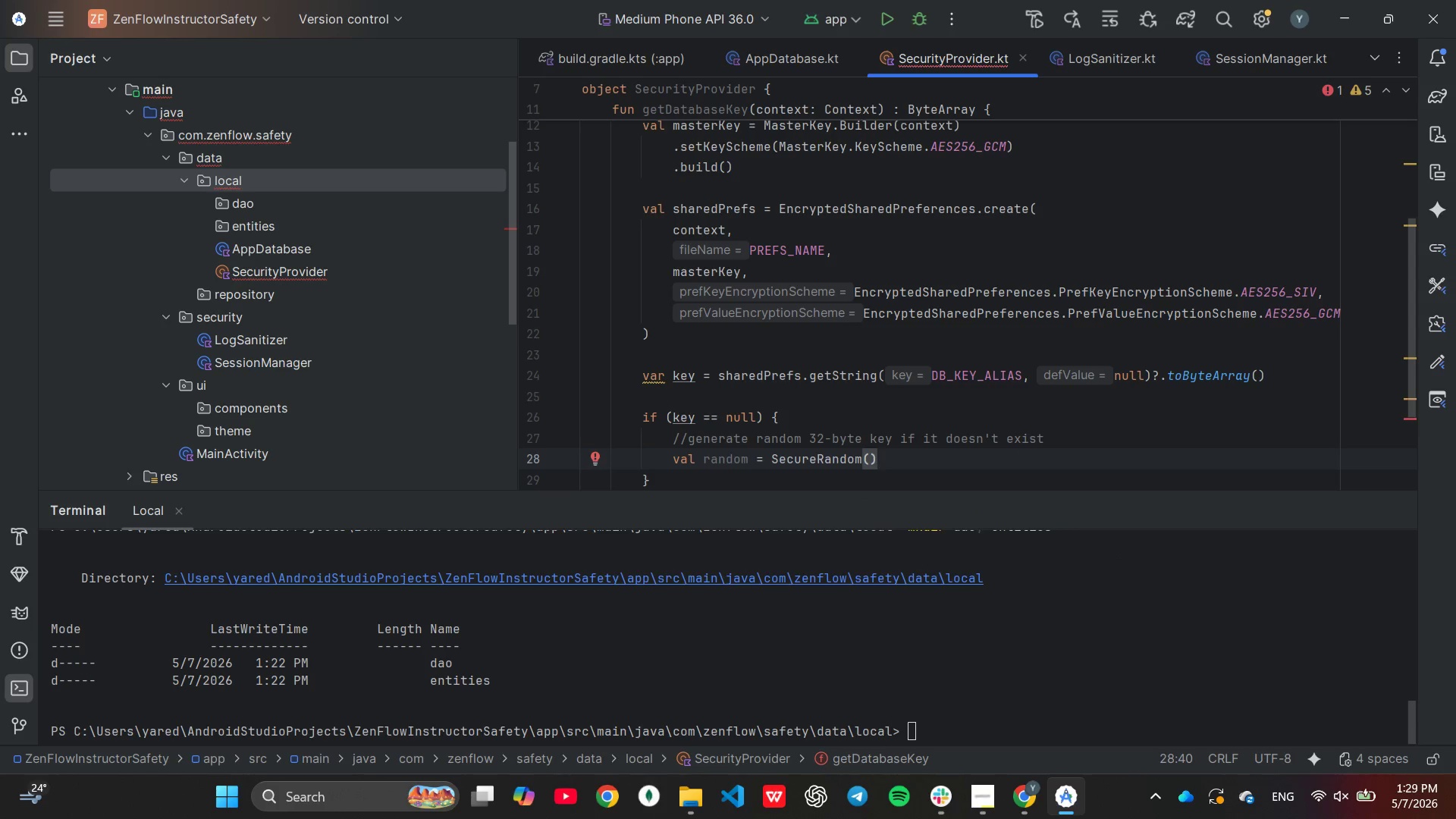 
key(Enter)
 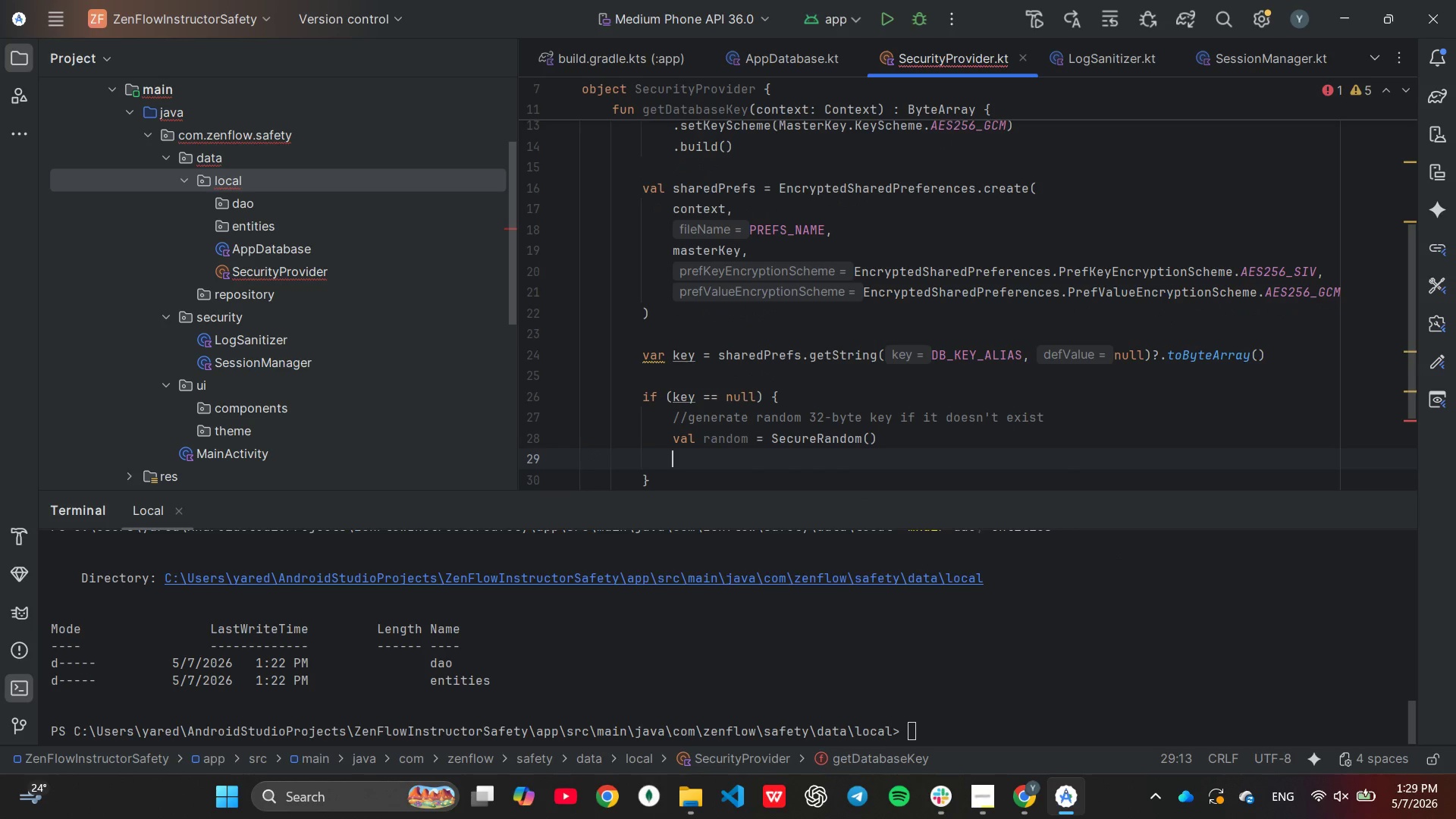 
type(val newK)
 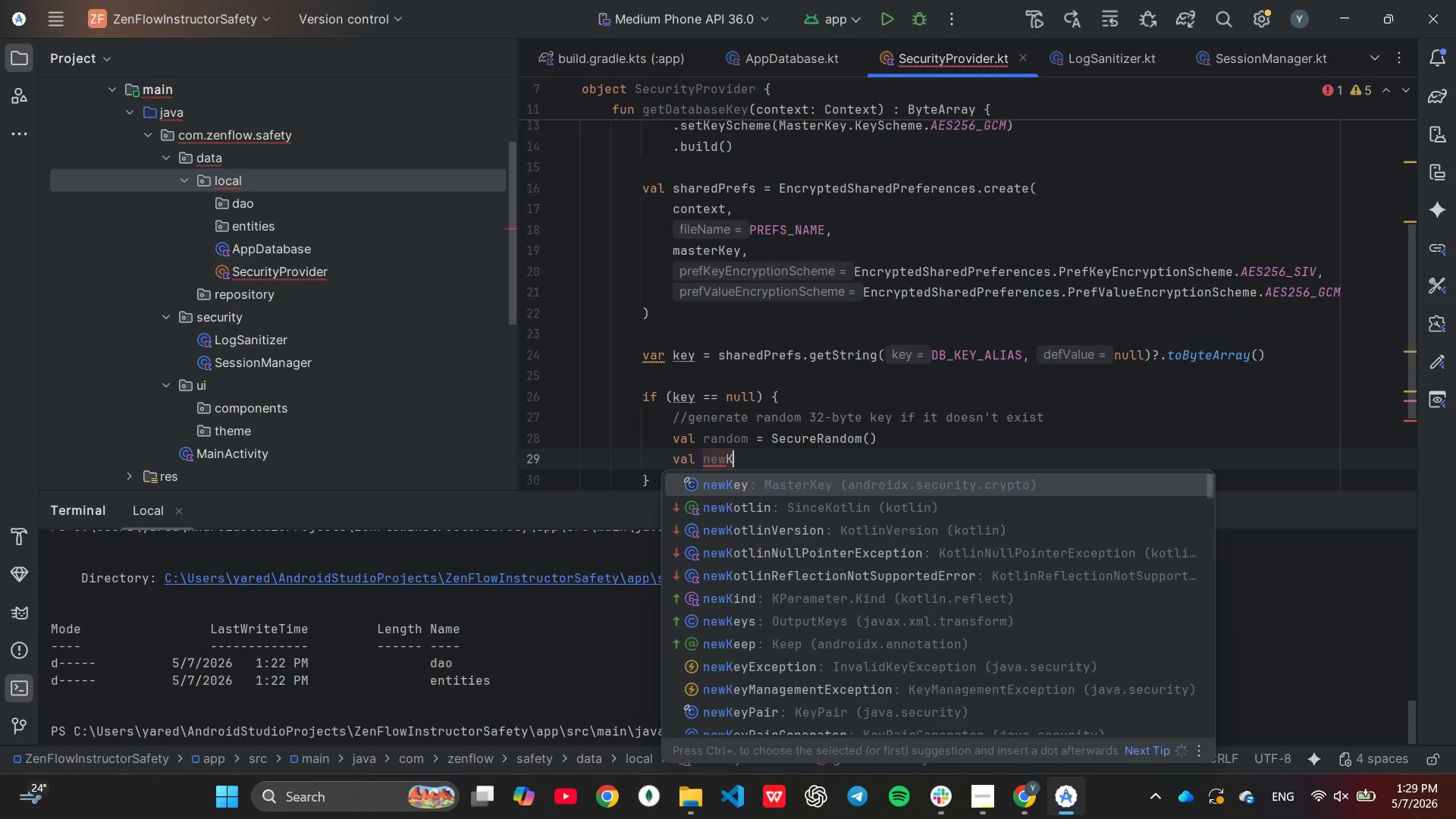 
key(Enter)
 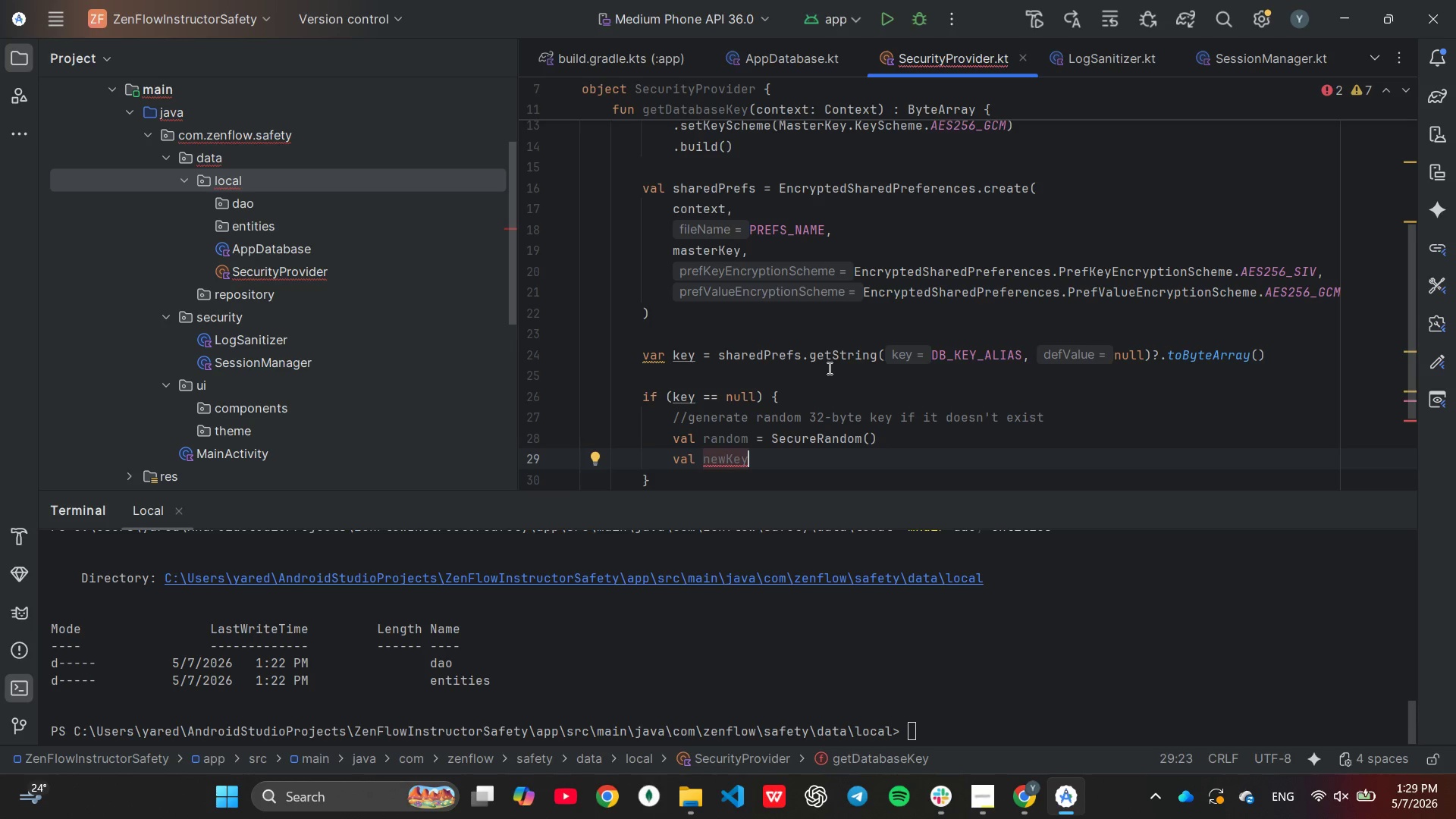 
wait(11.02)
 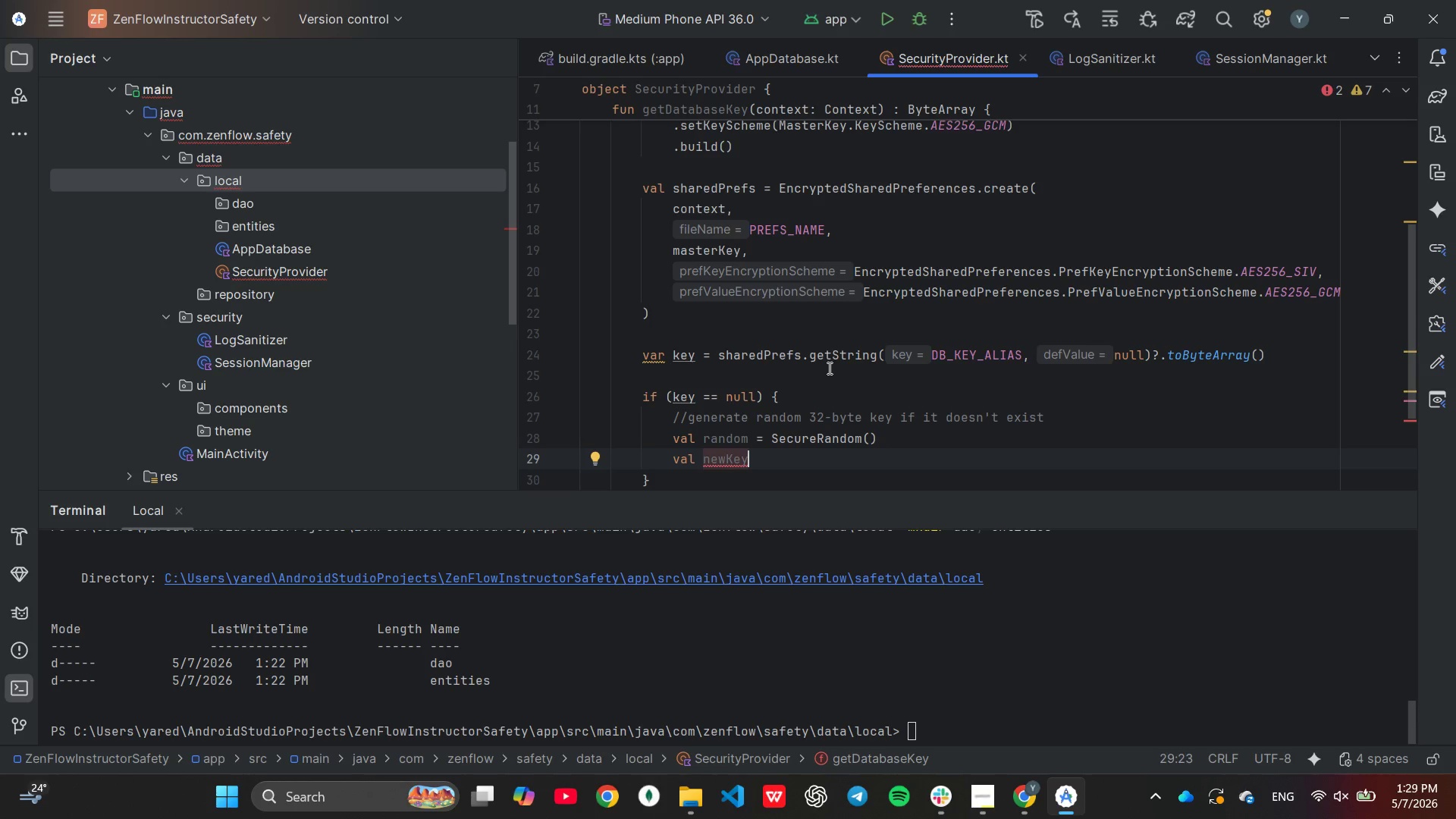 
type( = By)
 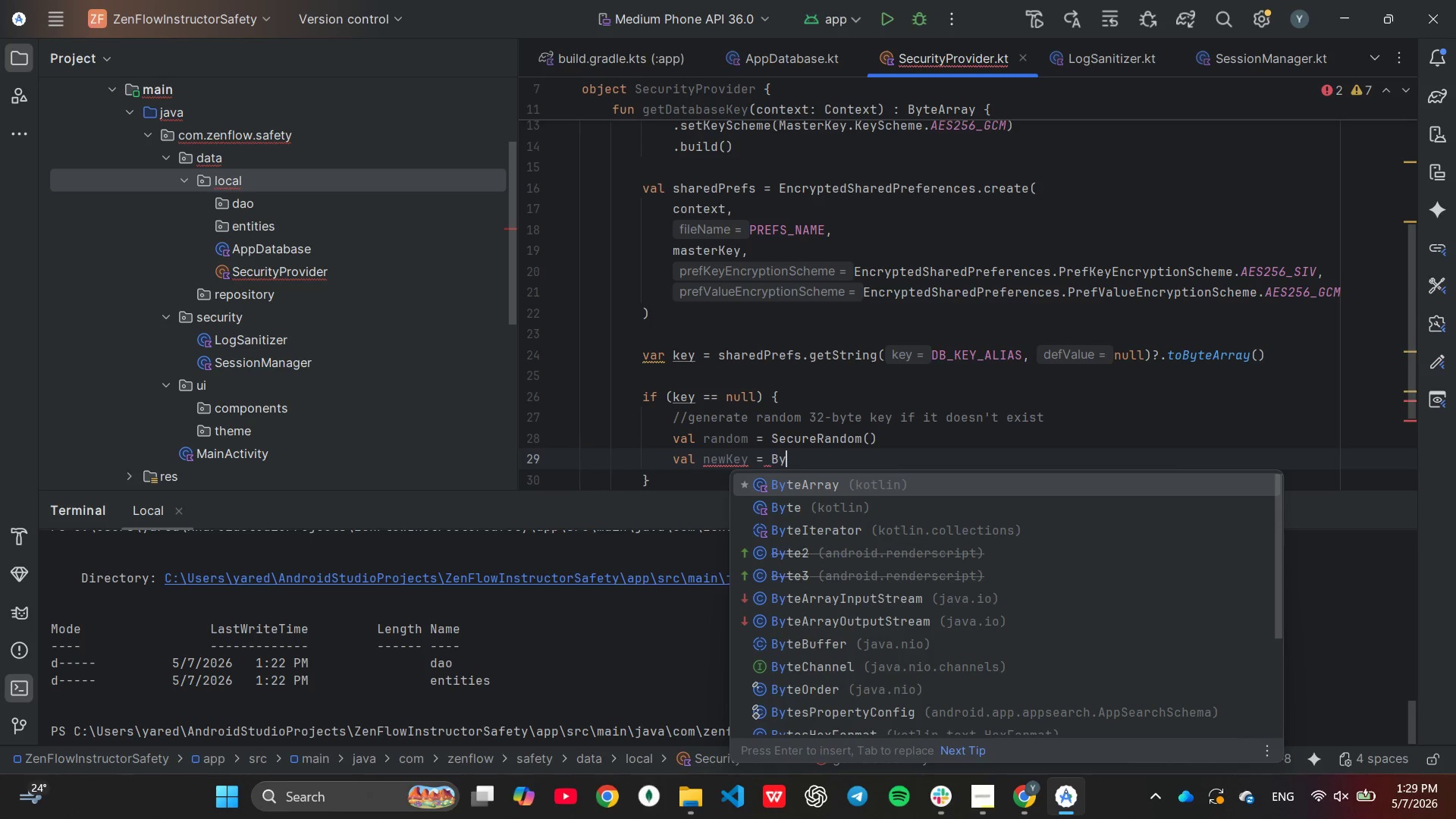 
key(Enter)
 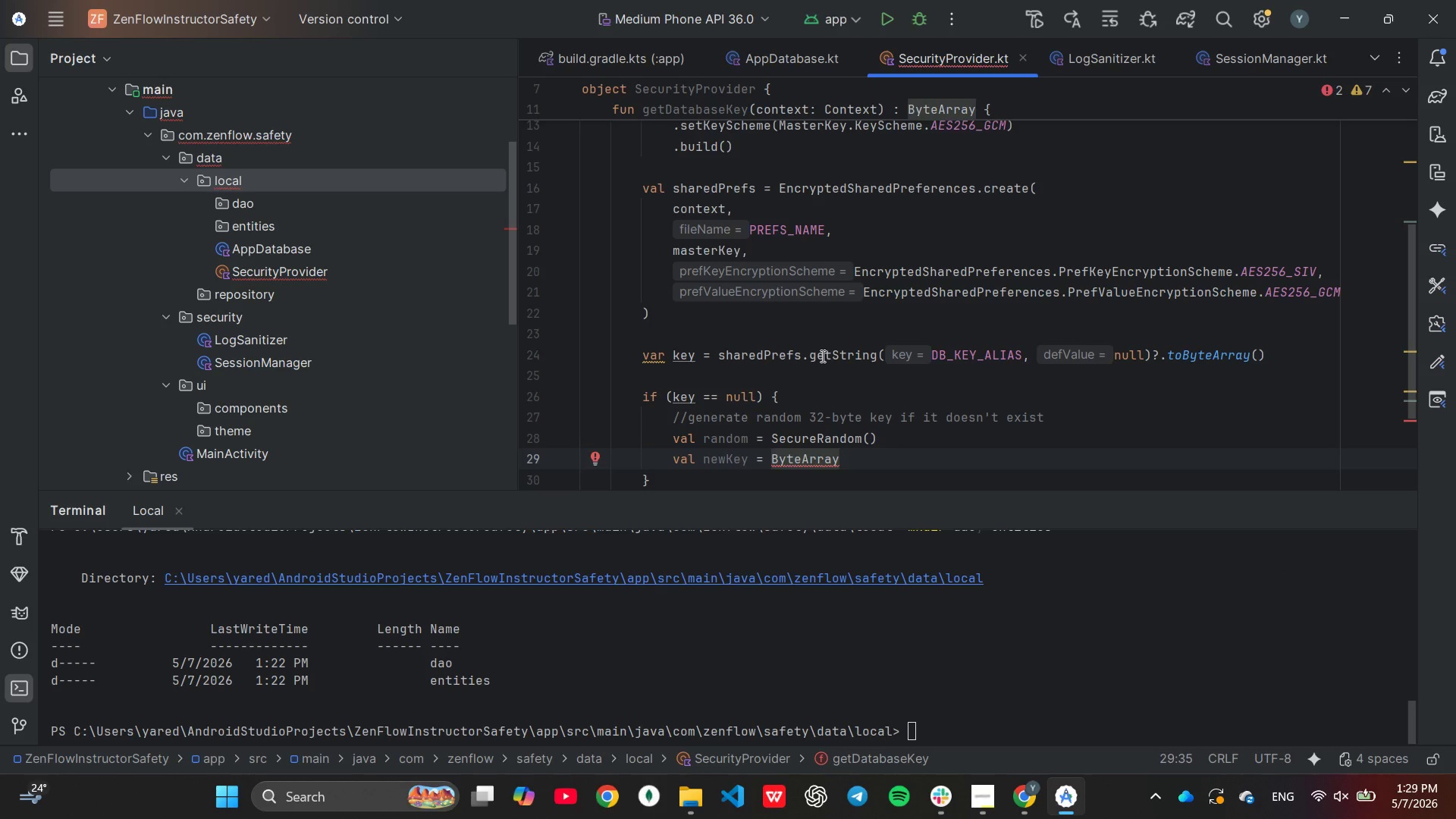 
type((32)
 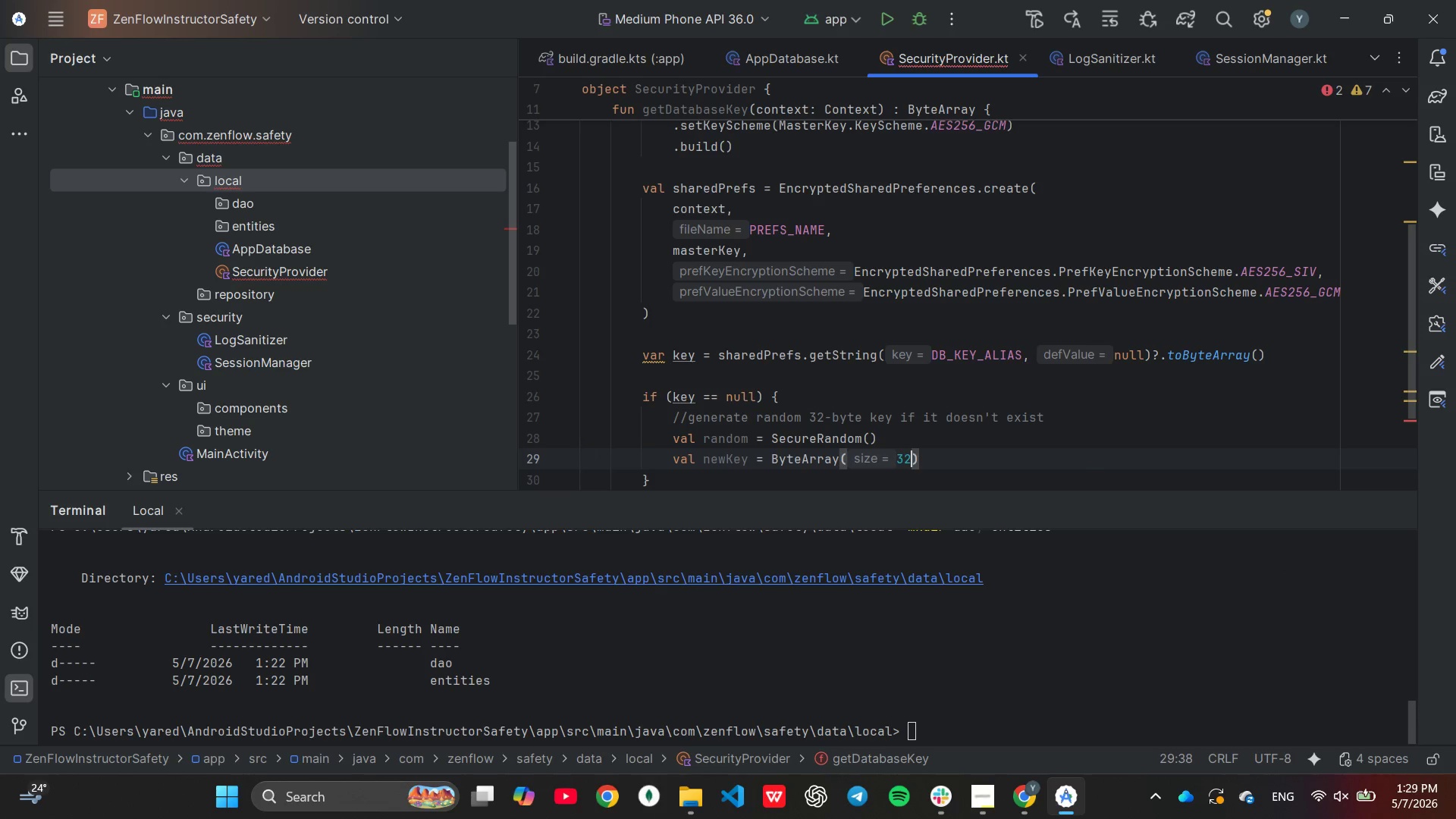 
key(ArrowRight)
 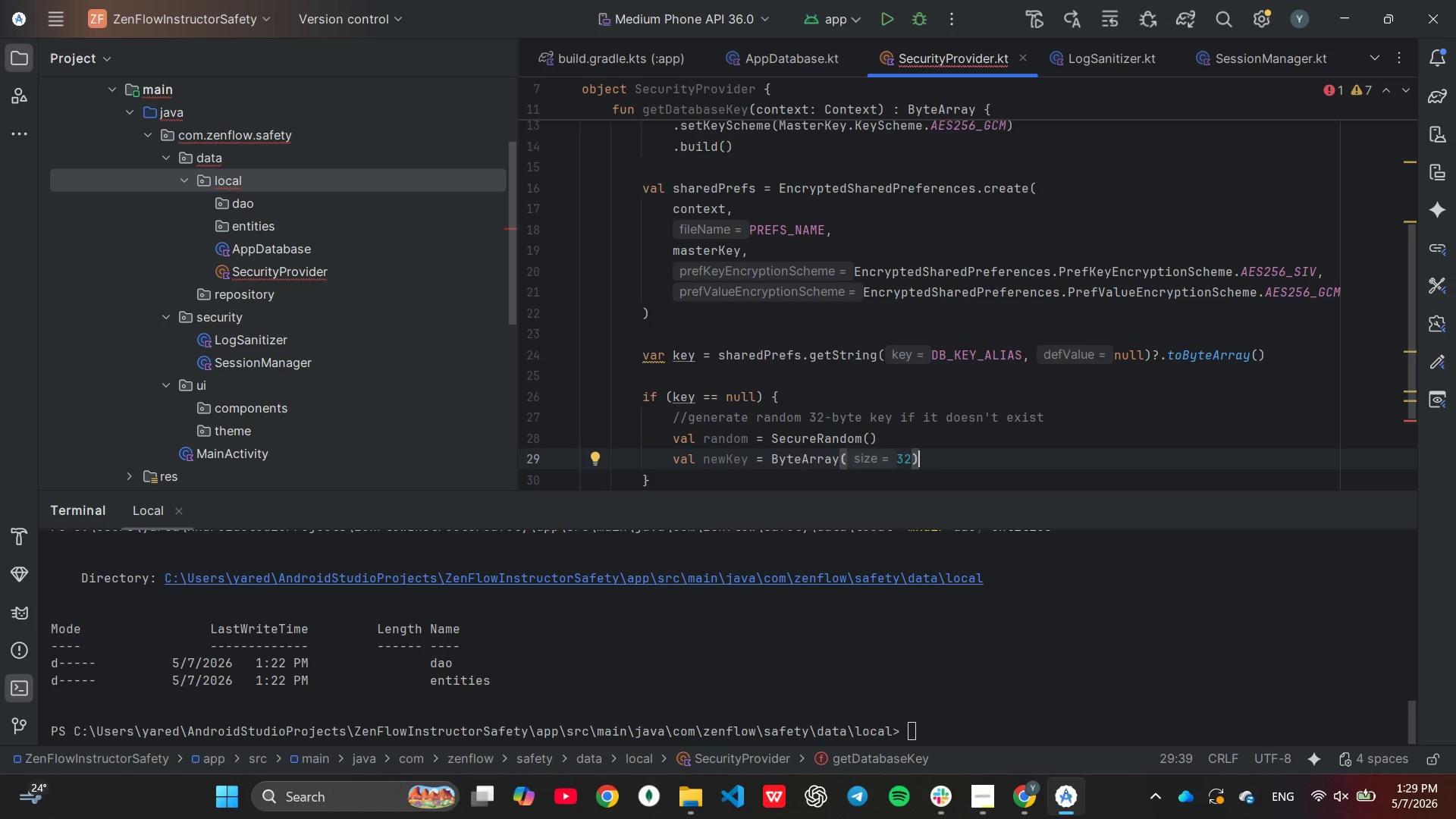 
key(Enter)
 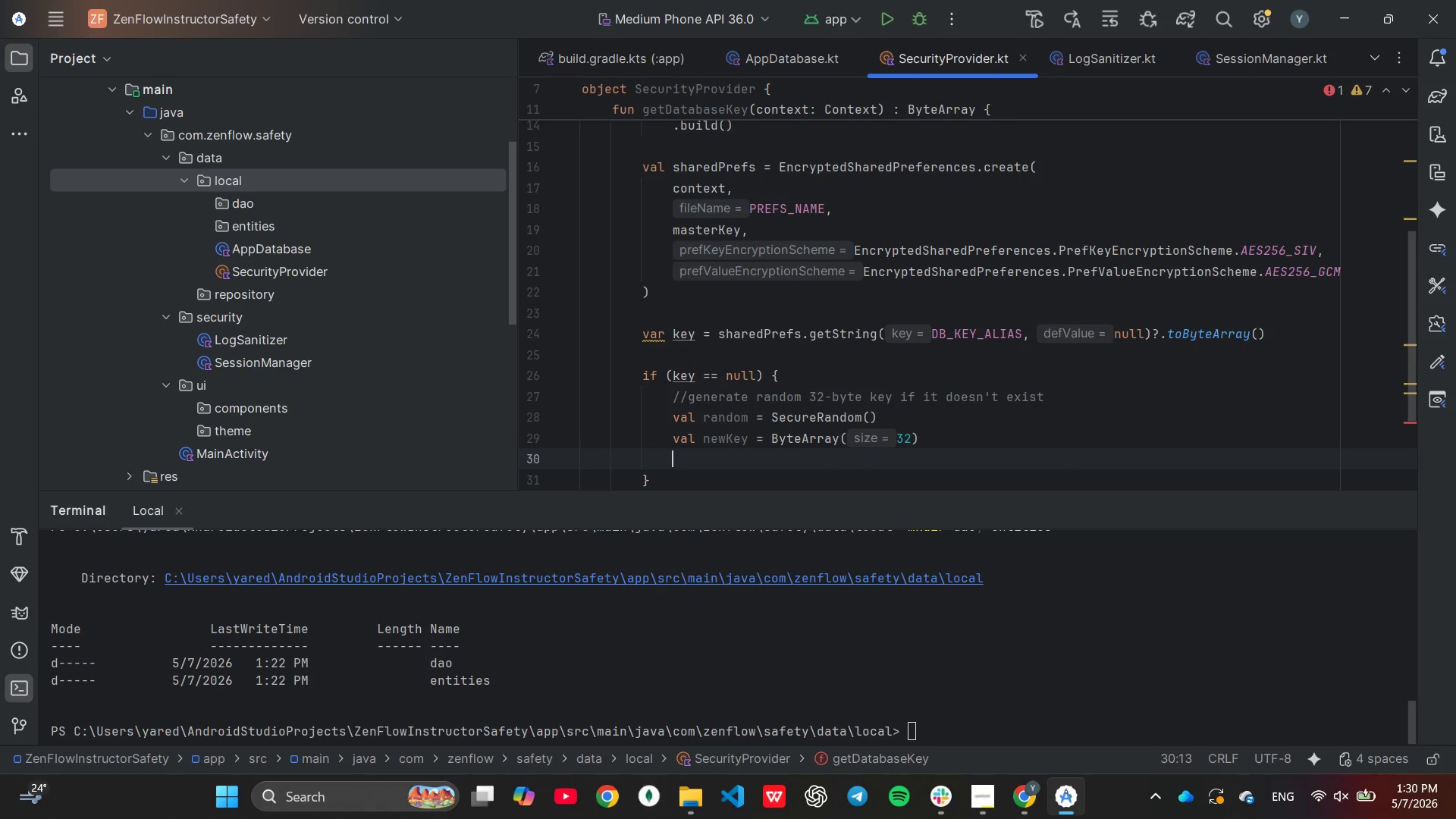 
type(ran)
 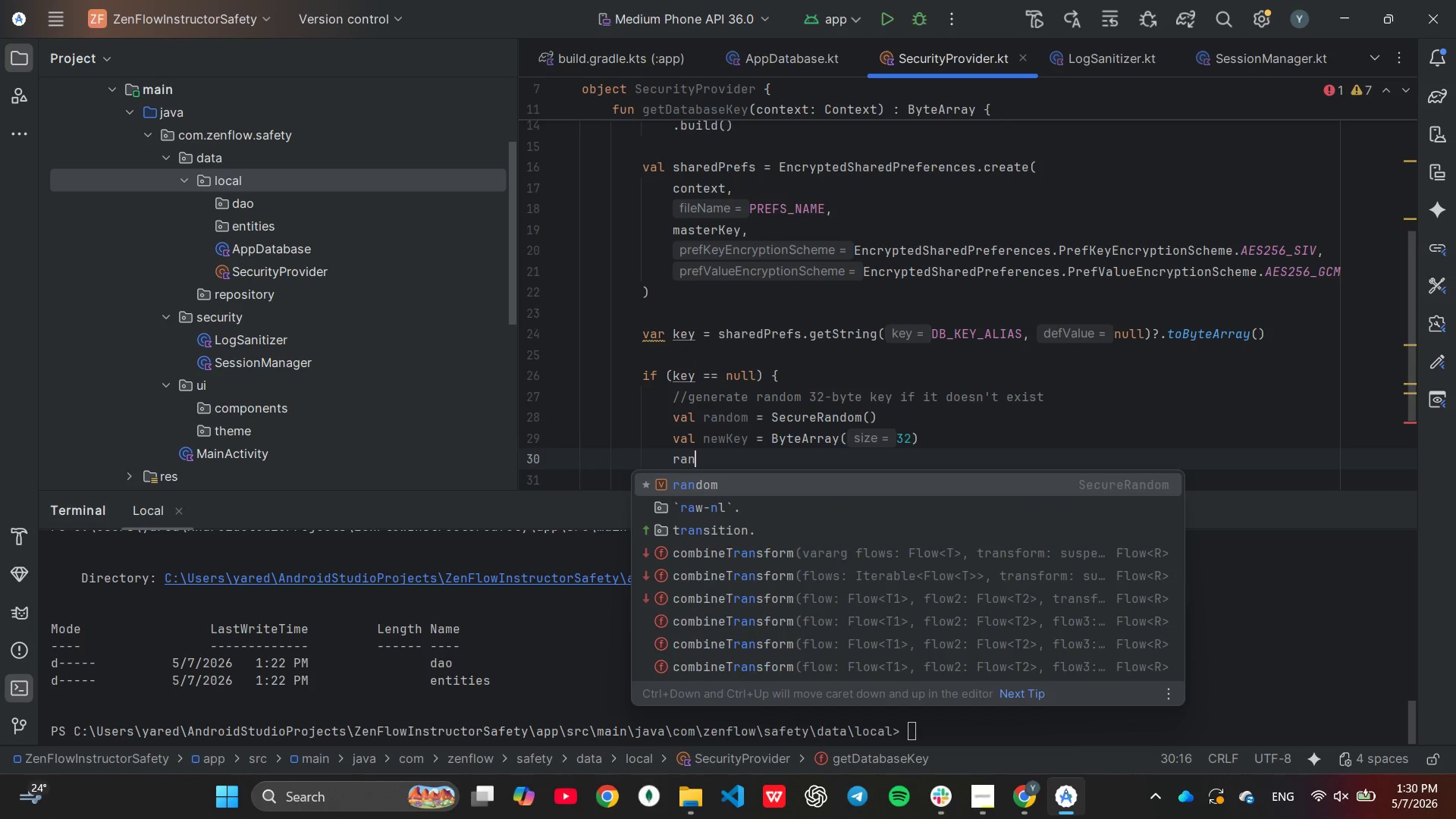 
key(Enter)
 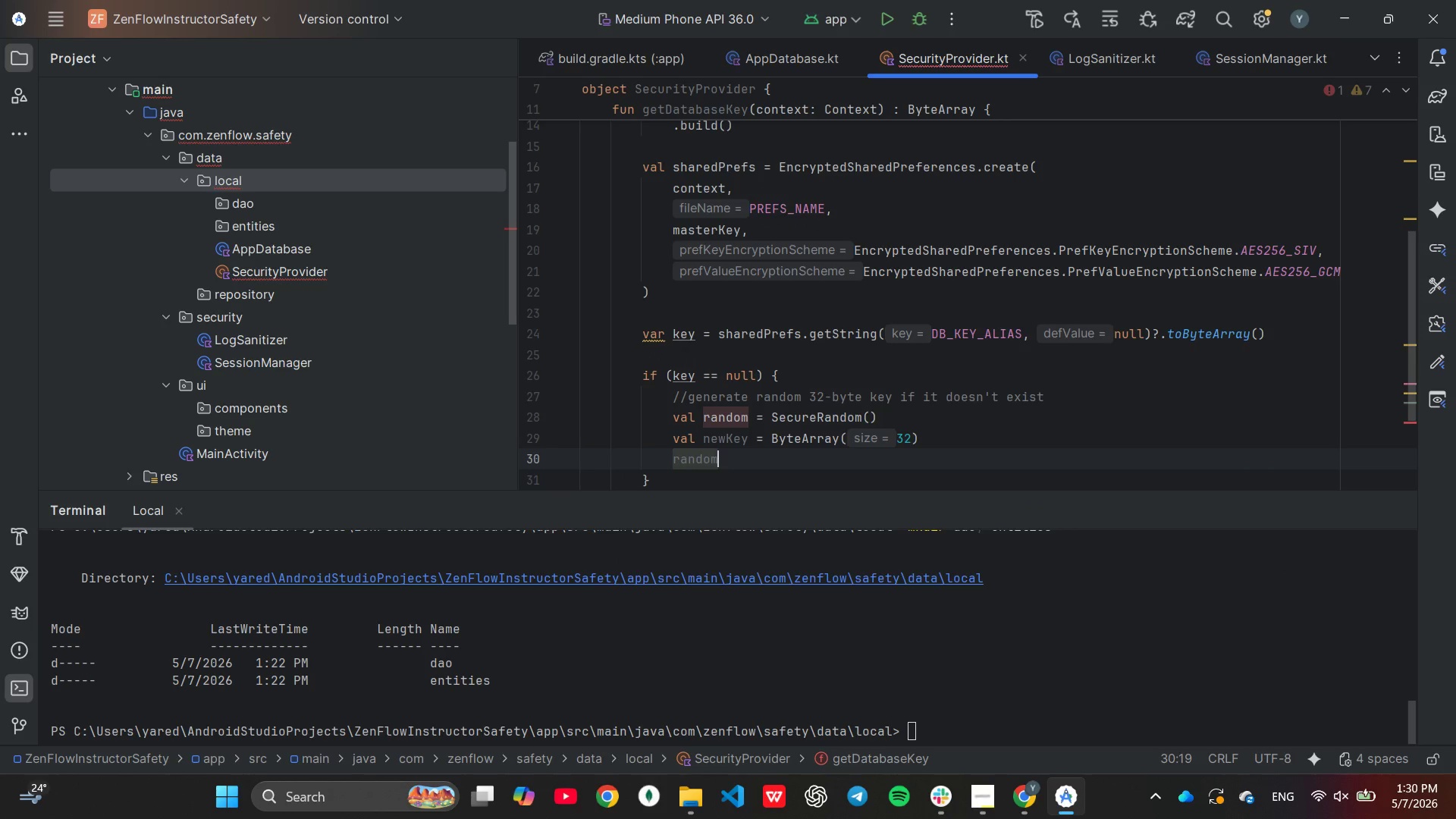 
type(.next)
key(Tab)
 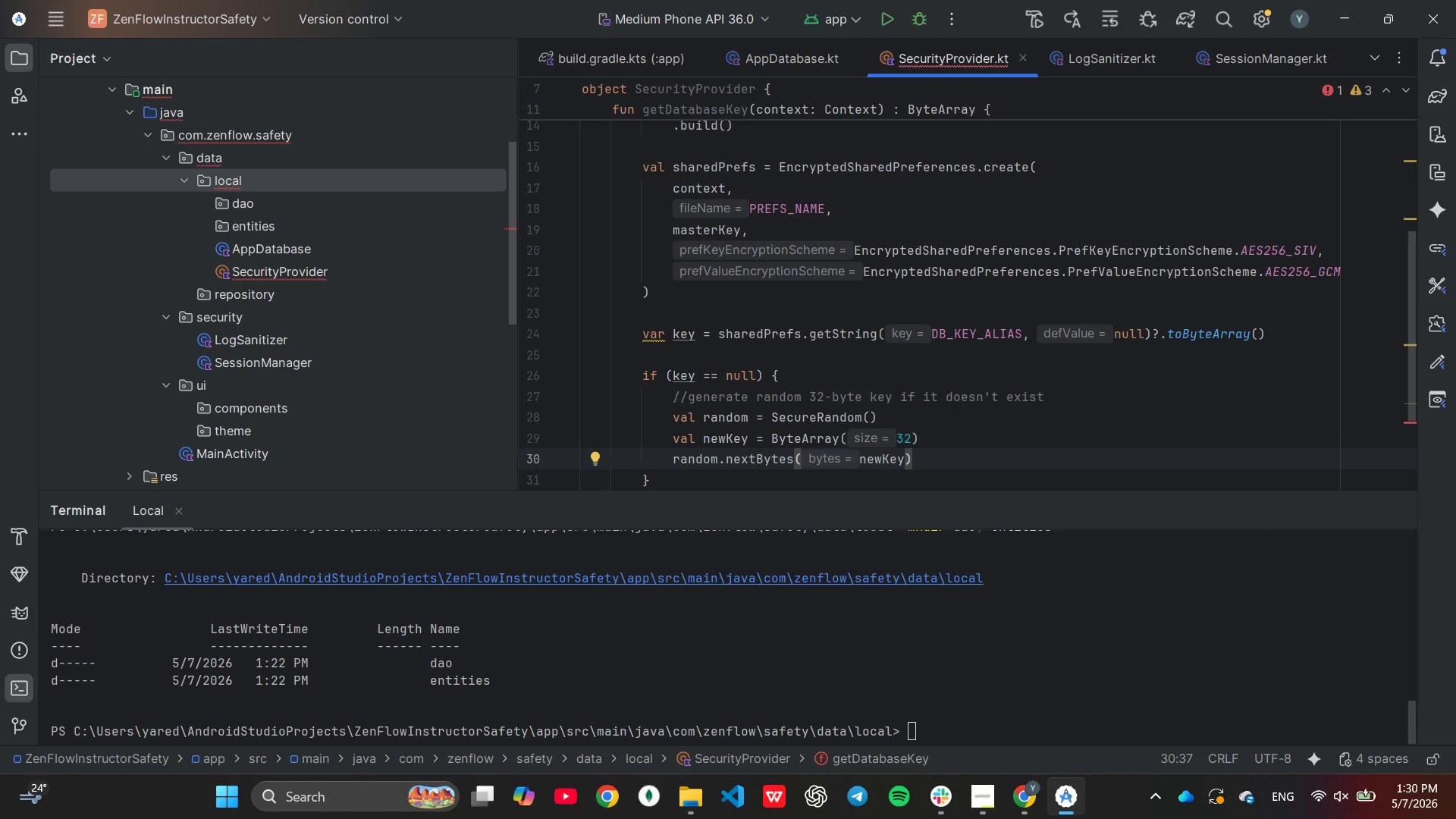 
key(Enter)
 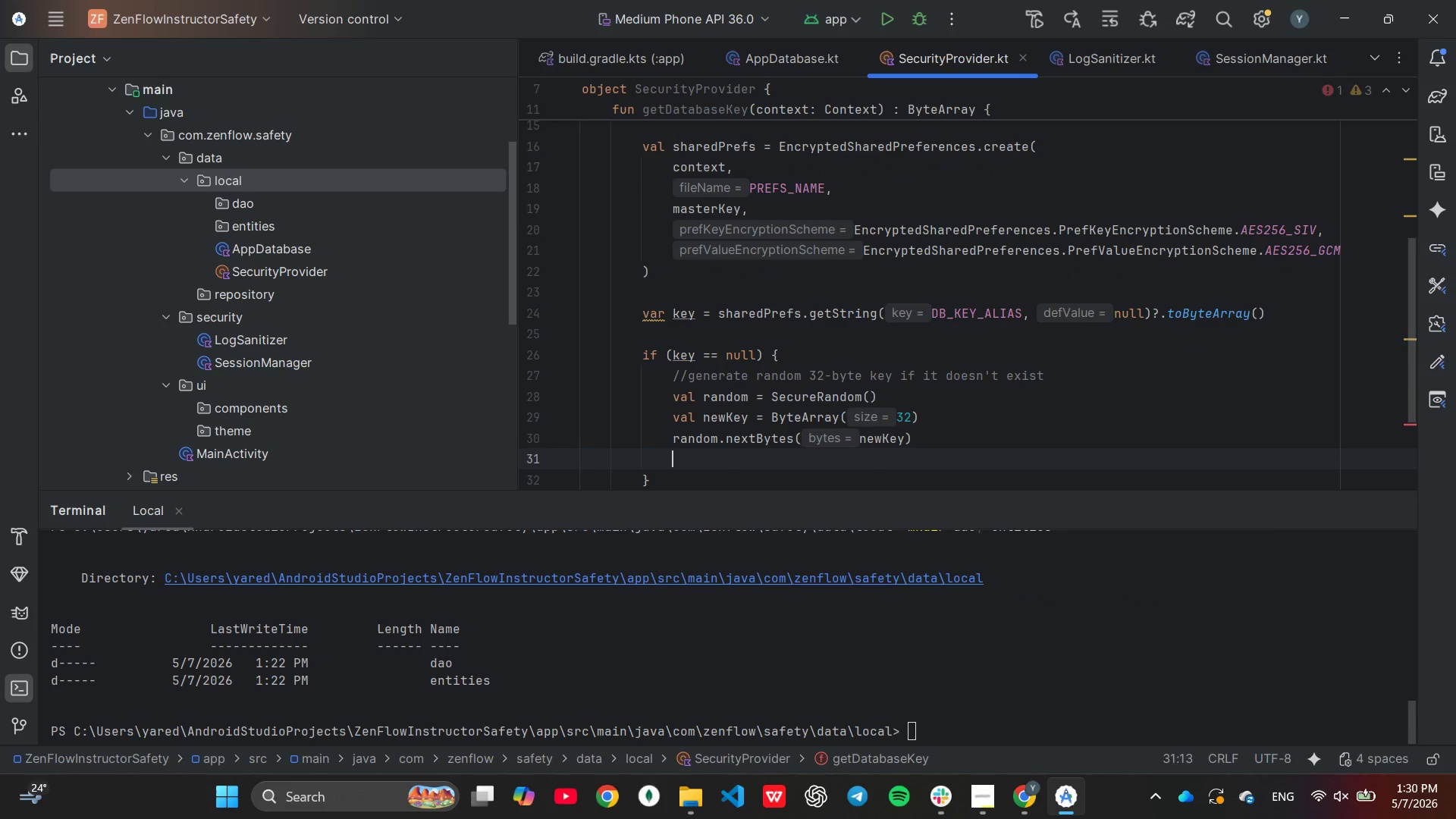 
type(ke)
key(Tab)
 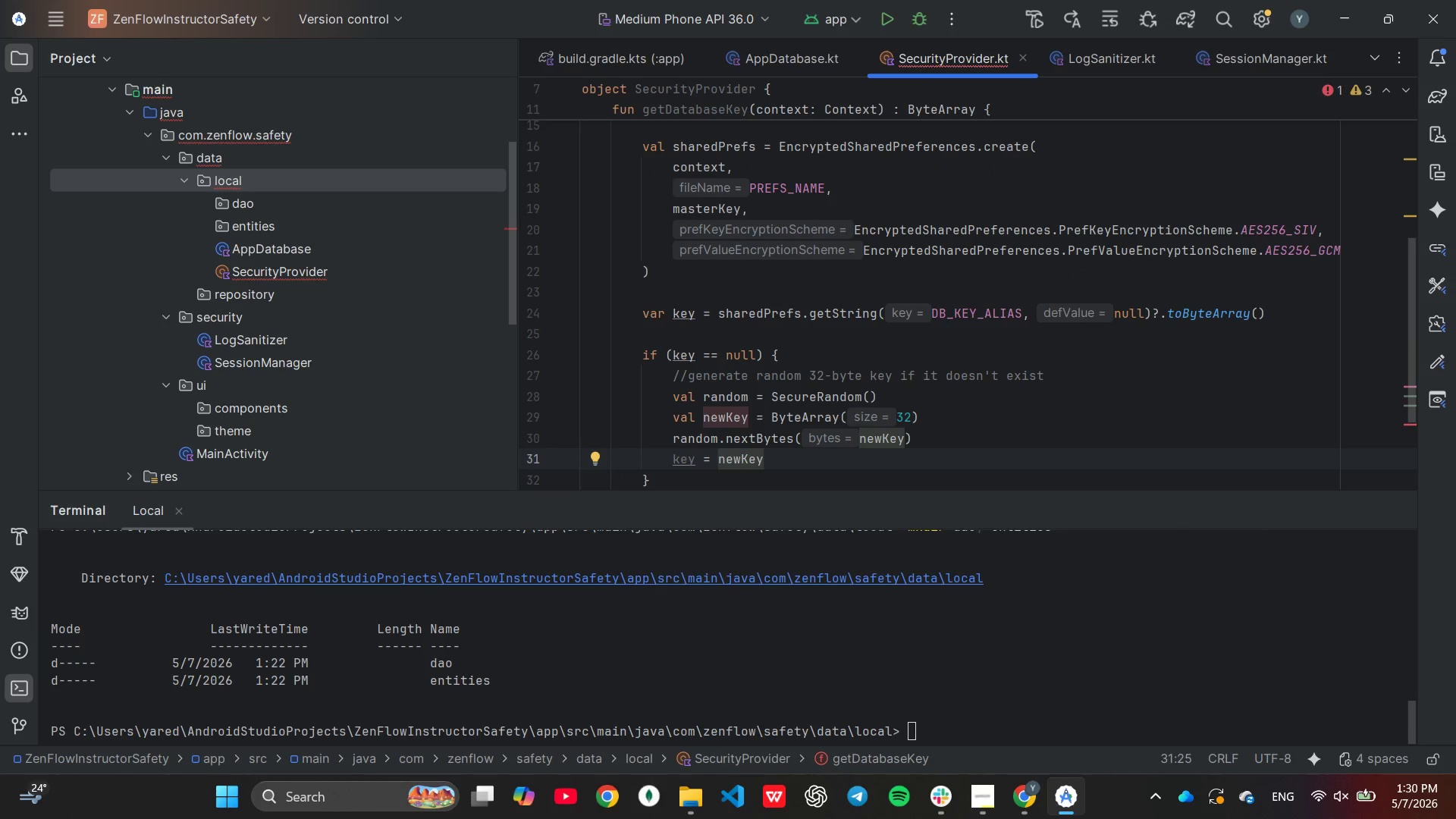 
key(Enter)
 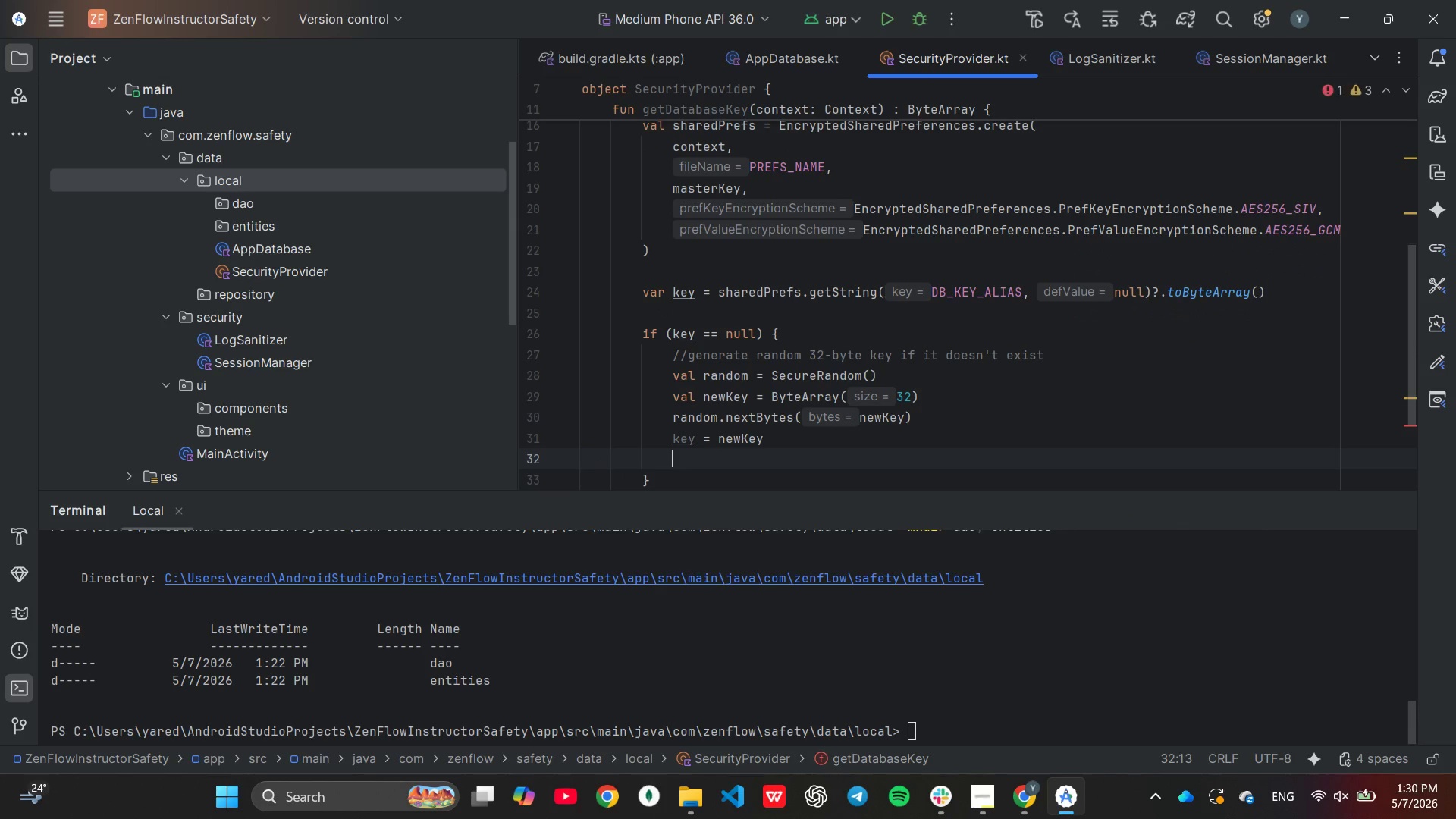 
type(sha)
 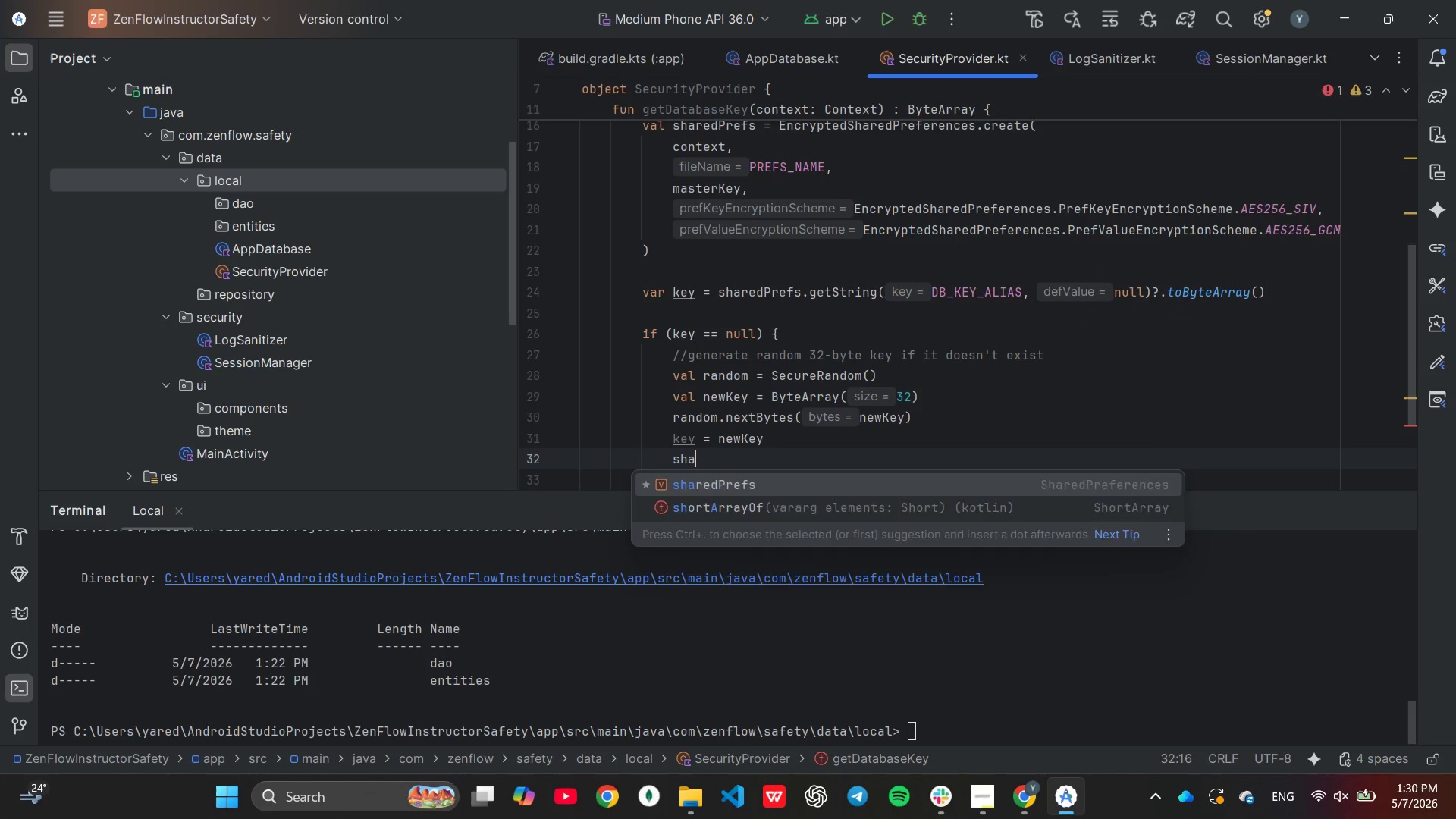 
key(Enter)
 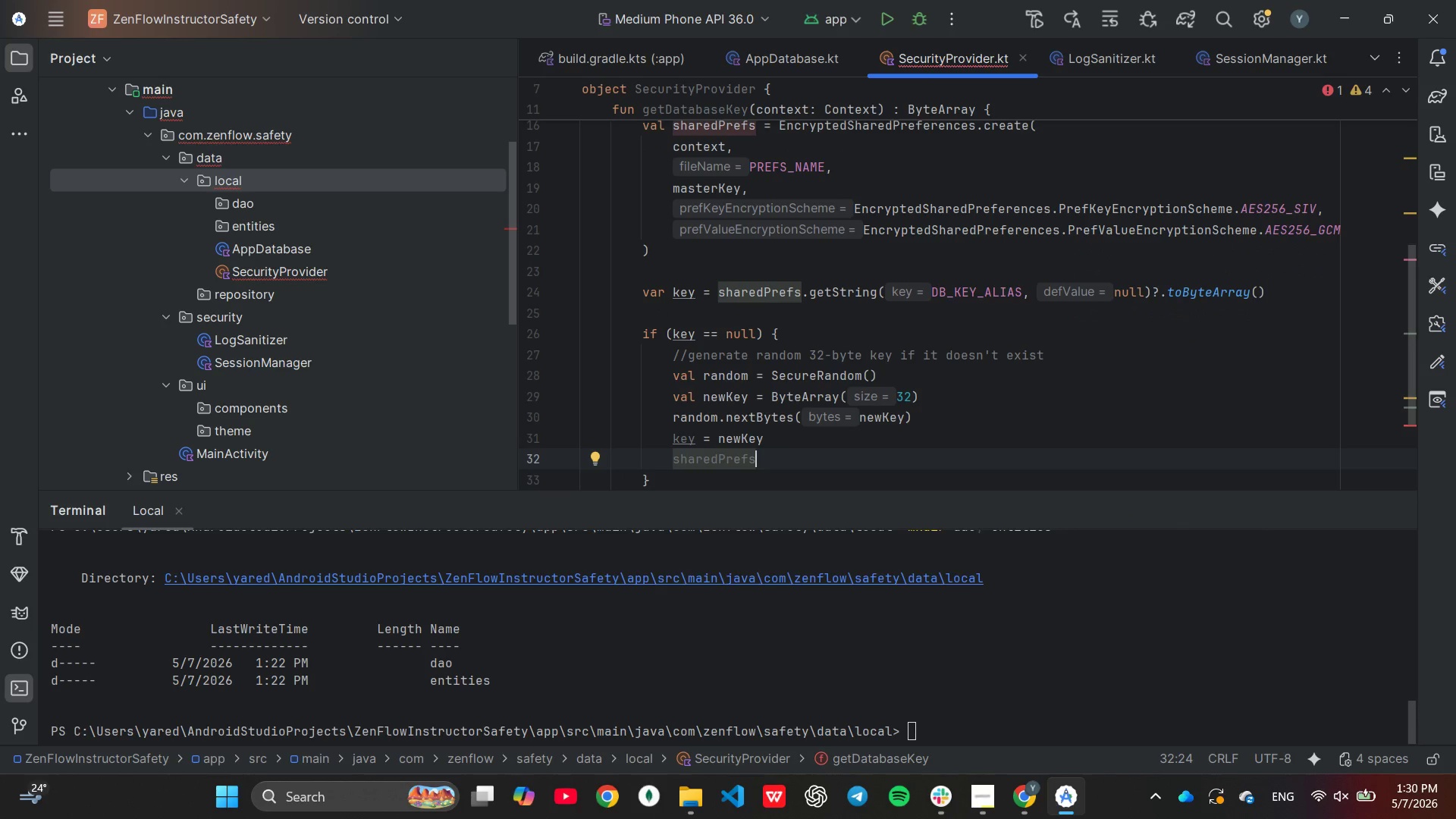 
type(.ed)
 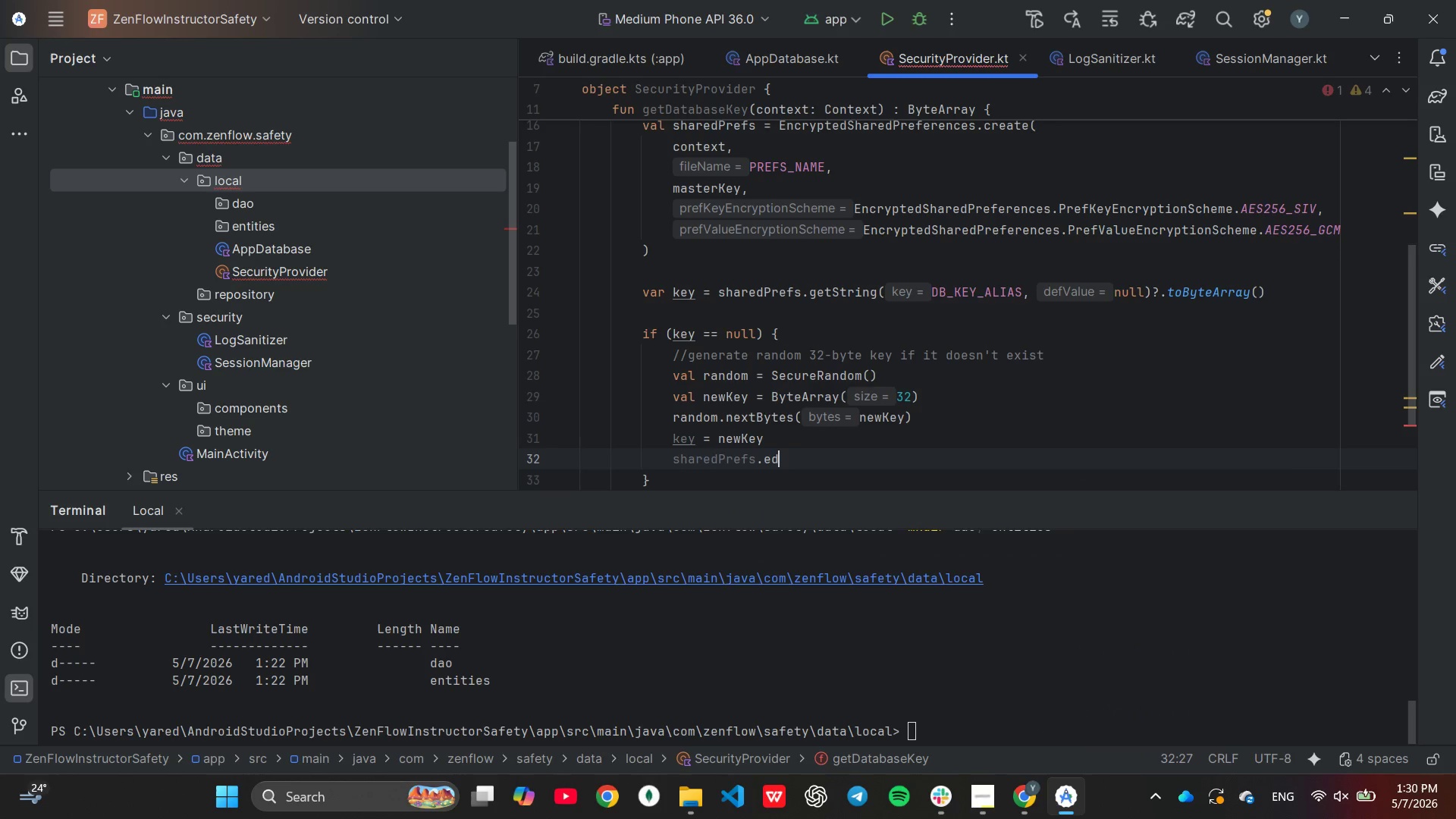 
key(Enter)
 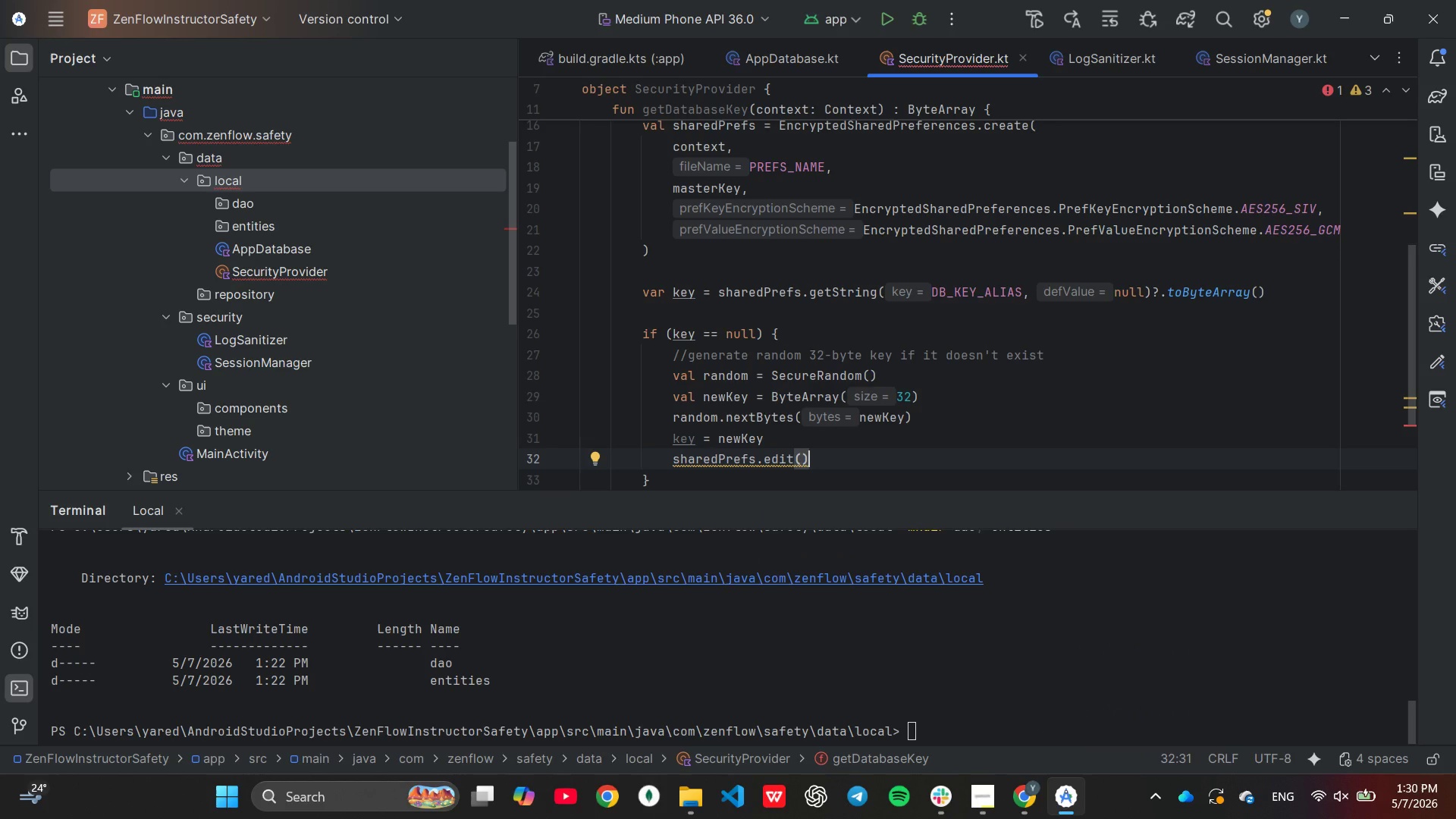 
type(.put)
key(Tab)
 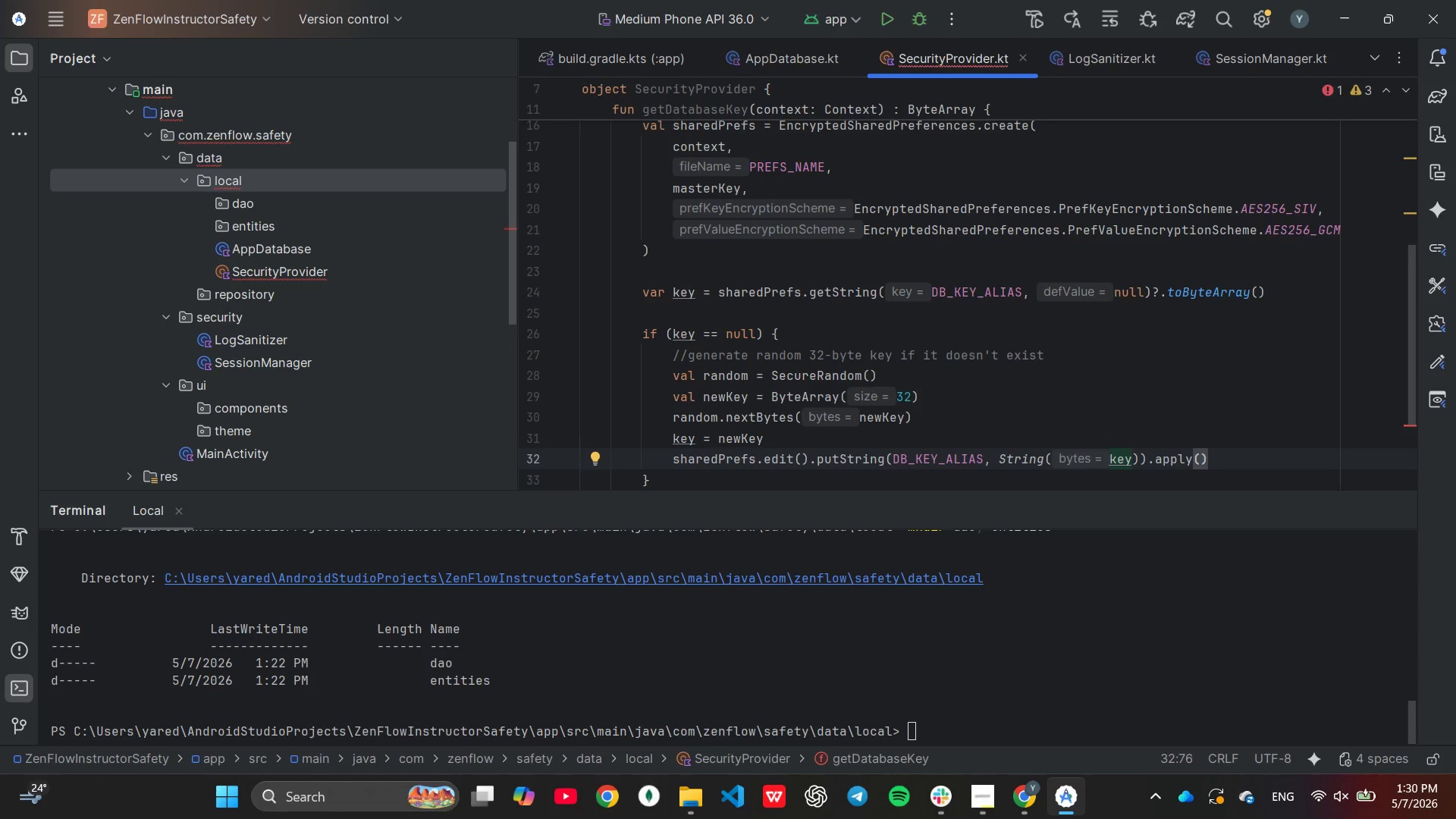 
wait(6.5)
 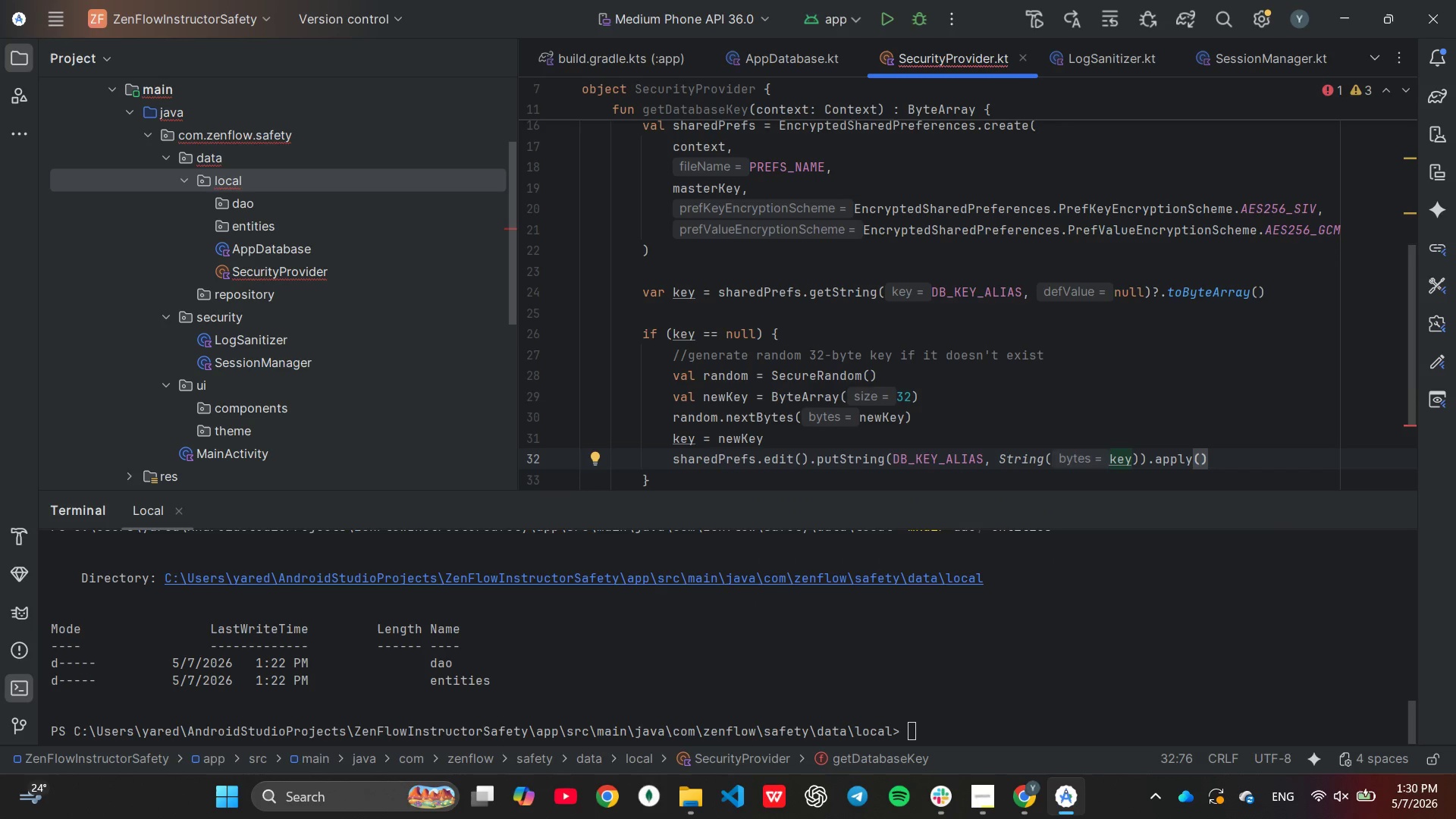 
scroll: coordinate [794, 328], scroll_direction: down, amount: 3.0
 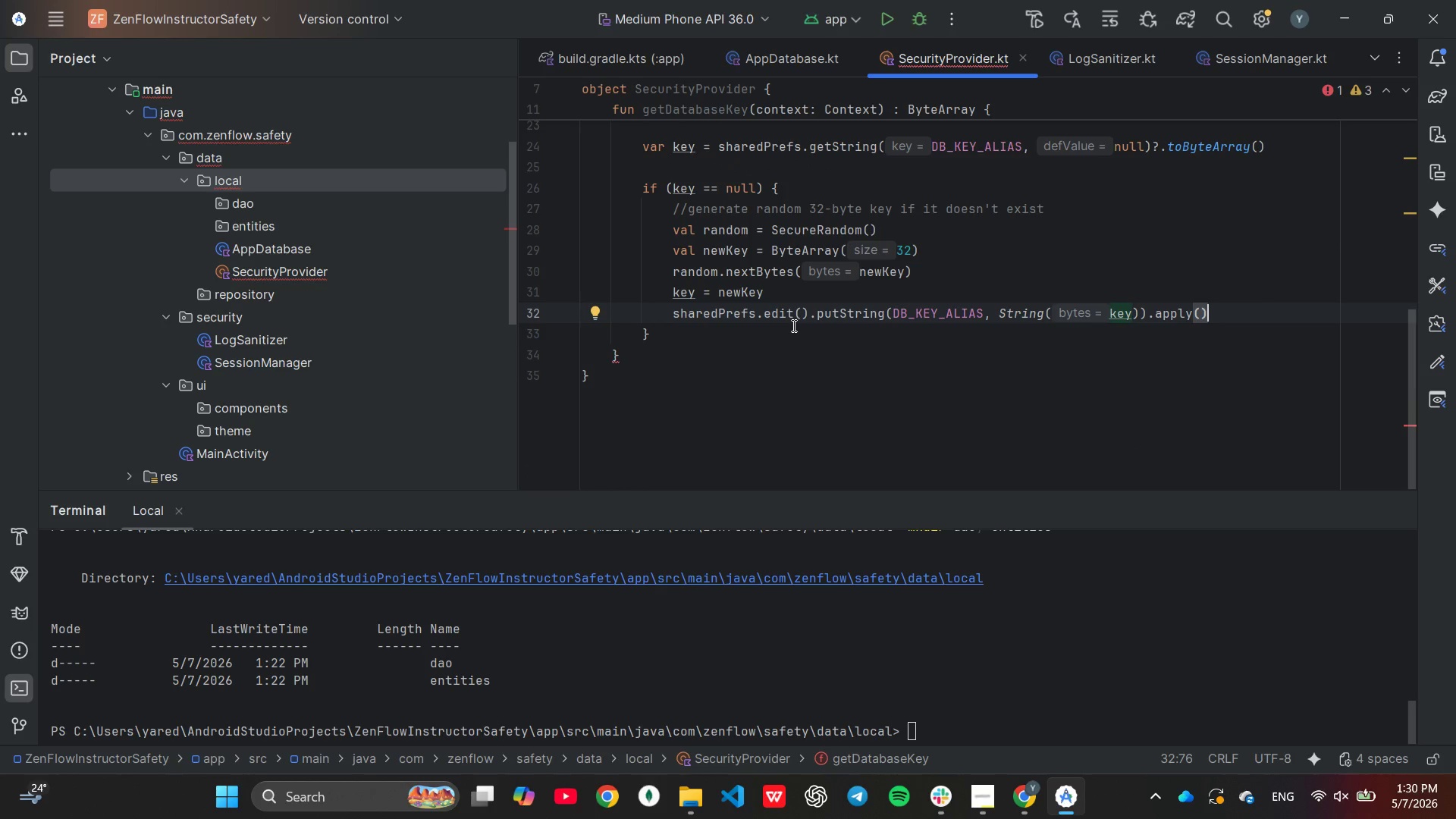 
left_click([792, 325])
 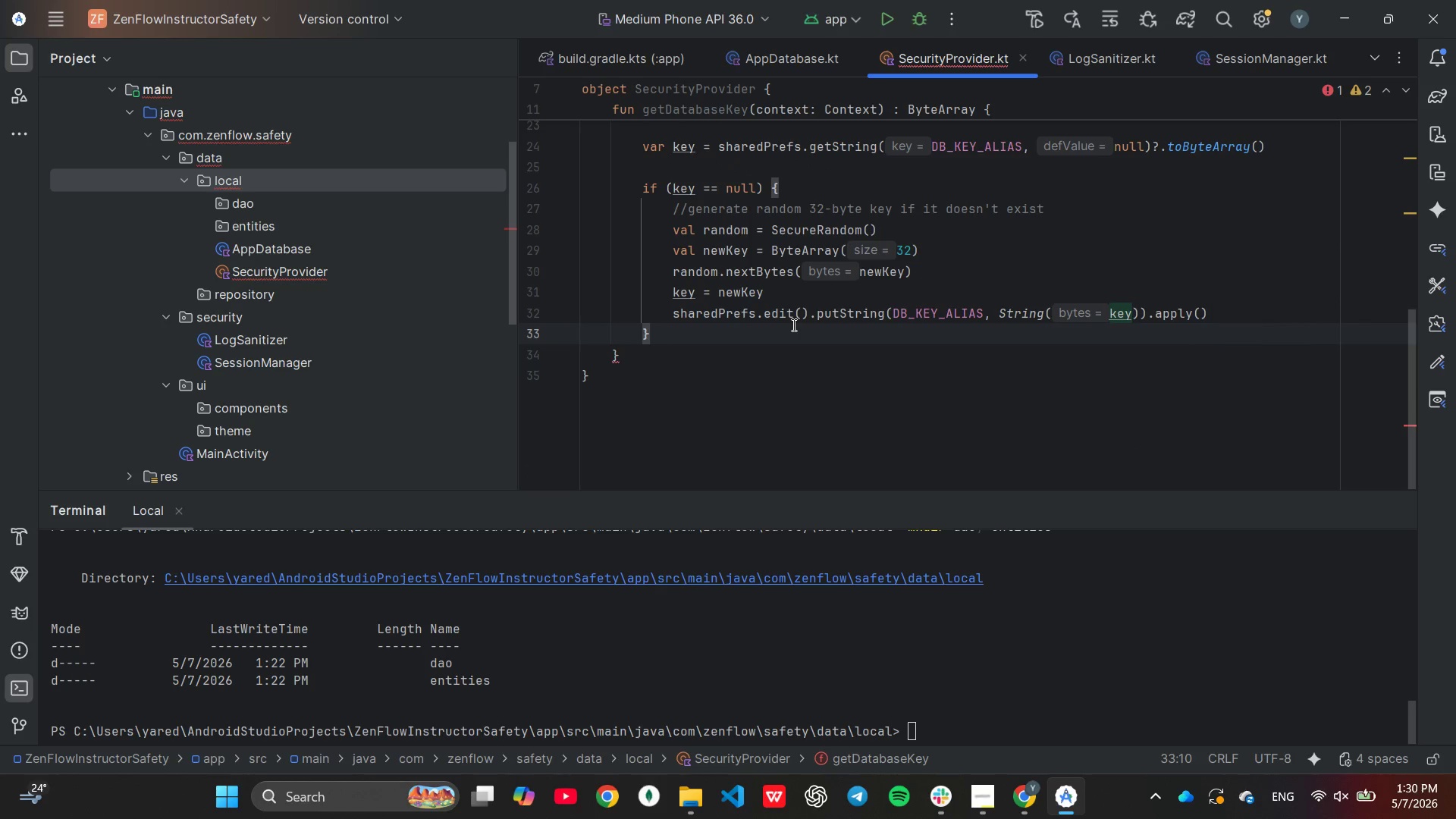 
key(Enter)
 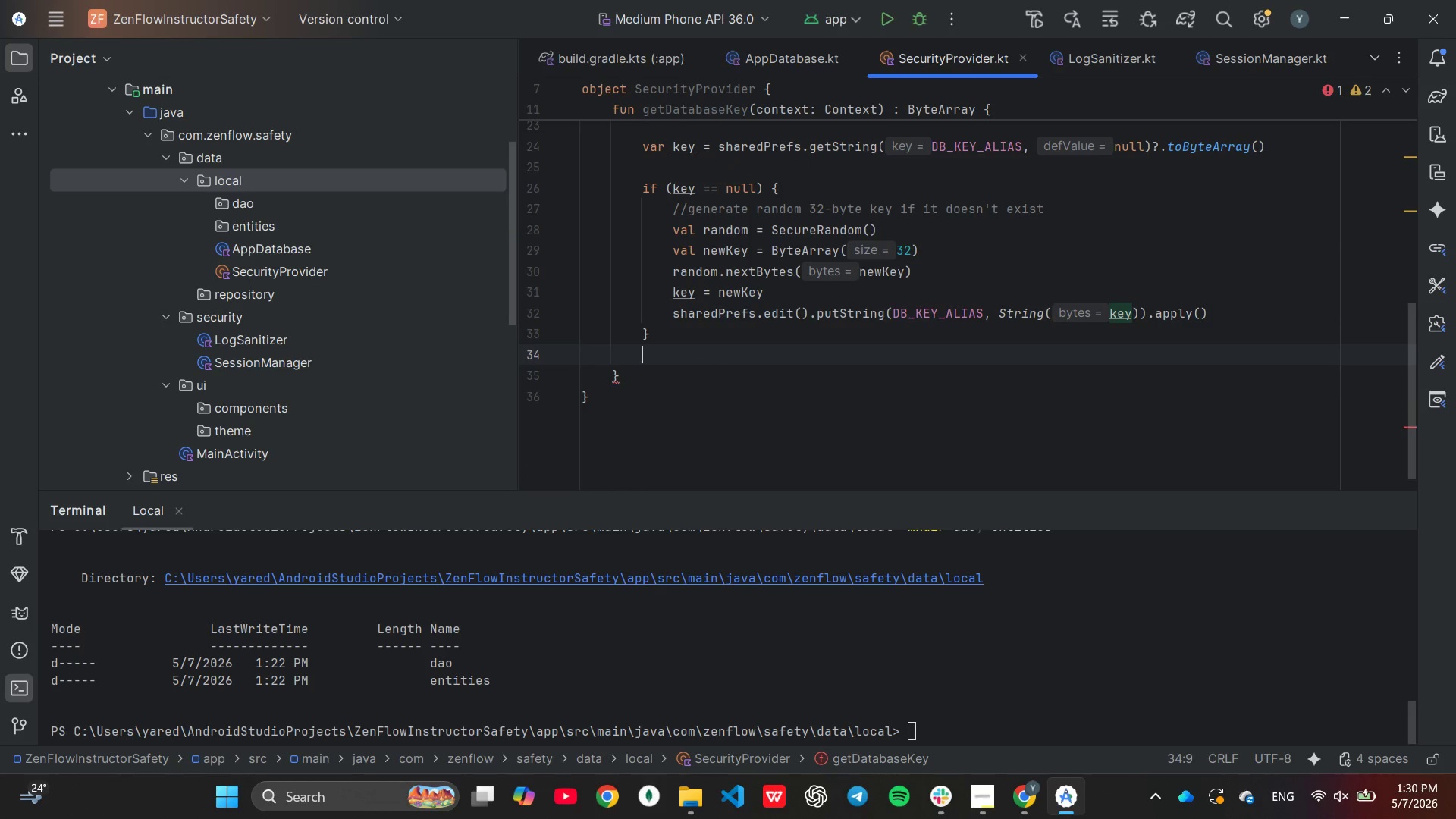 
type(re)
 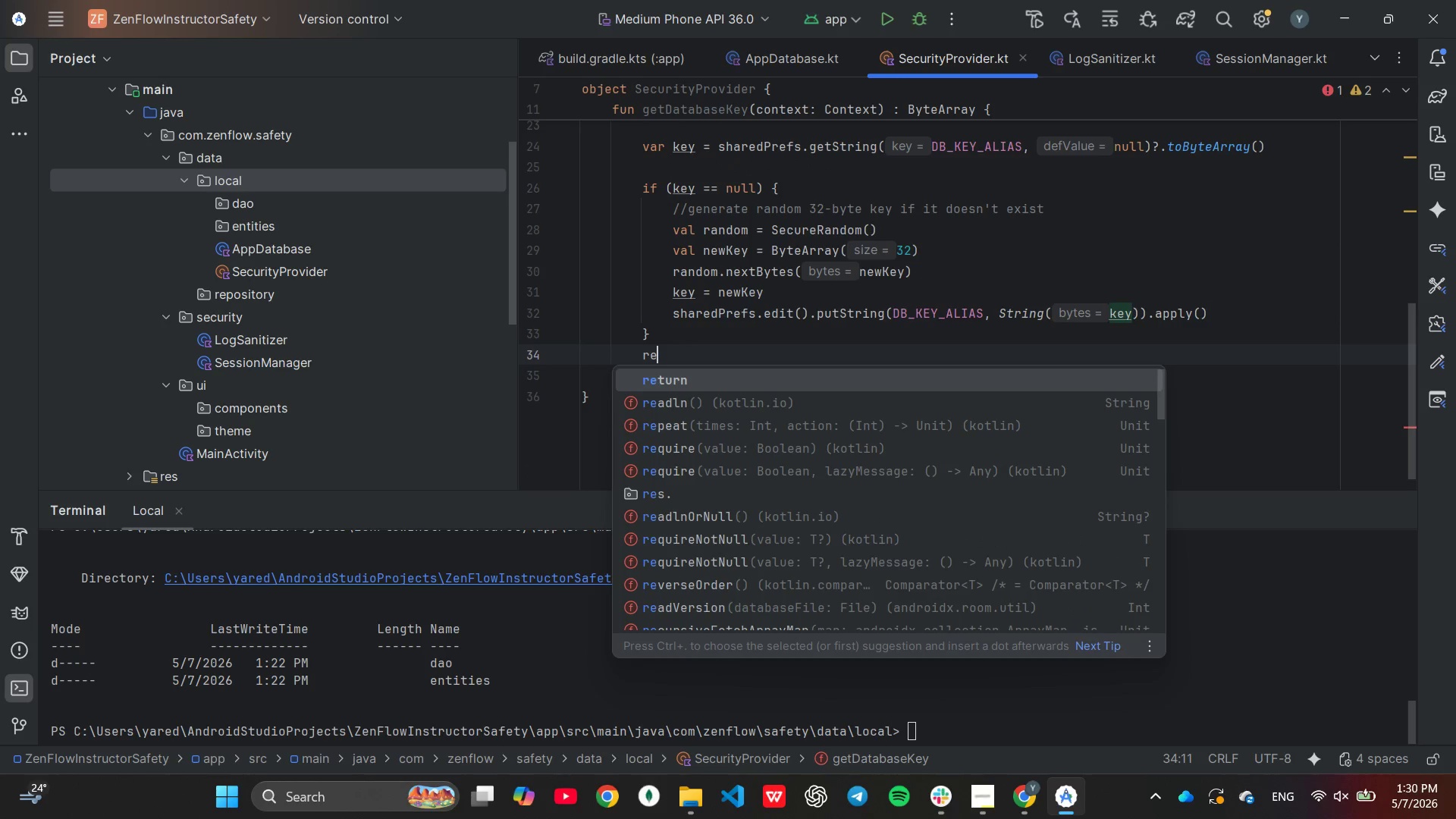 
key(Enter)
 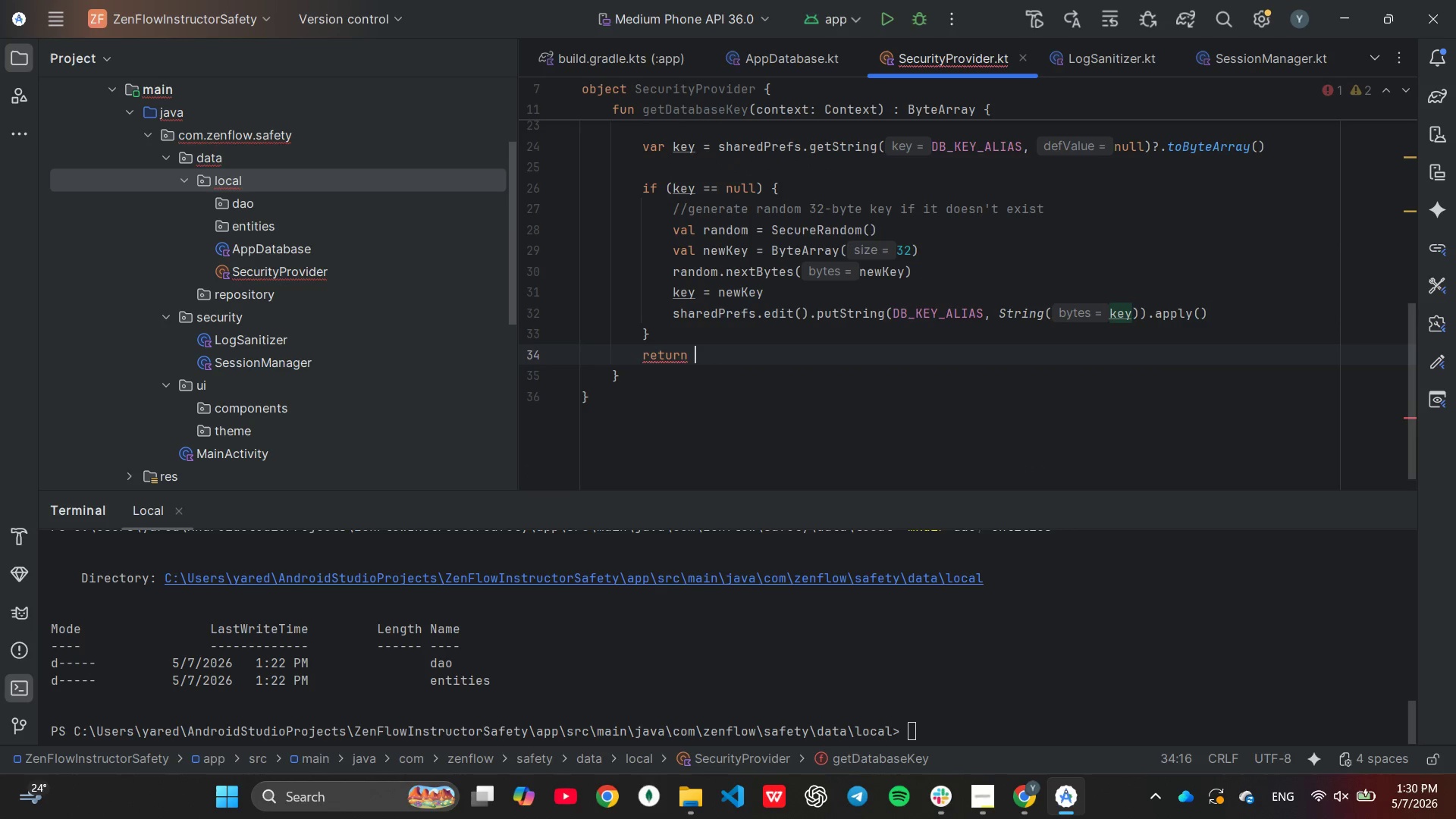 
type(key)
 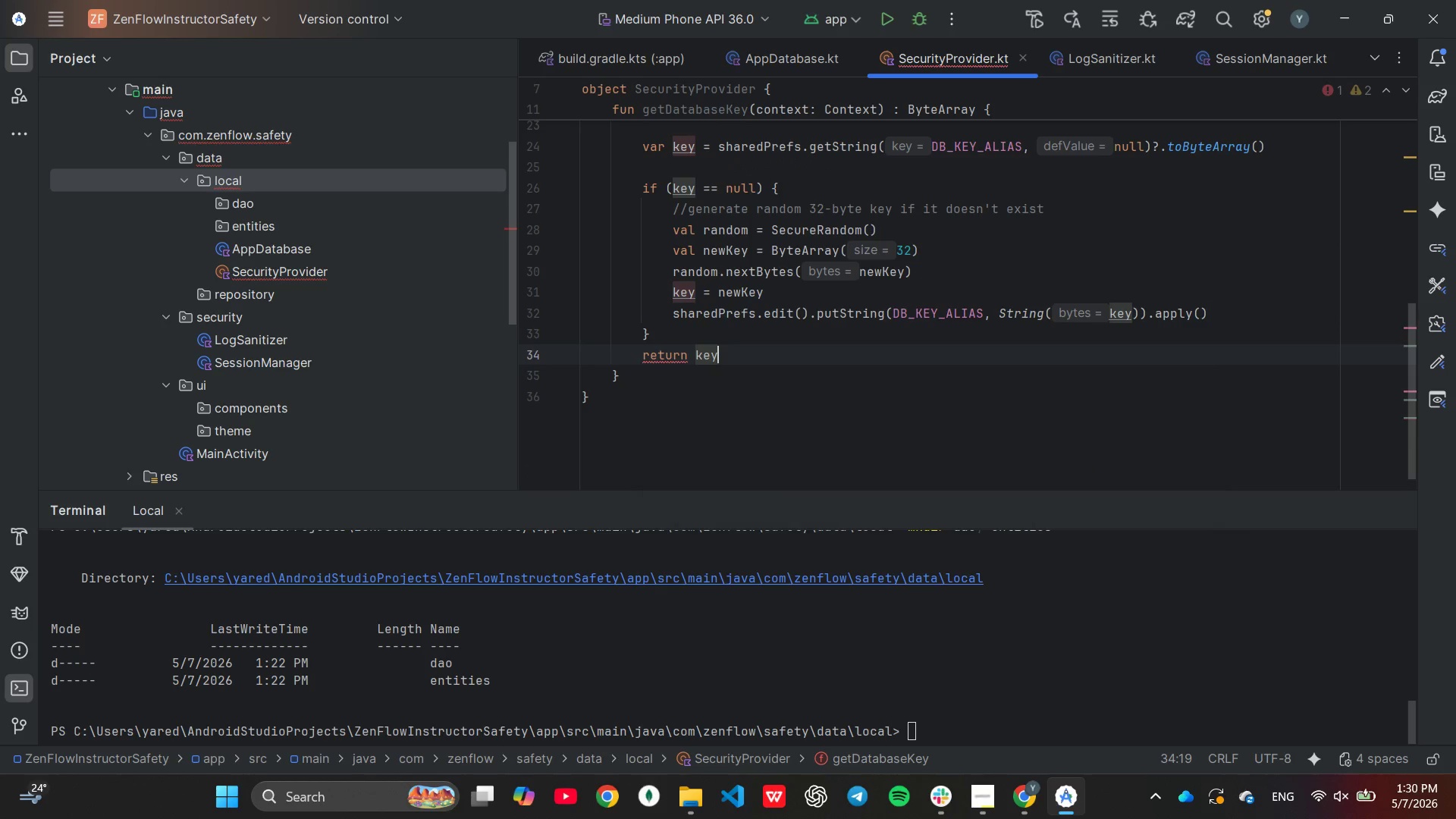 
key(Enter)
 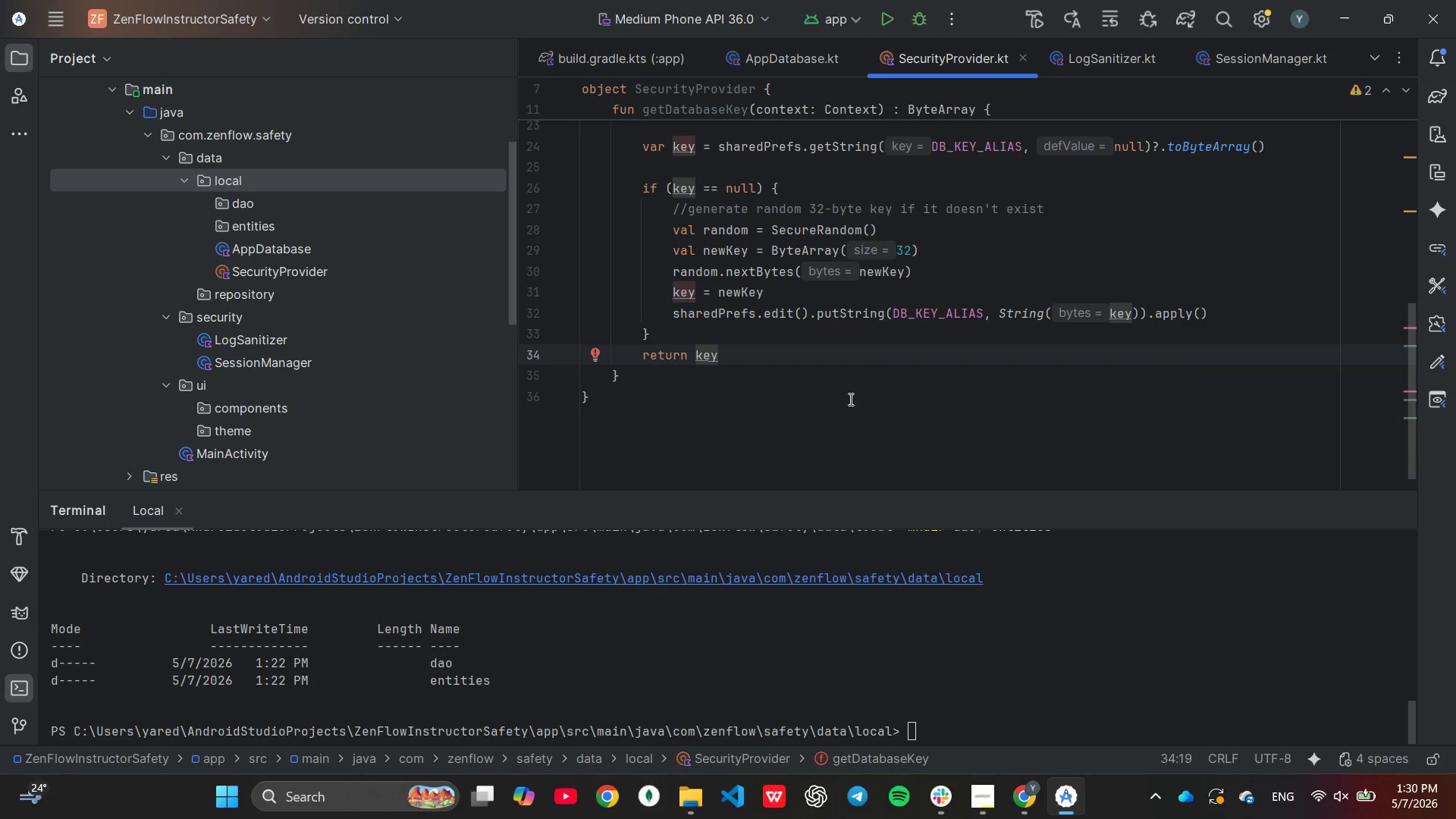 
scroll: coordinate [893, 392], scroll_direction: up, amount: 1.0
 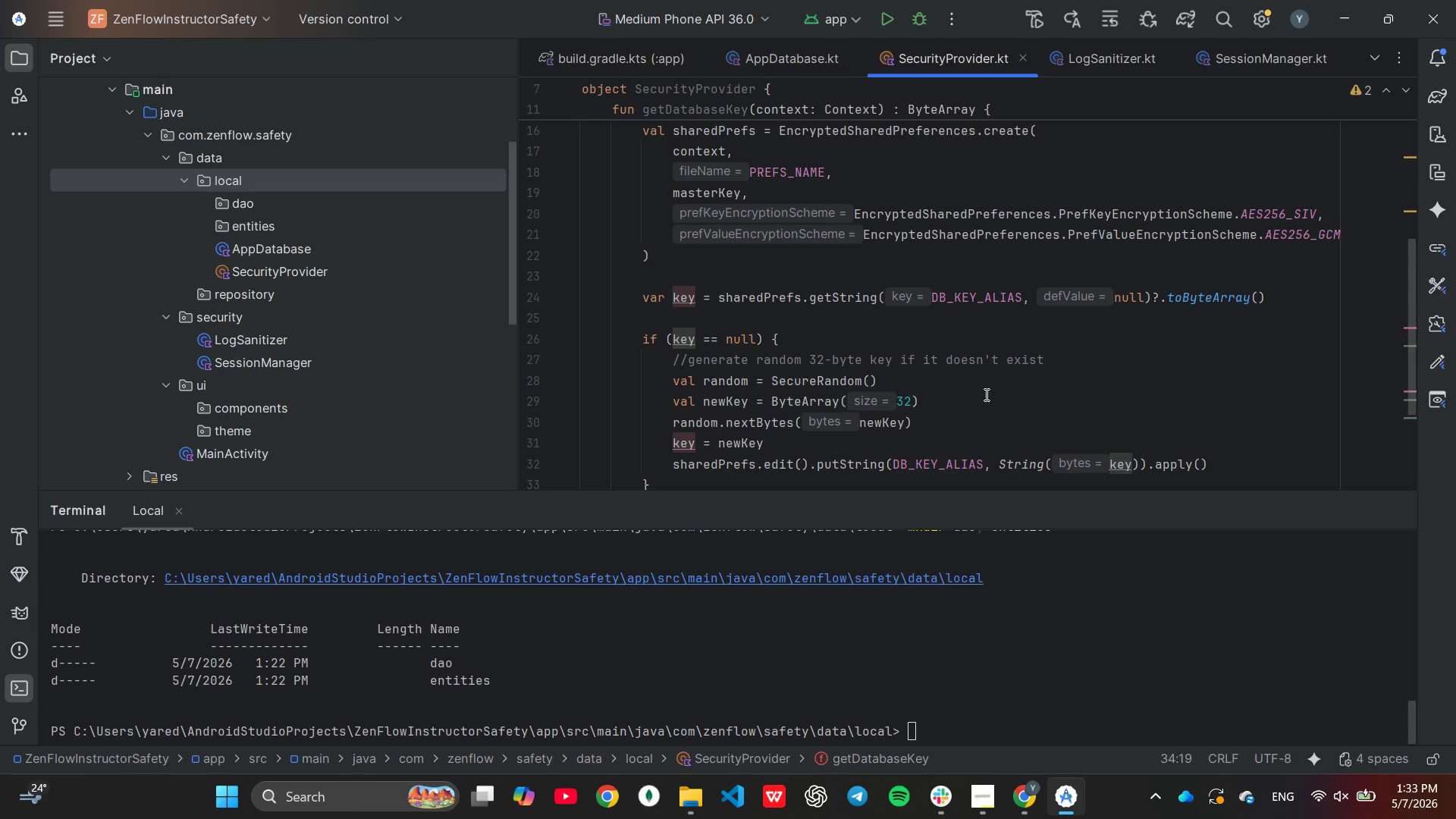 
wait(162.16)
 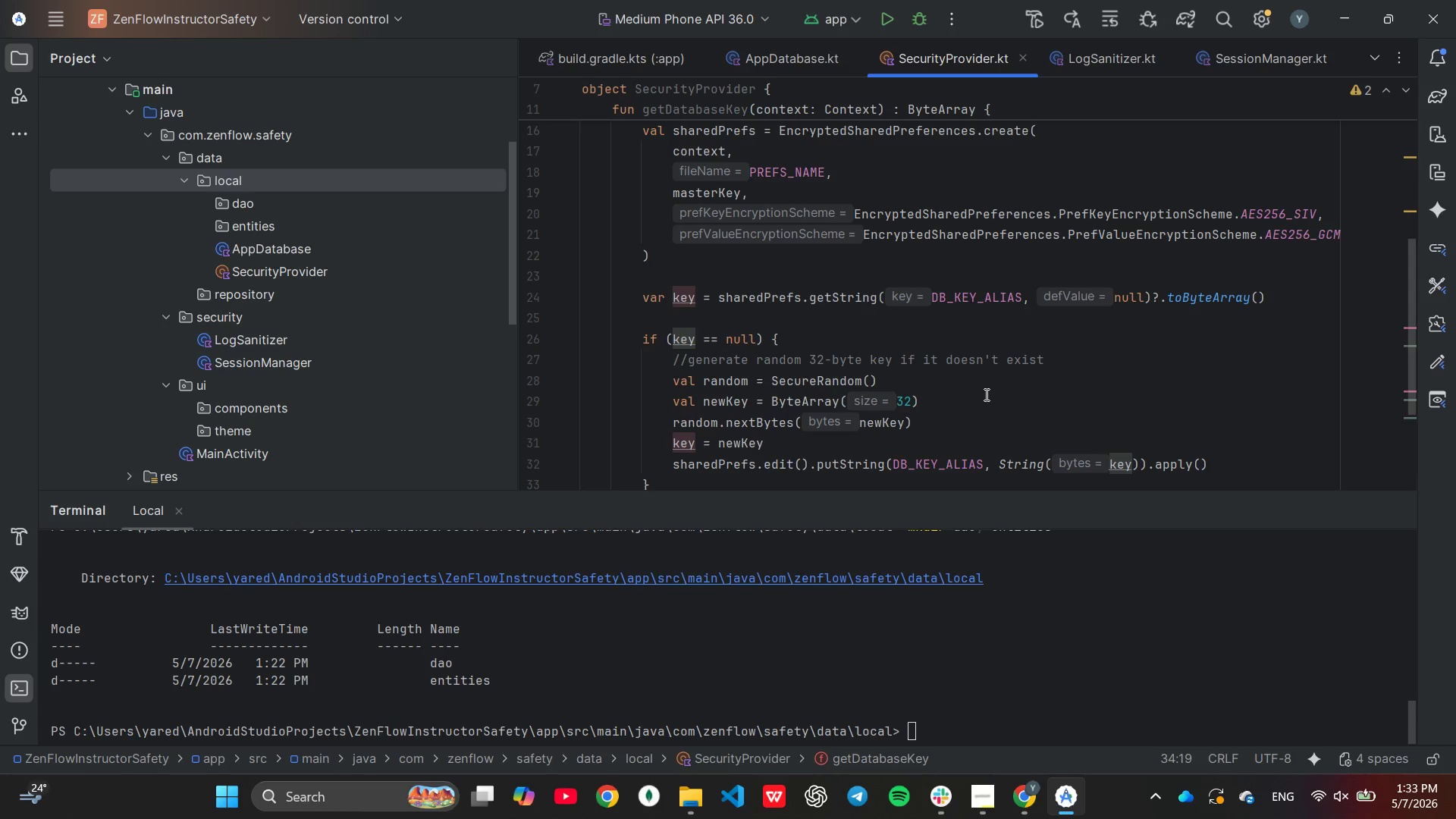 
right_click([268, 222])
 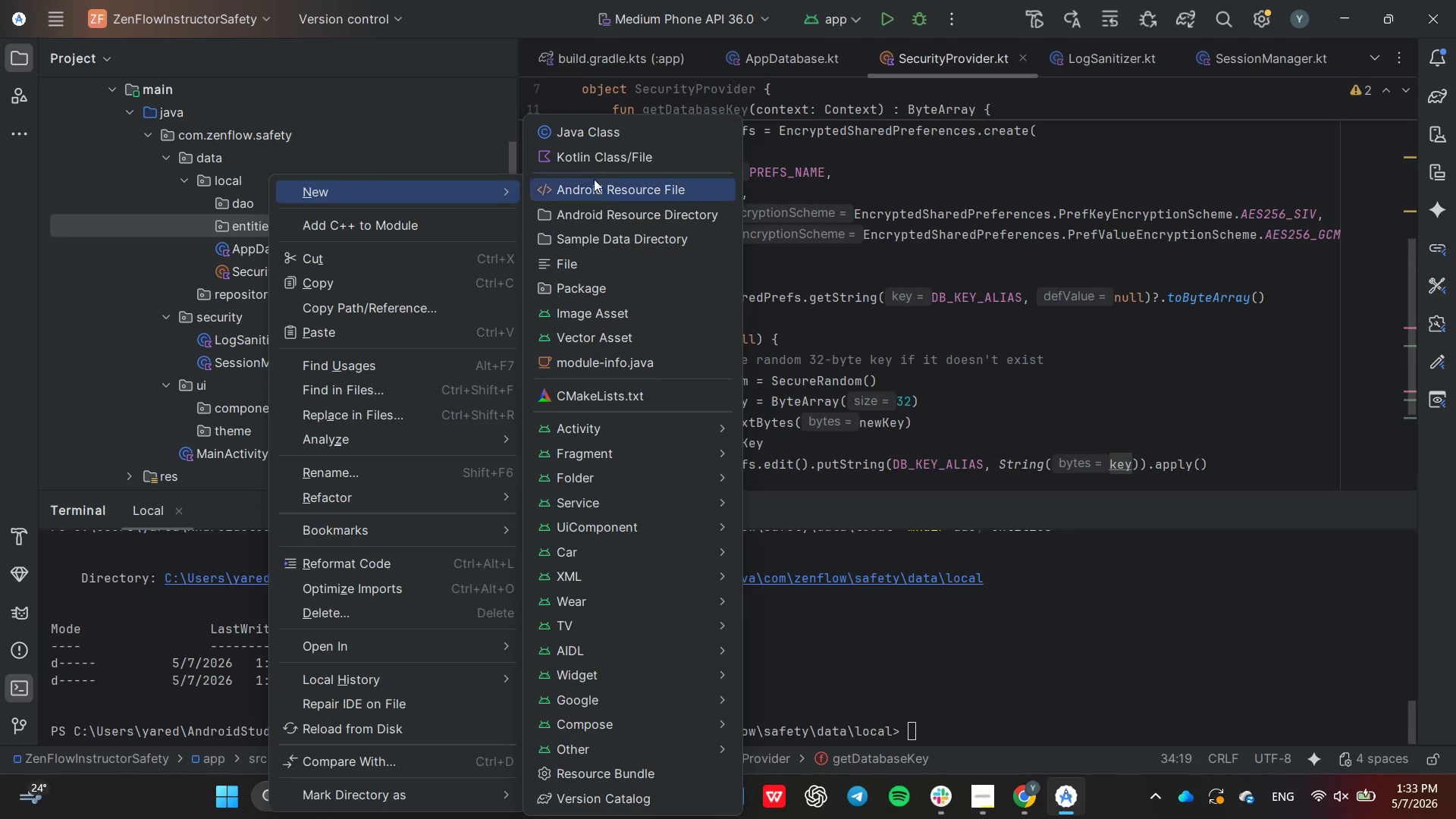 
left_click([610, 158])
 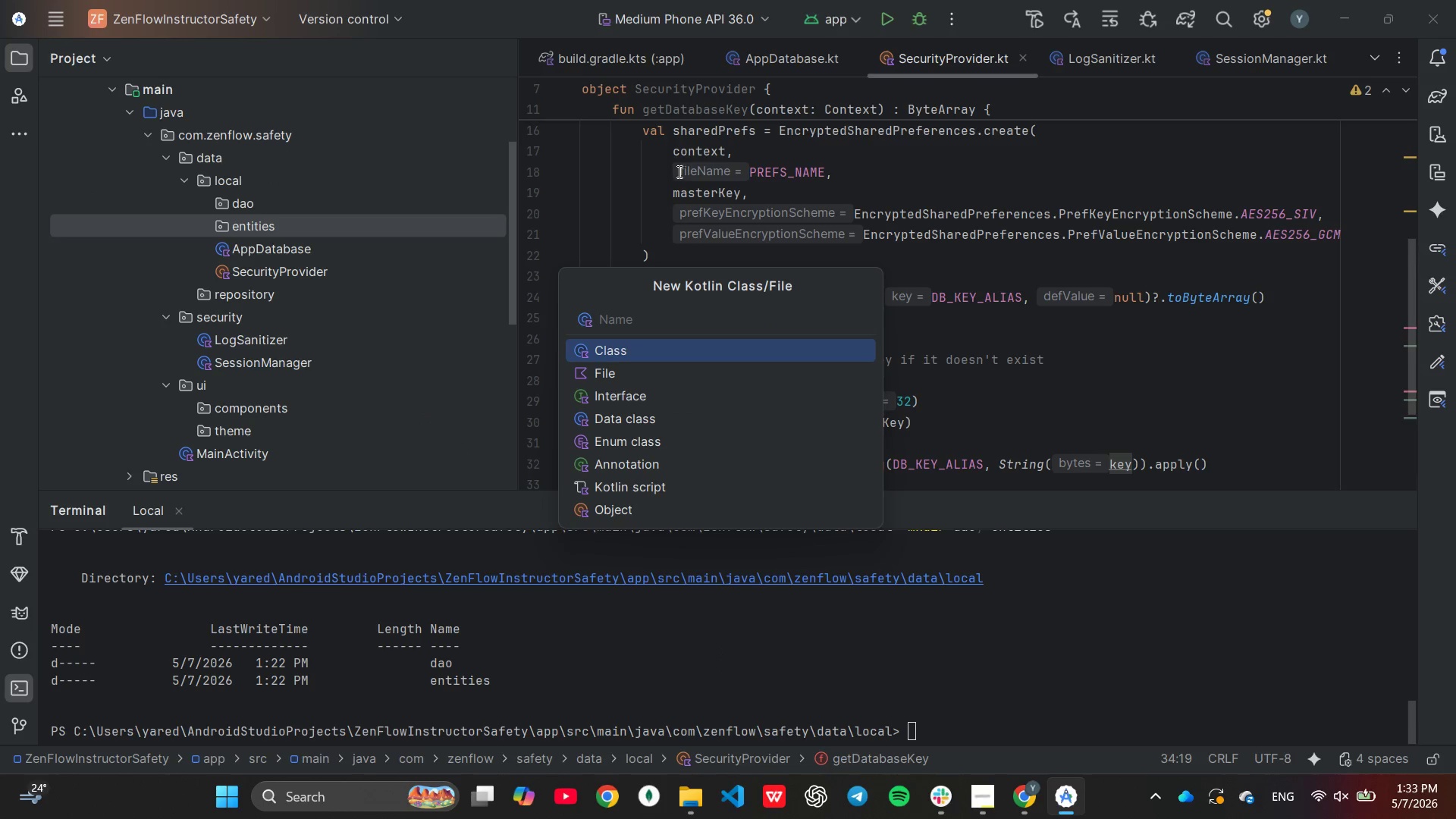 
type(MemberPro)
 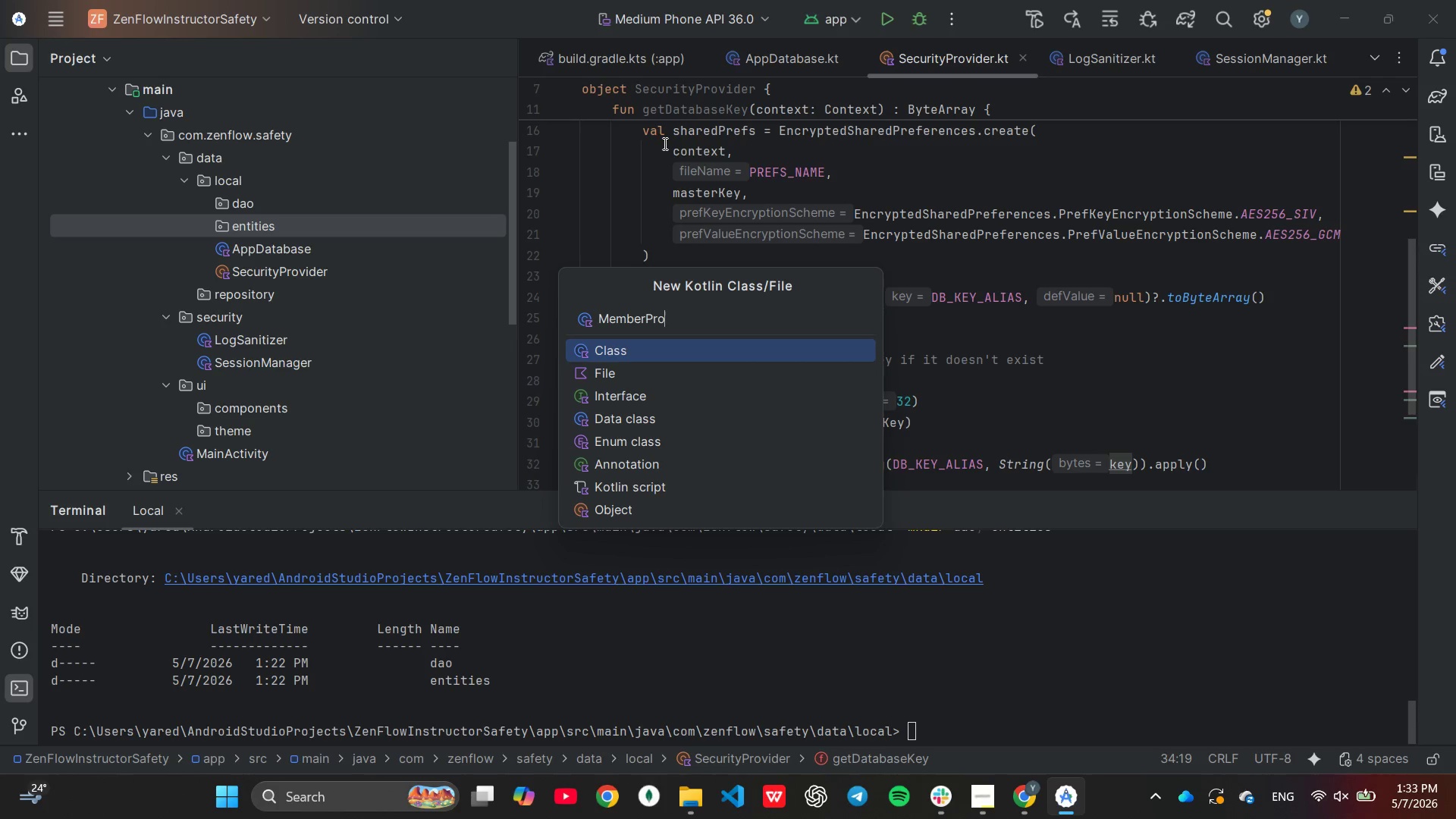 
type(file)
 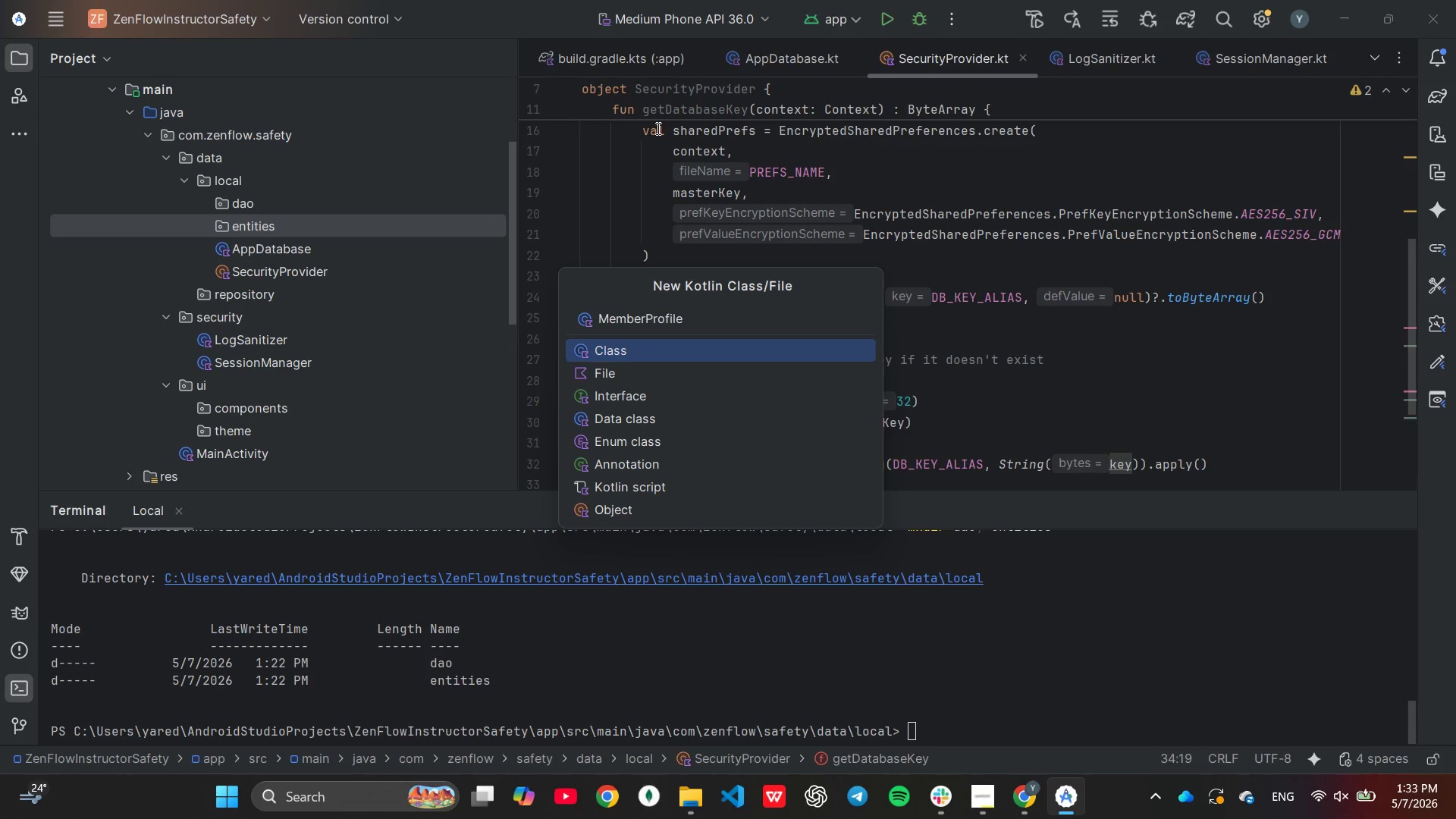 
key(Enter)
 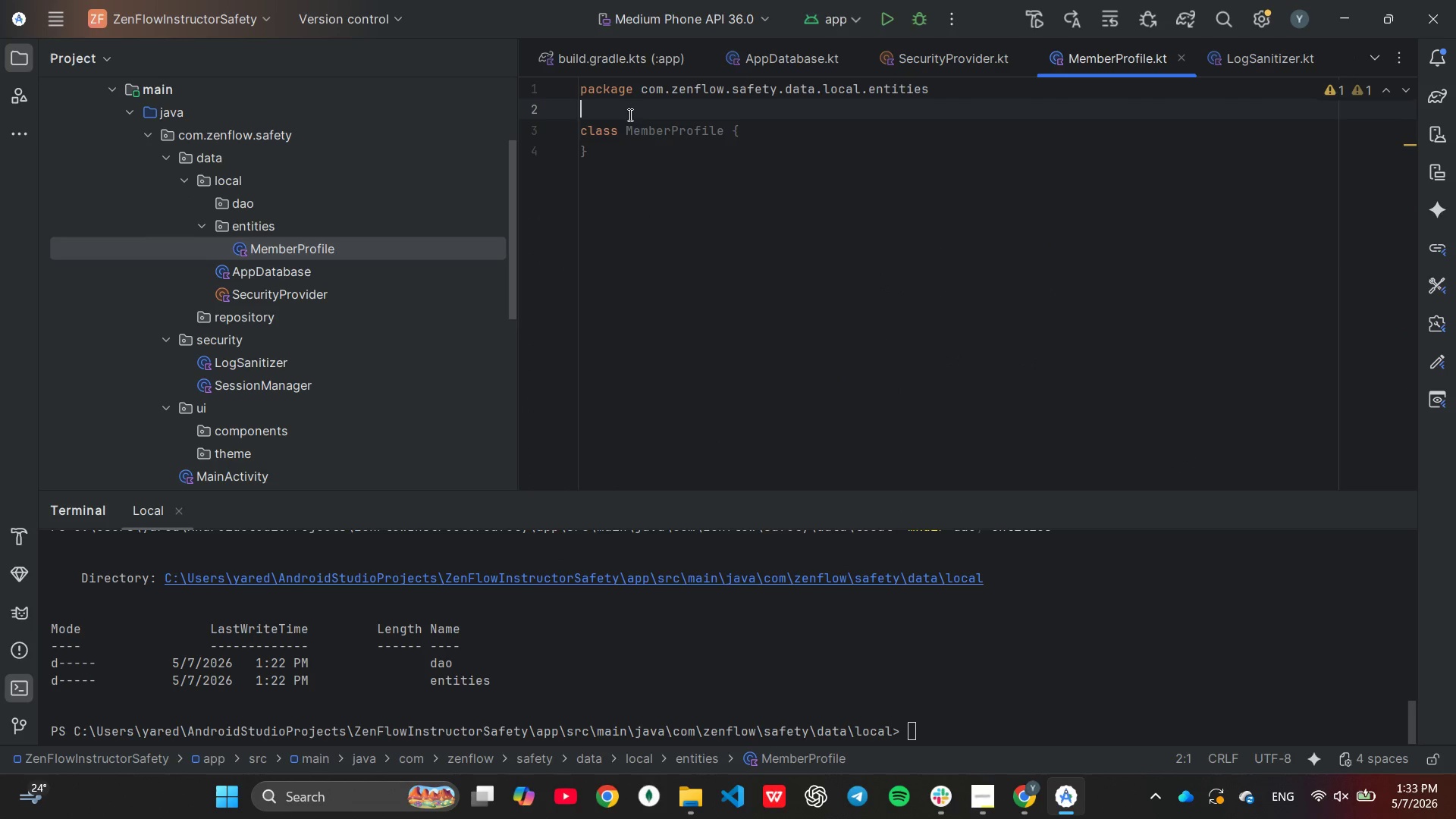 
type(im)
 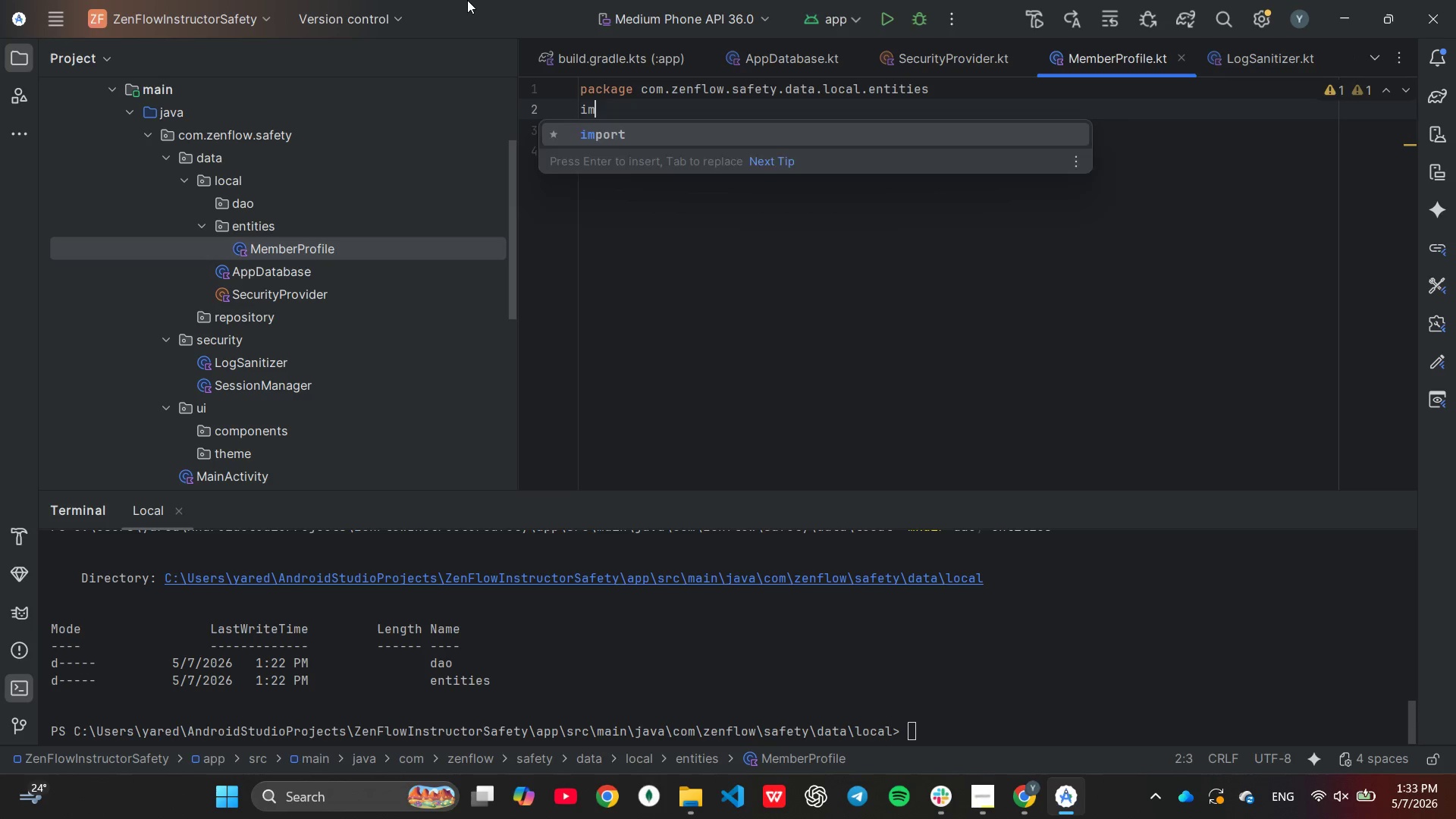 
key(Enter)
 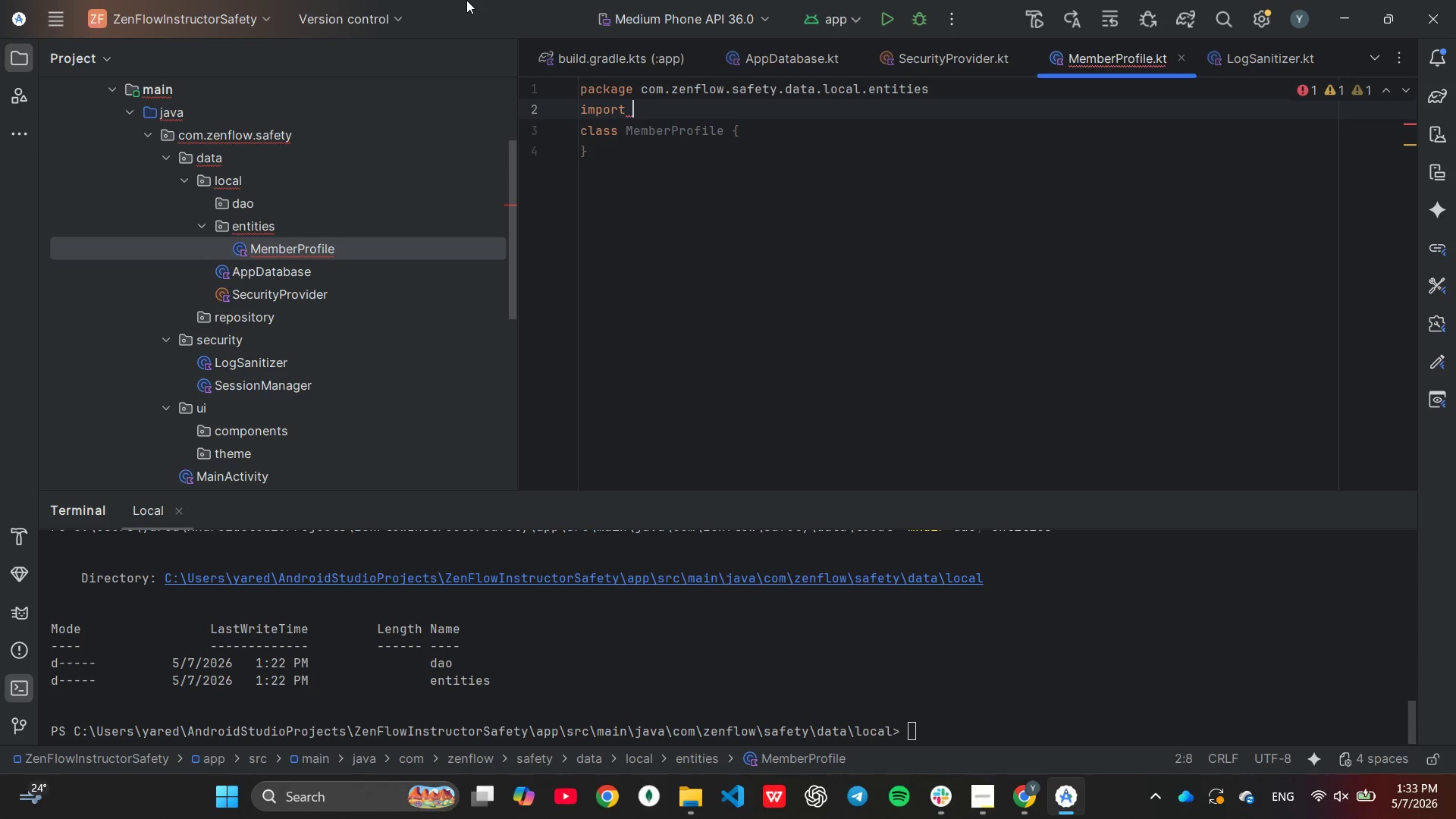 
type(and)
 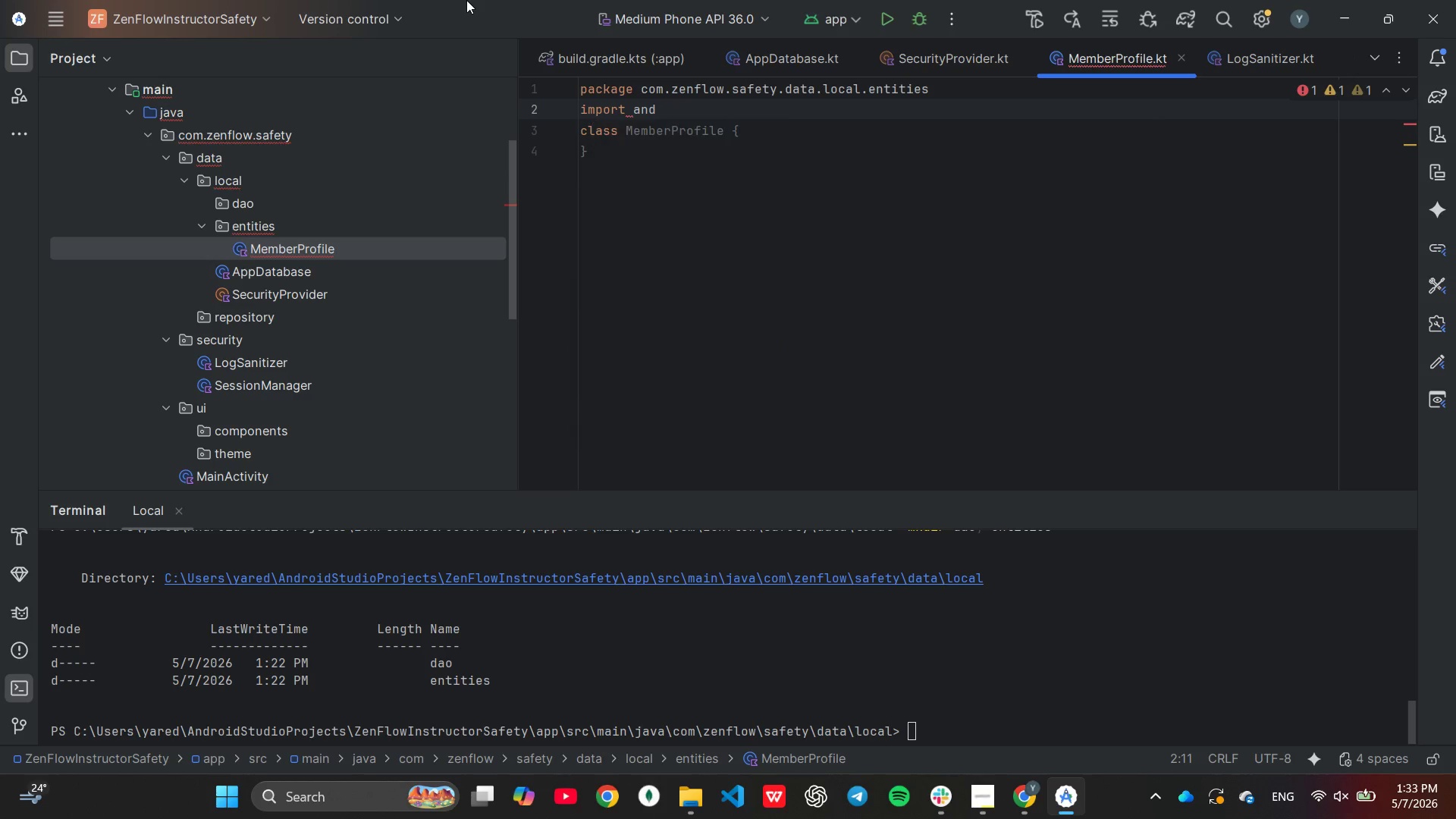 
key(Enter)
 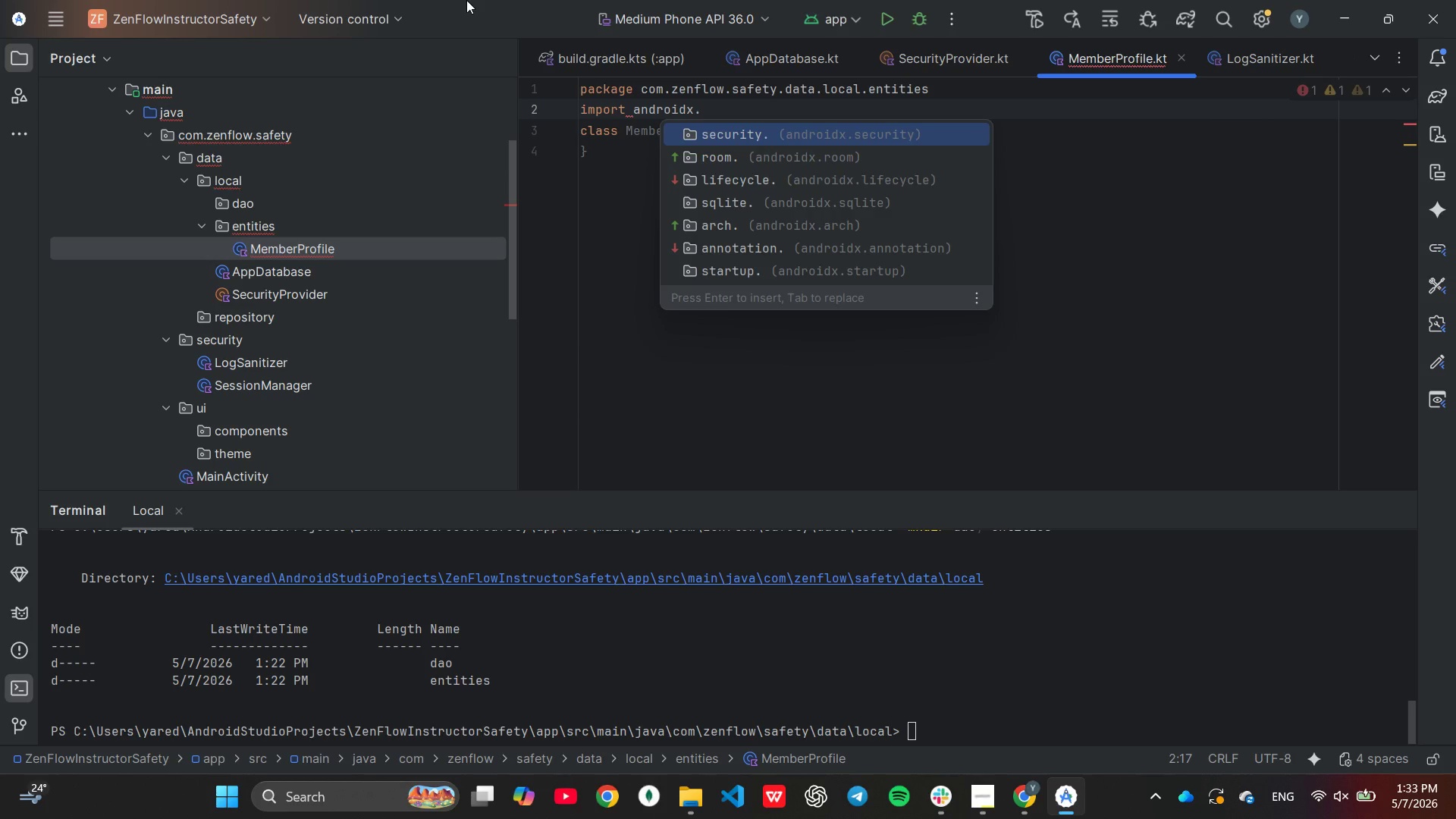 
key(R)
 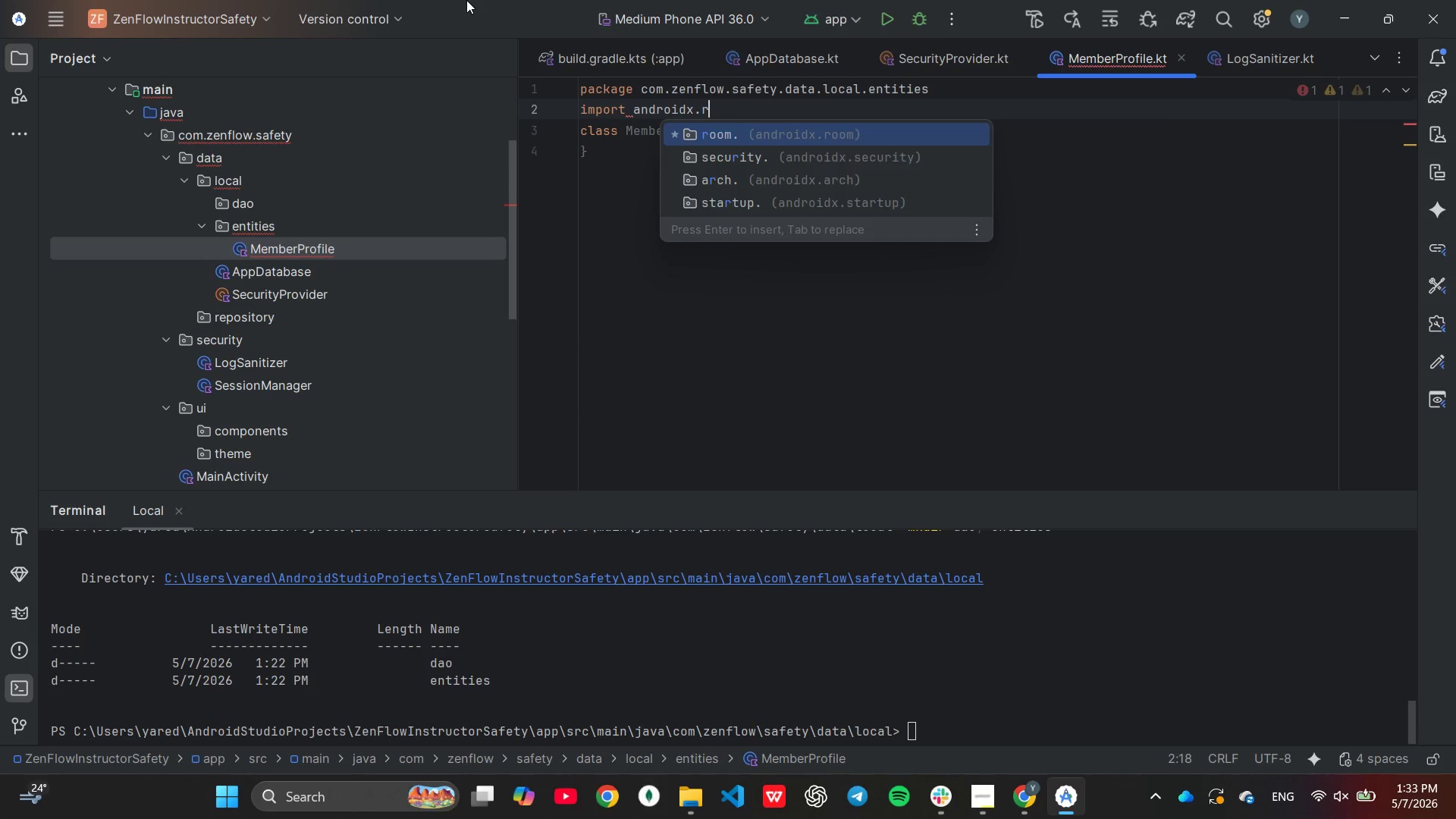 
key(Enter)
 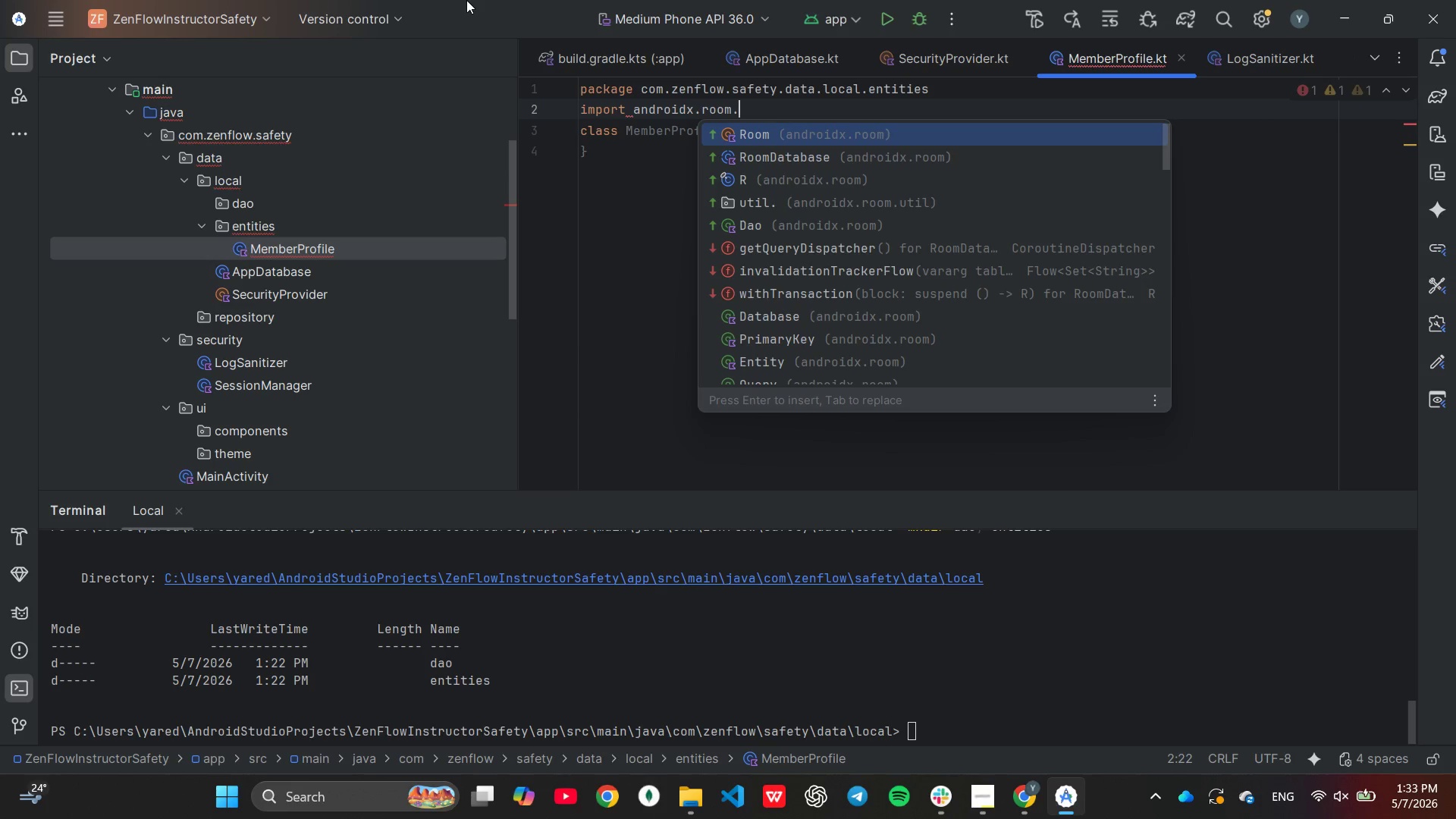 
hold_key(key=ArrowDown, duration=0.8)
 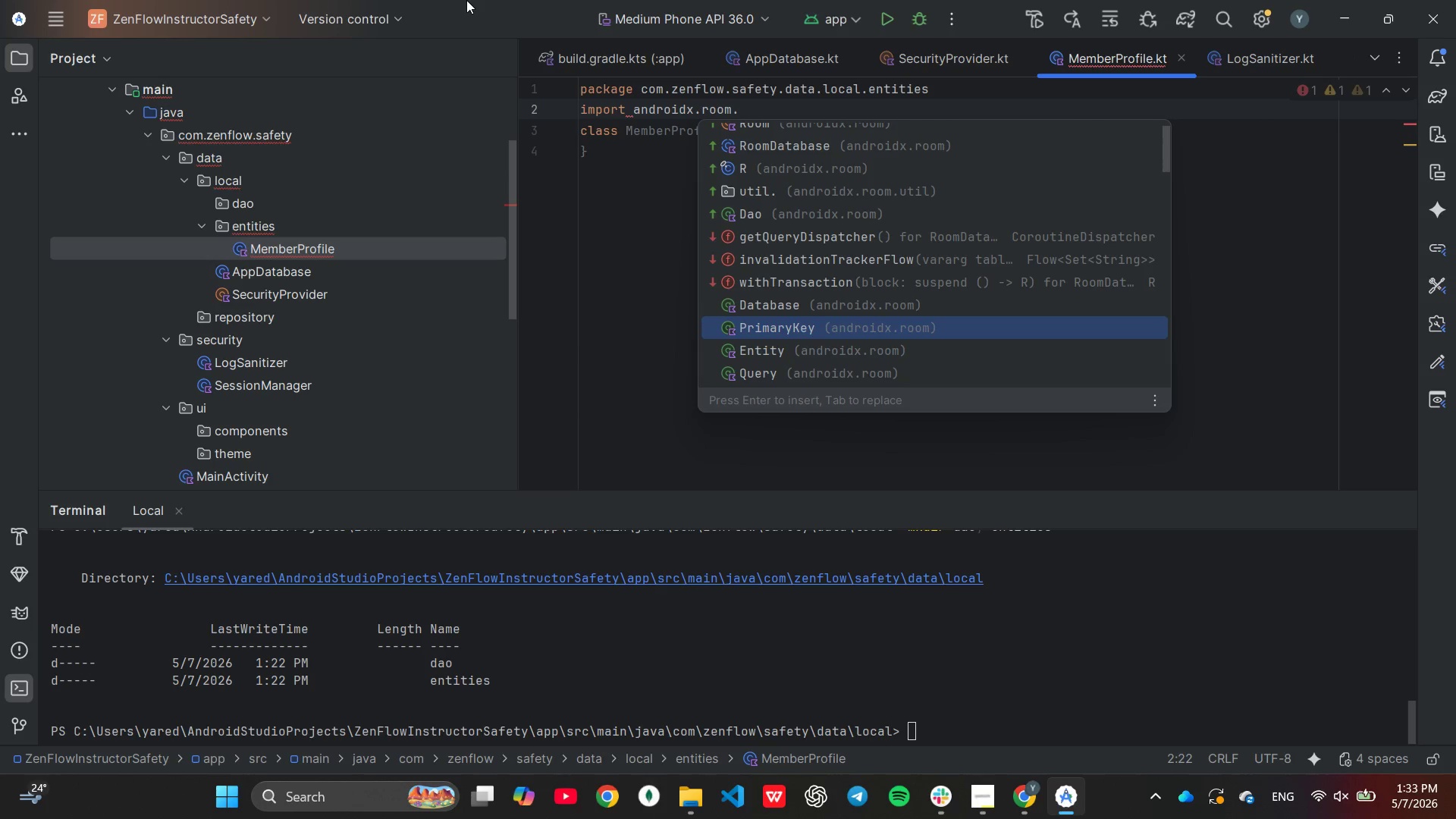 
key(ArrowDown)
 